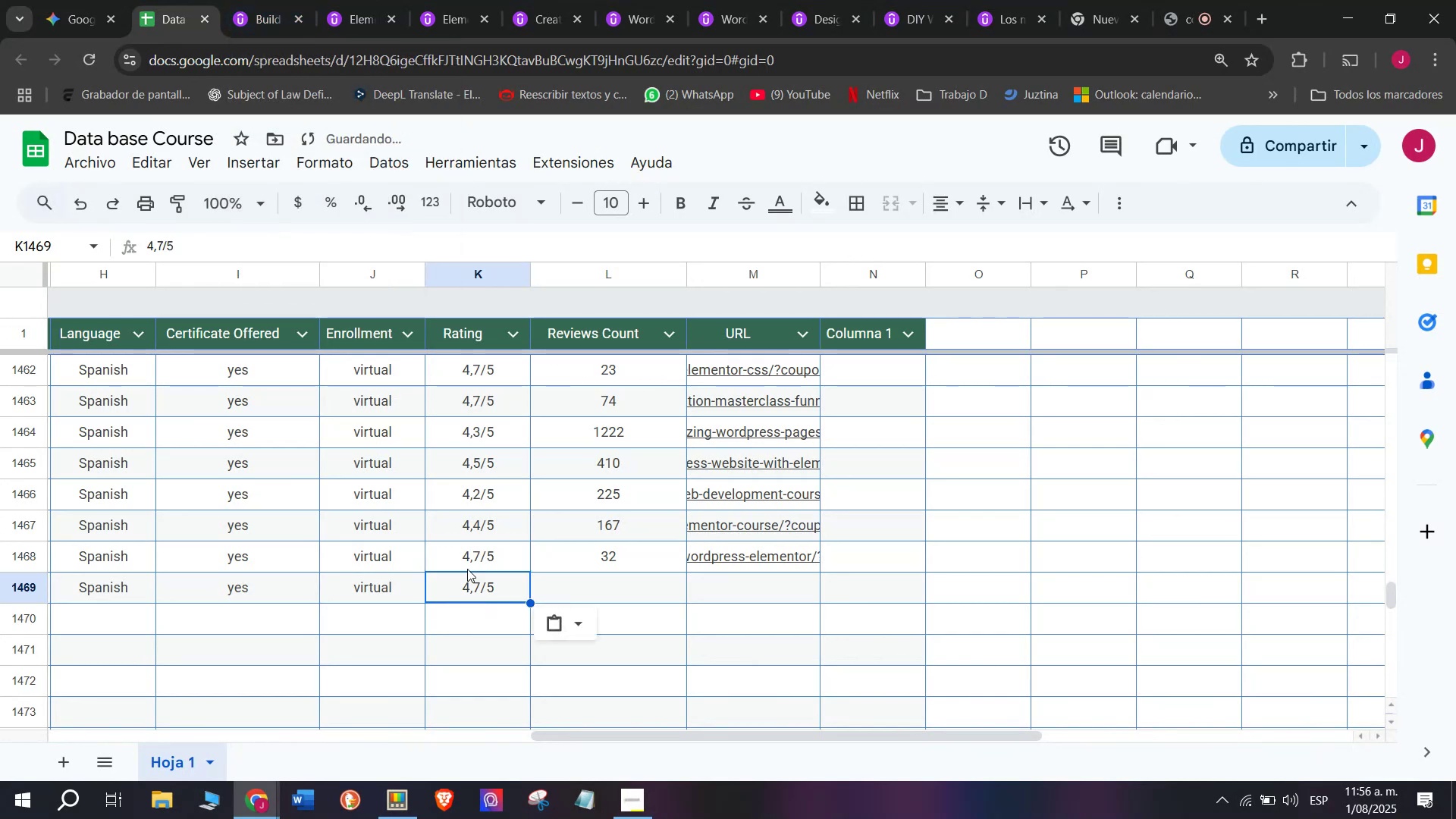 
key(Control+C)
 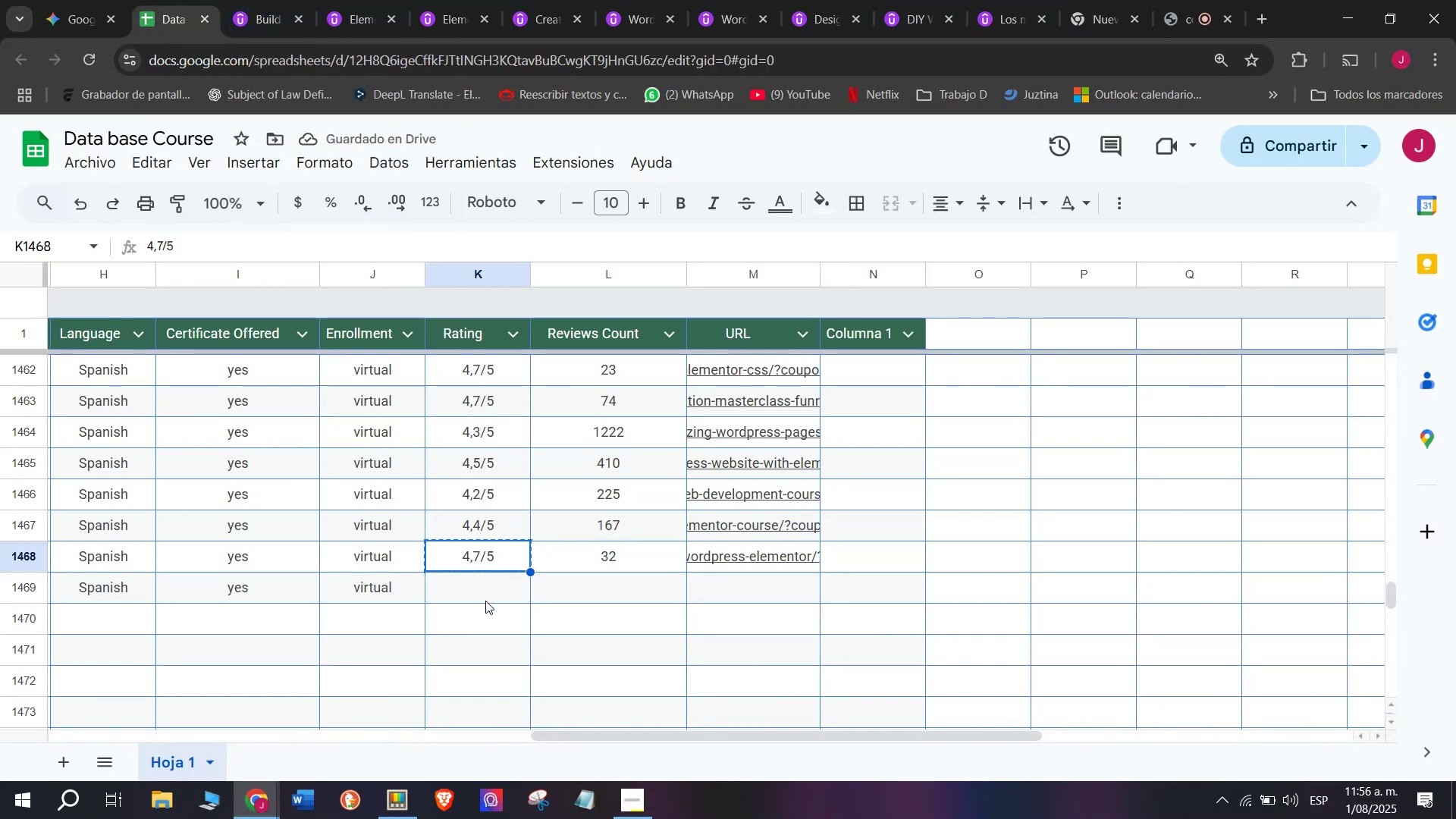 
double_click([485, 601])
 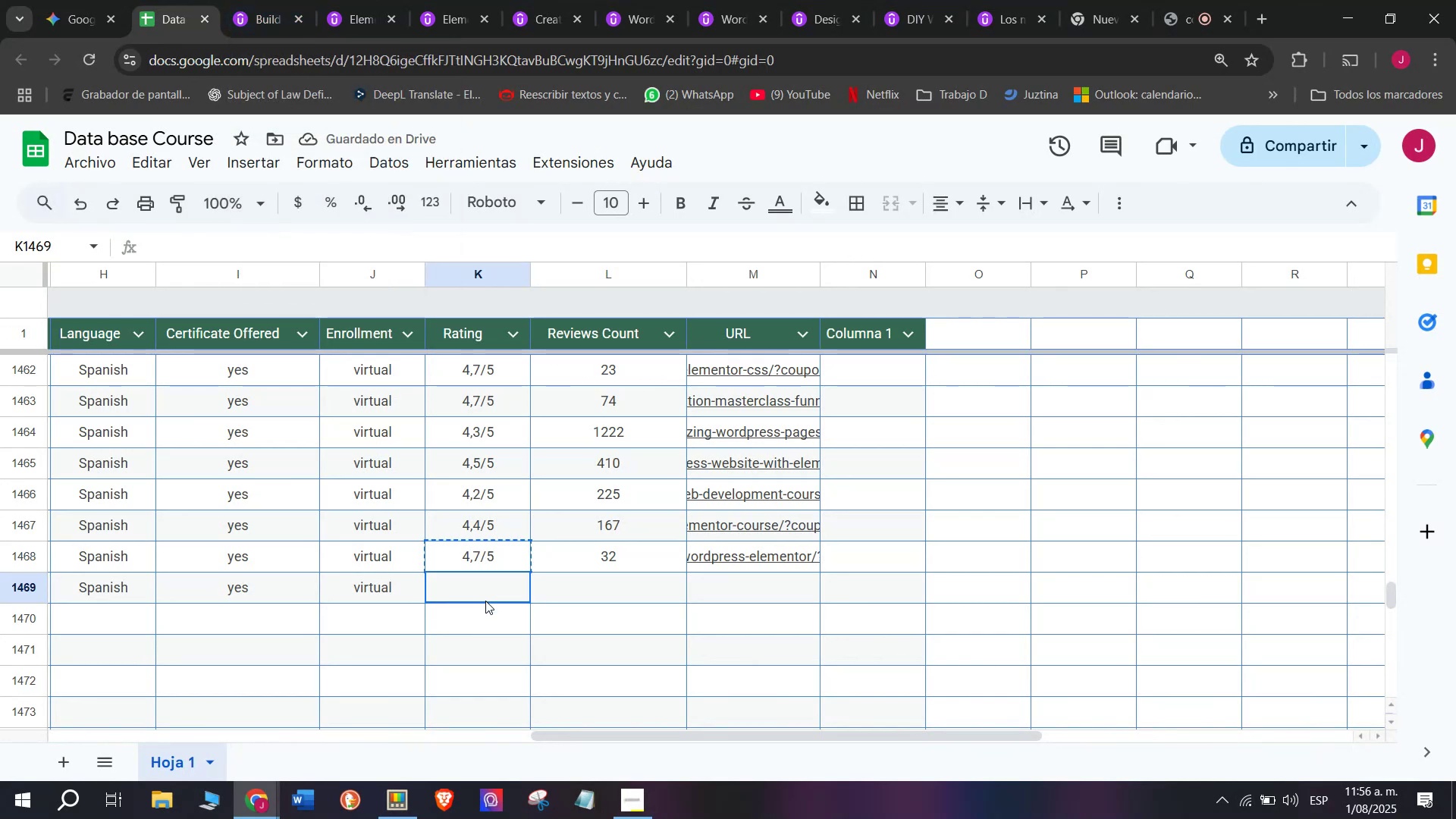 
key(Z)
 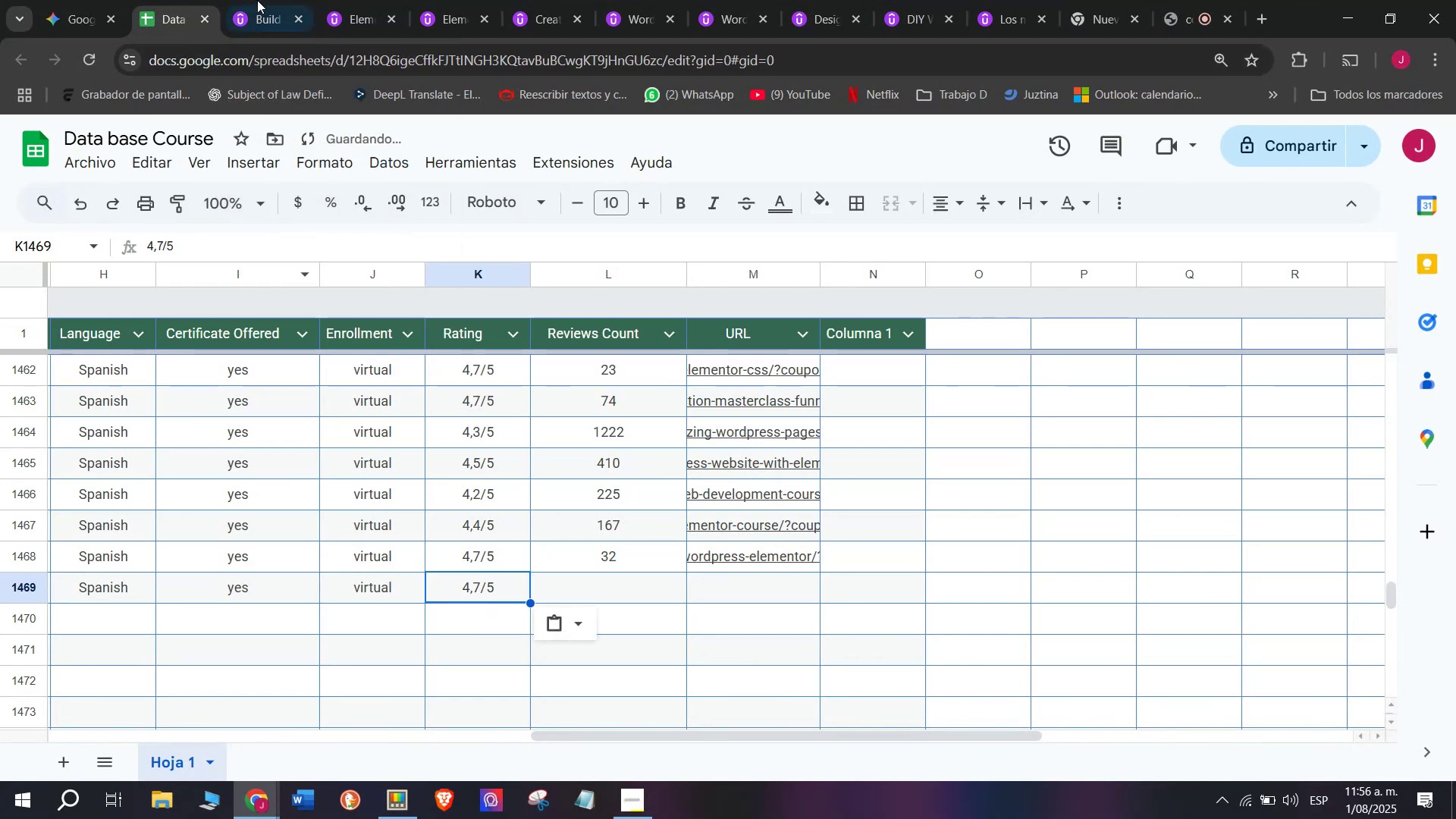 
key(Control+ControlLeft)
 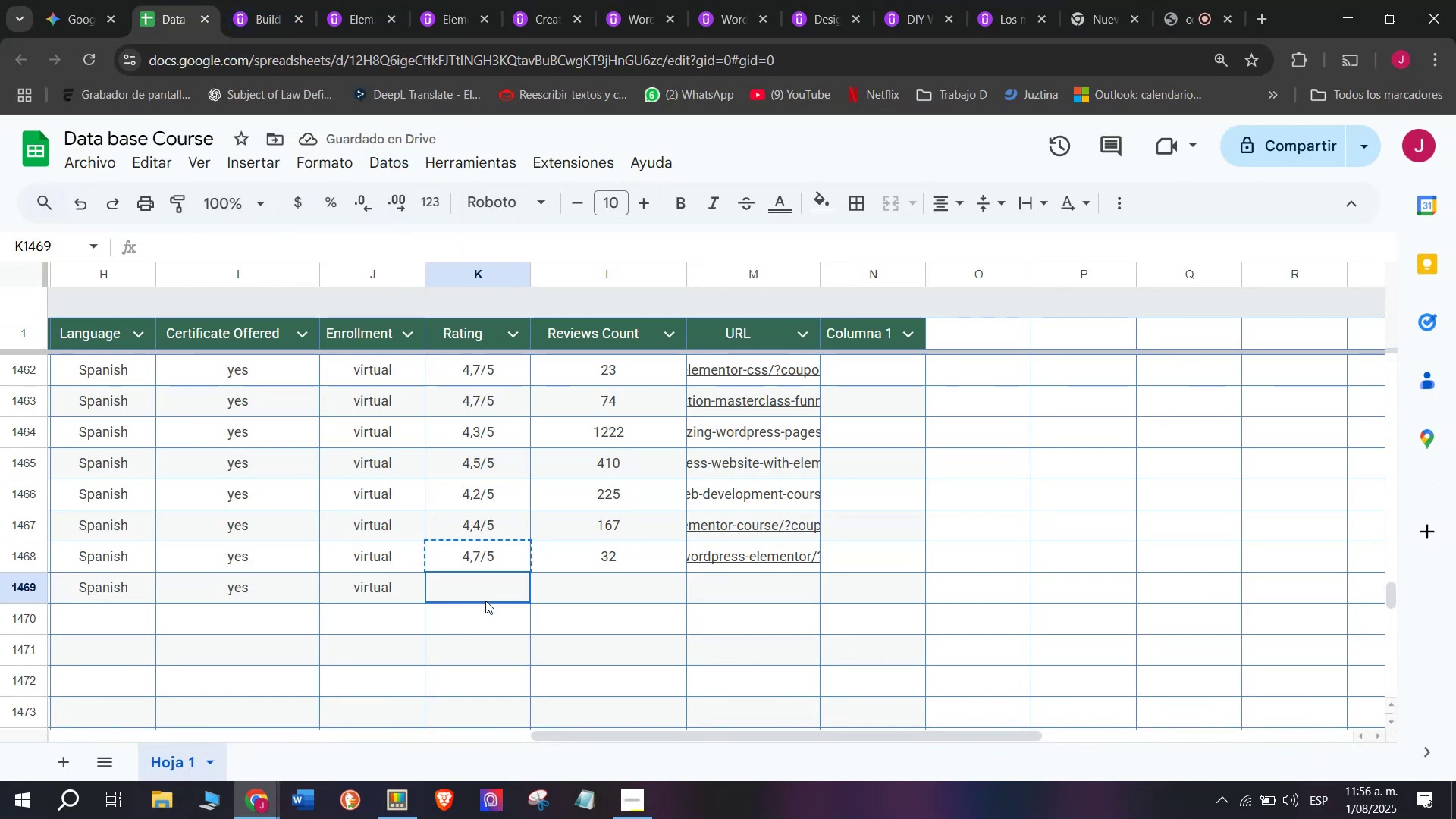 
key(Control+V)
 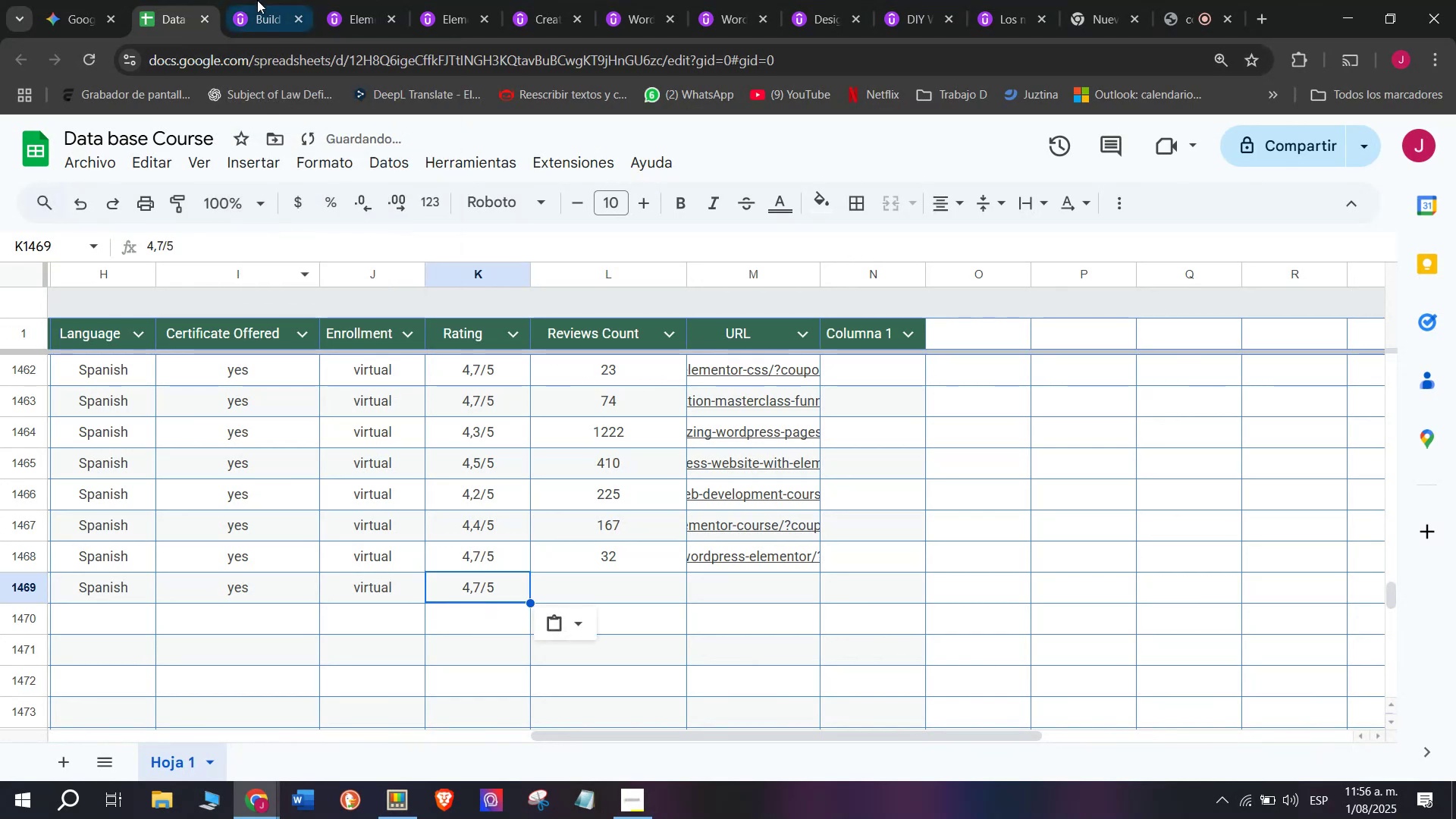 
left_click([257, 0])
 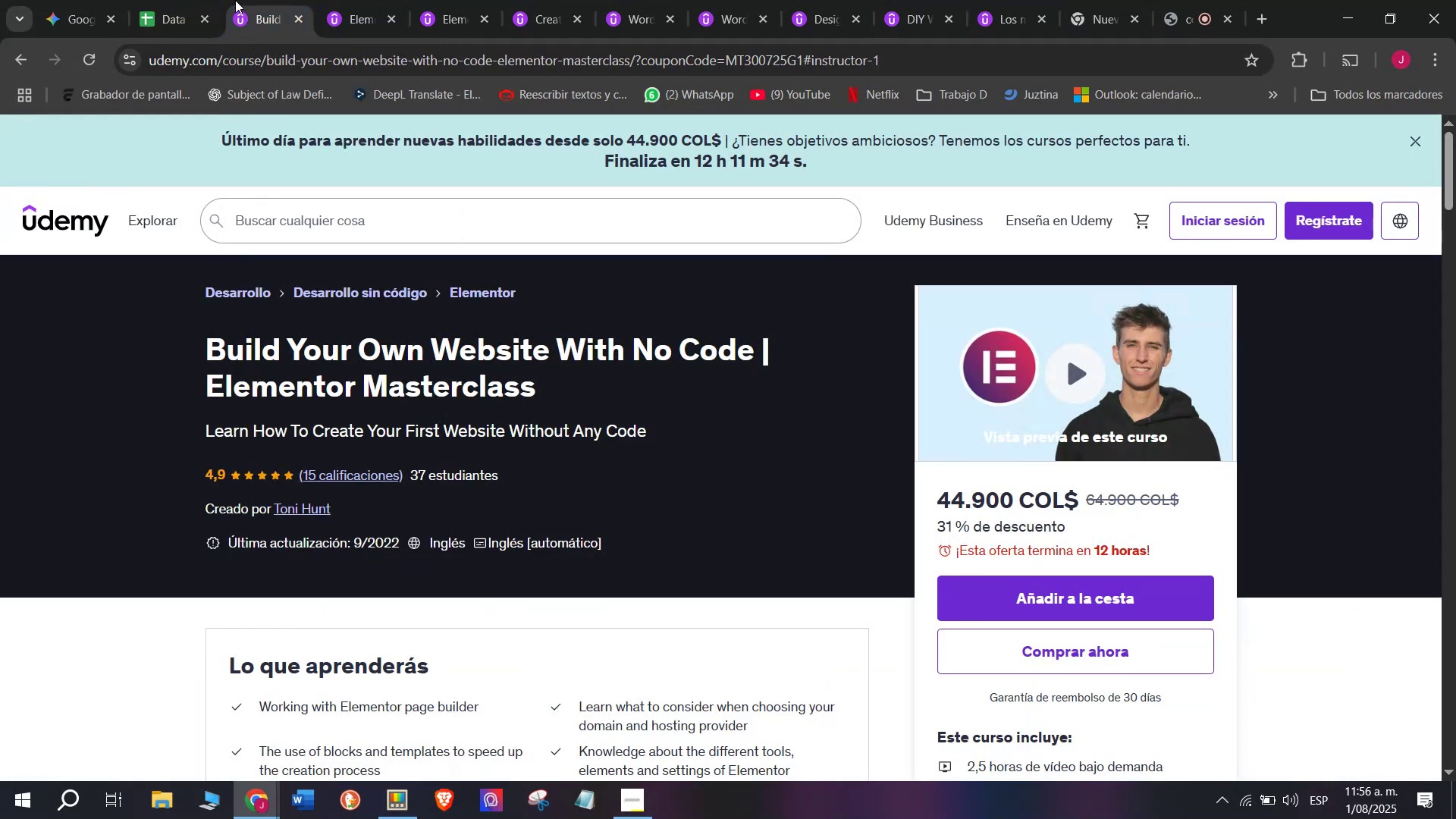 
left_click([191, 0])
 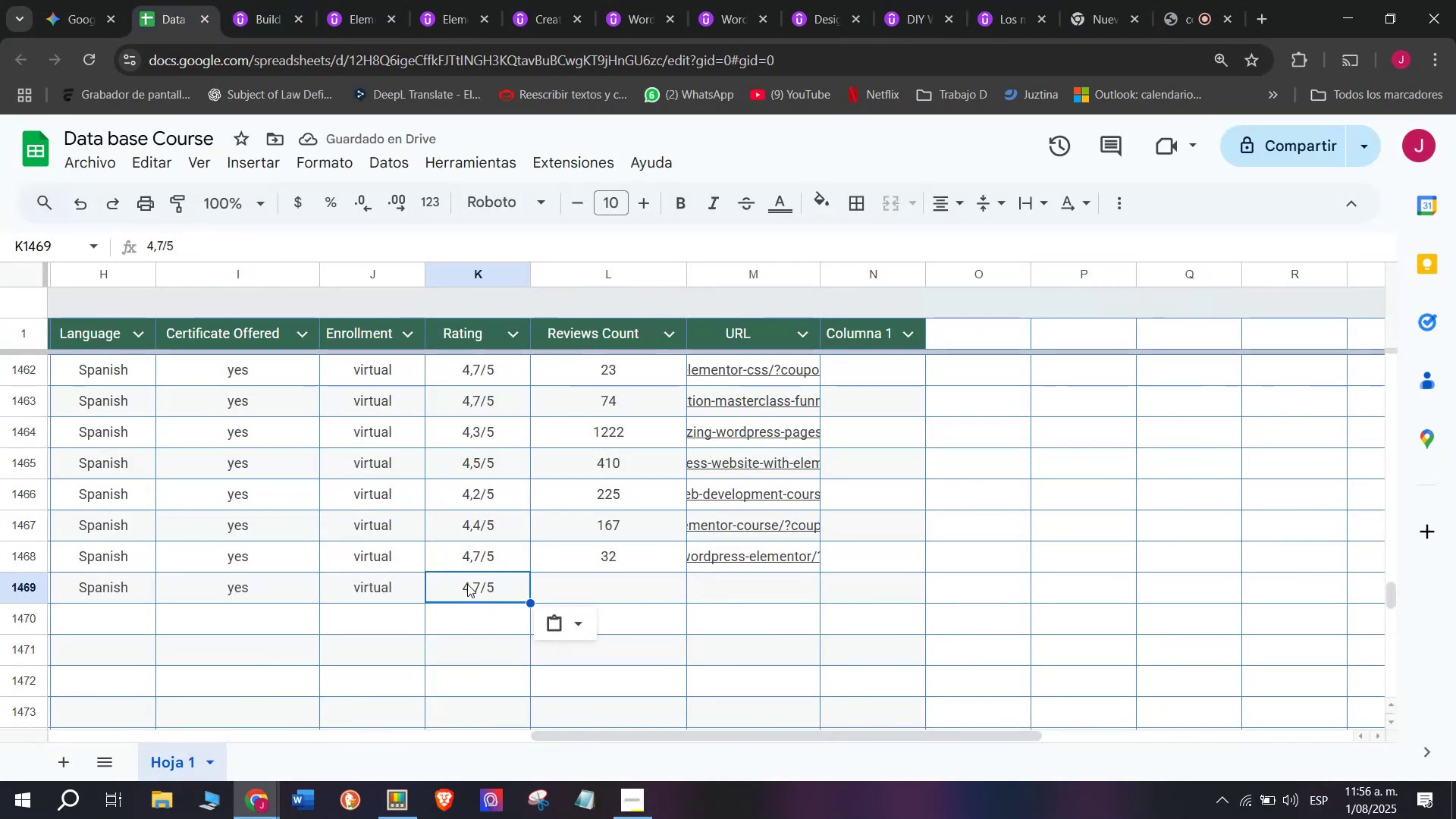 
double_click([469, 583])
 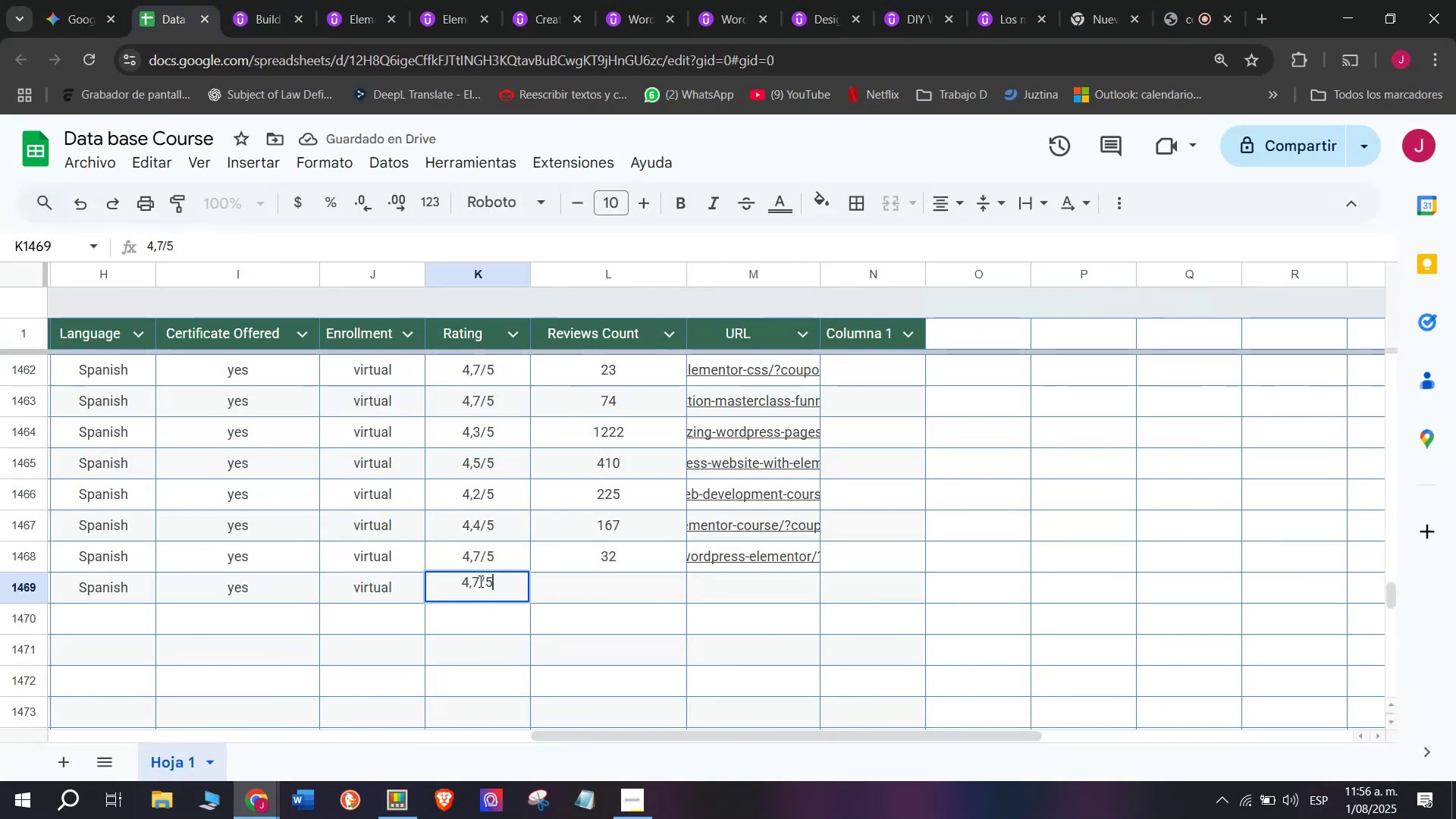 
left_click([479, 581])
 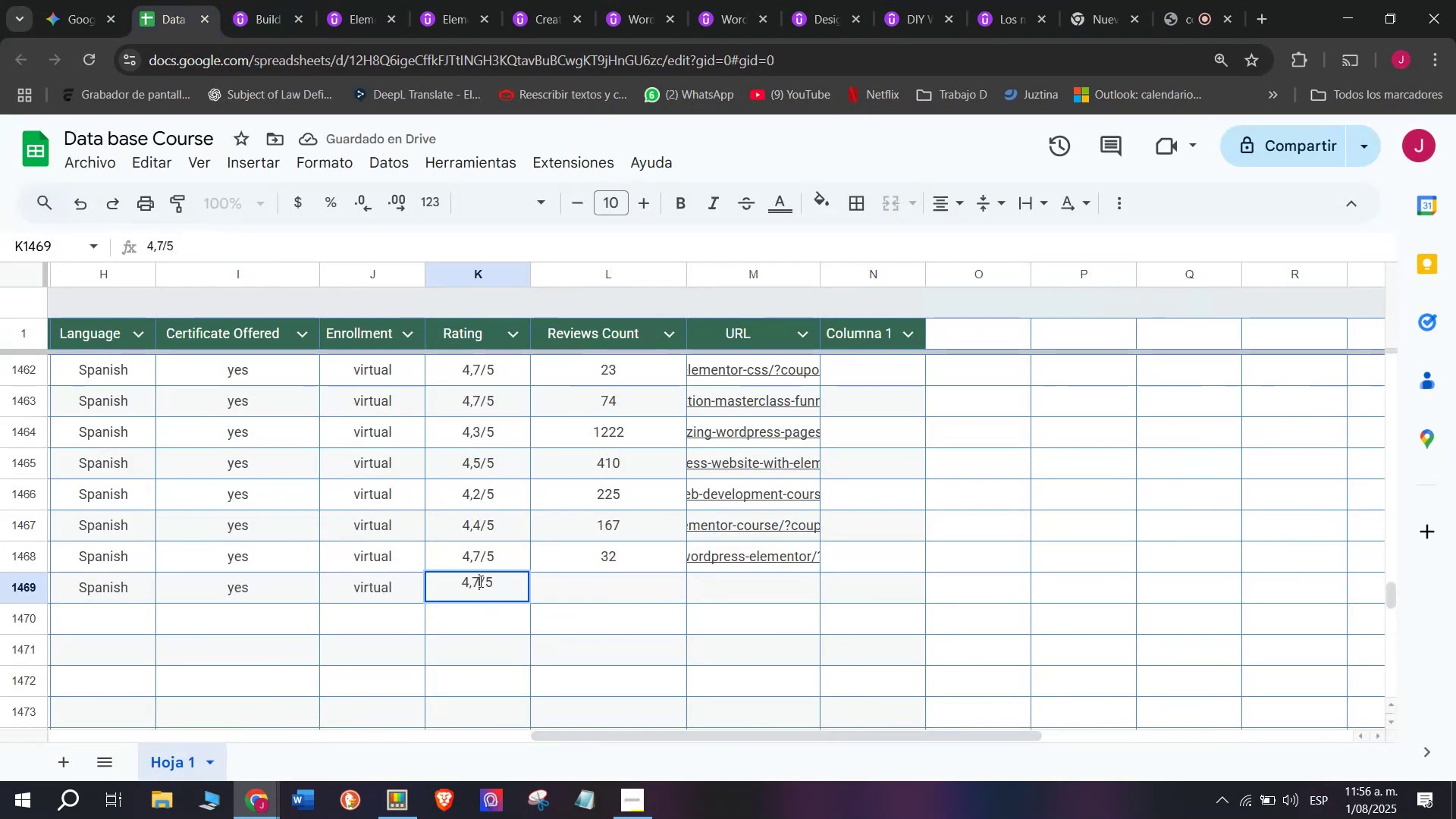 
key(Backspace)
 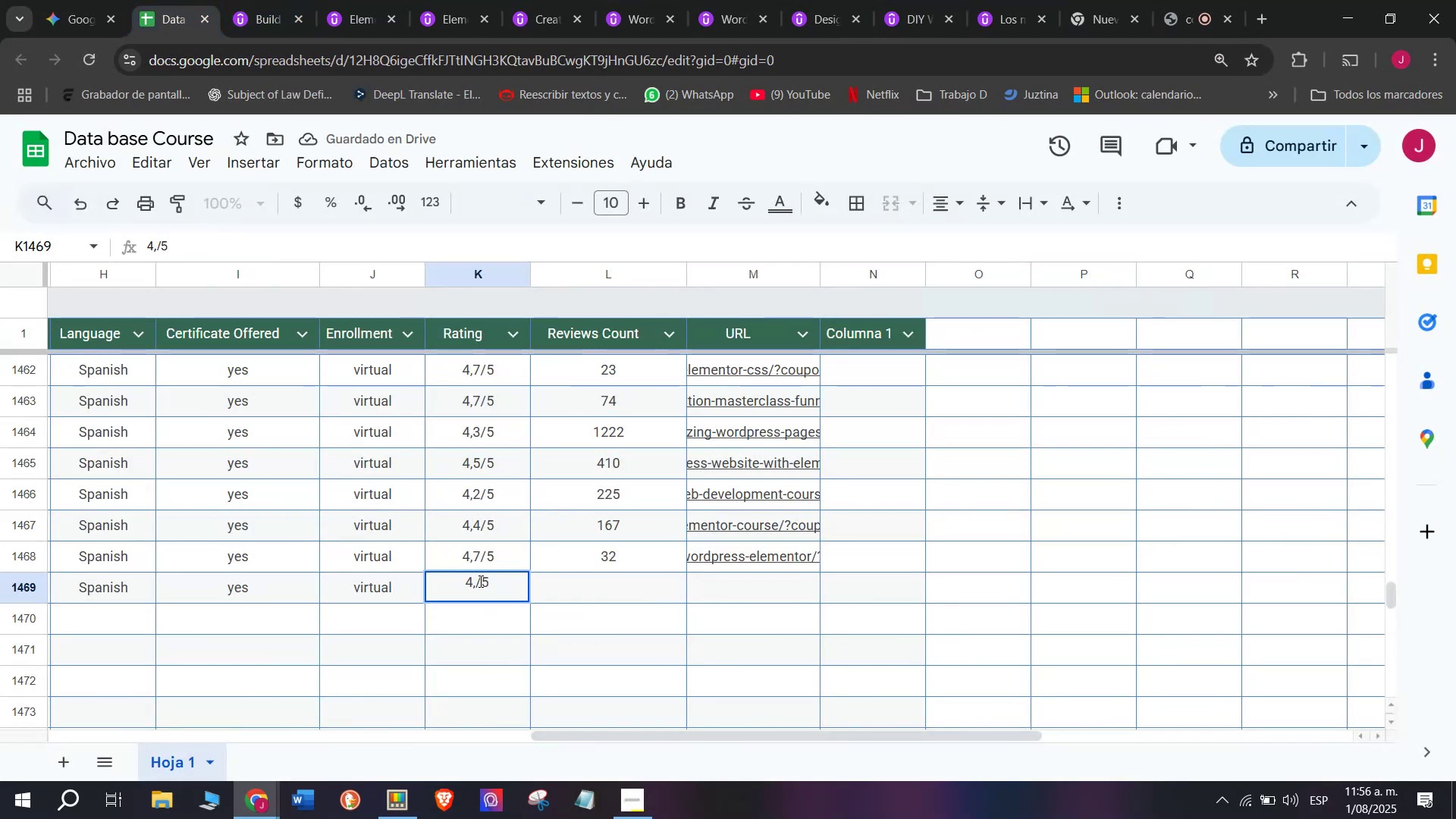 
key(Q)
 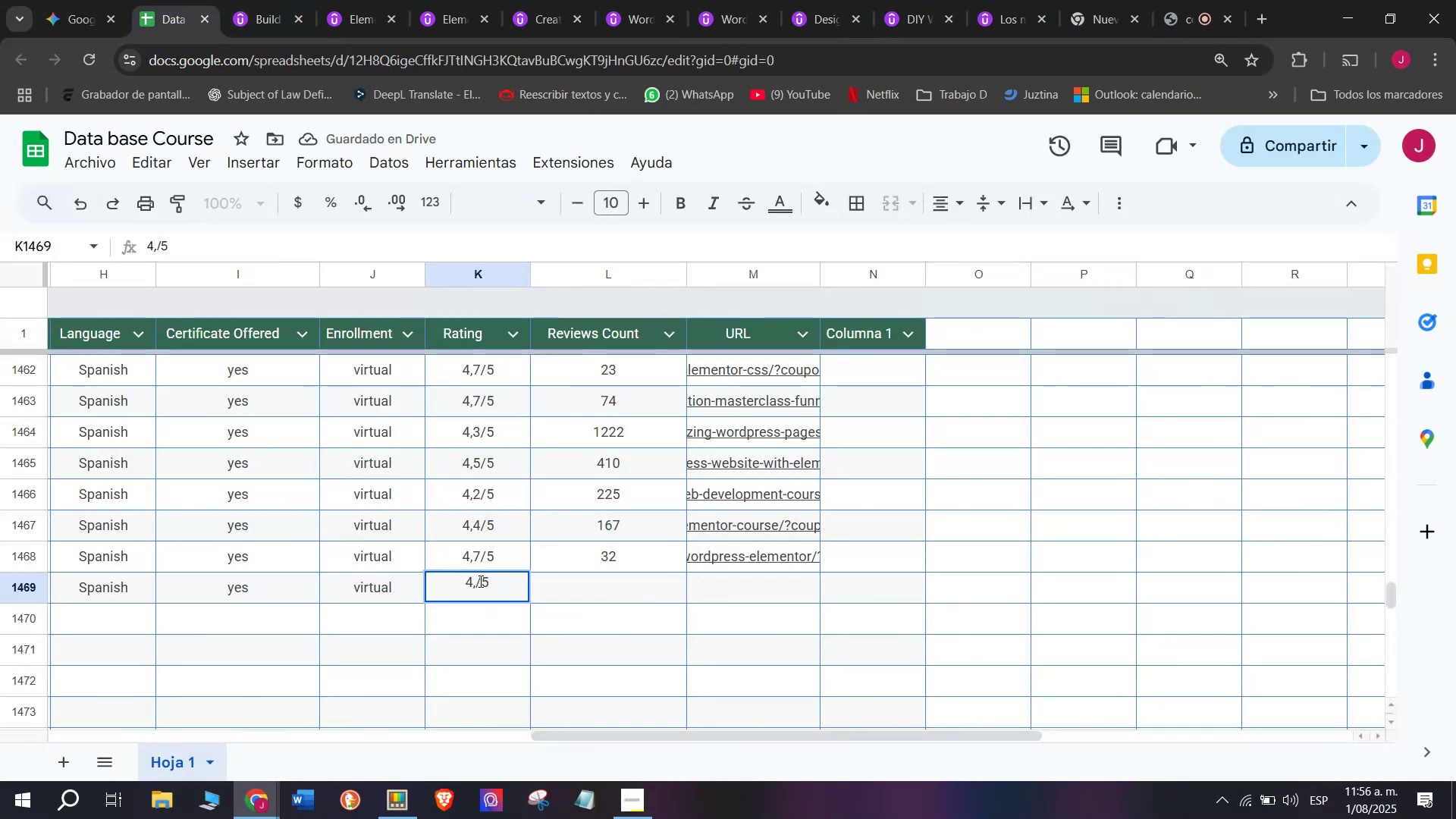 
key(0)
 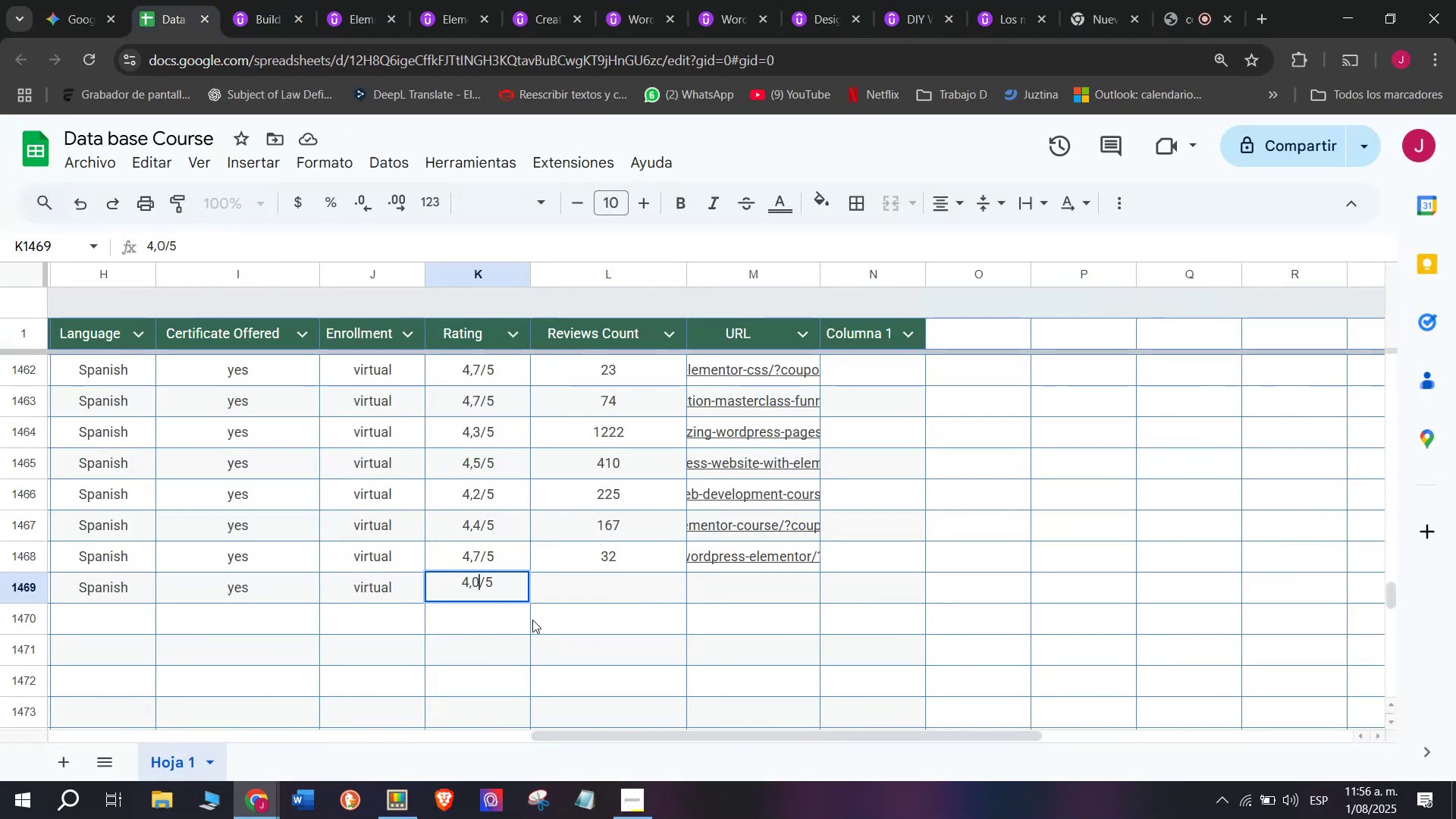 
key(Backspace)
 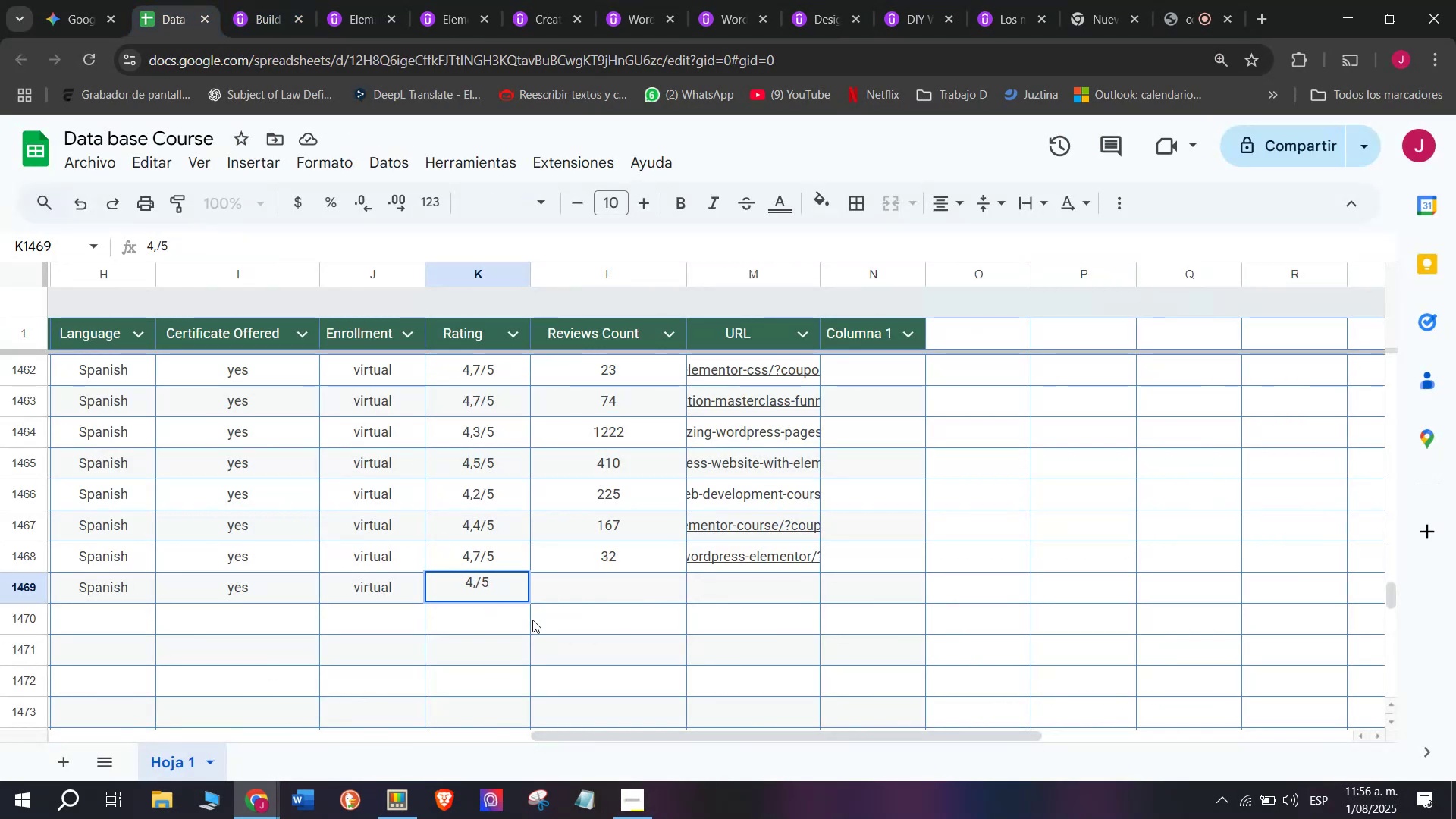 
key(9)
 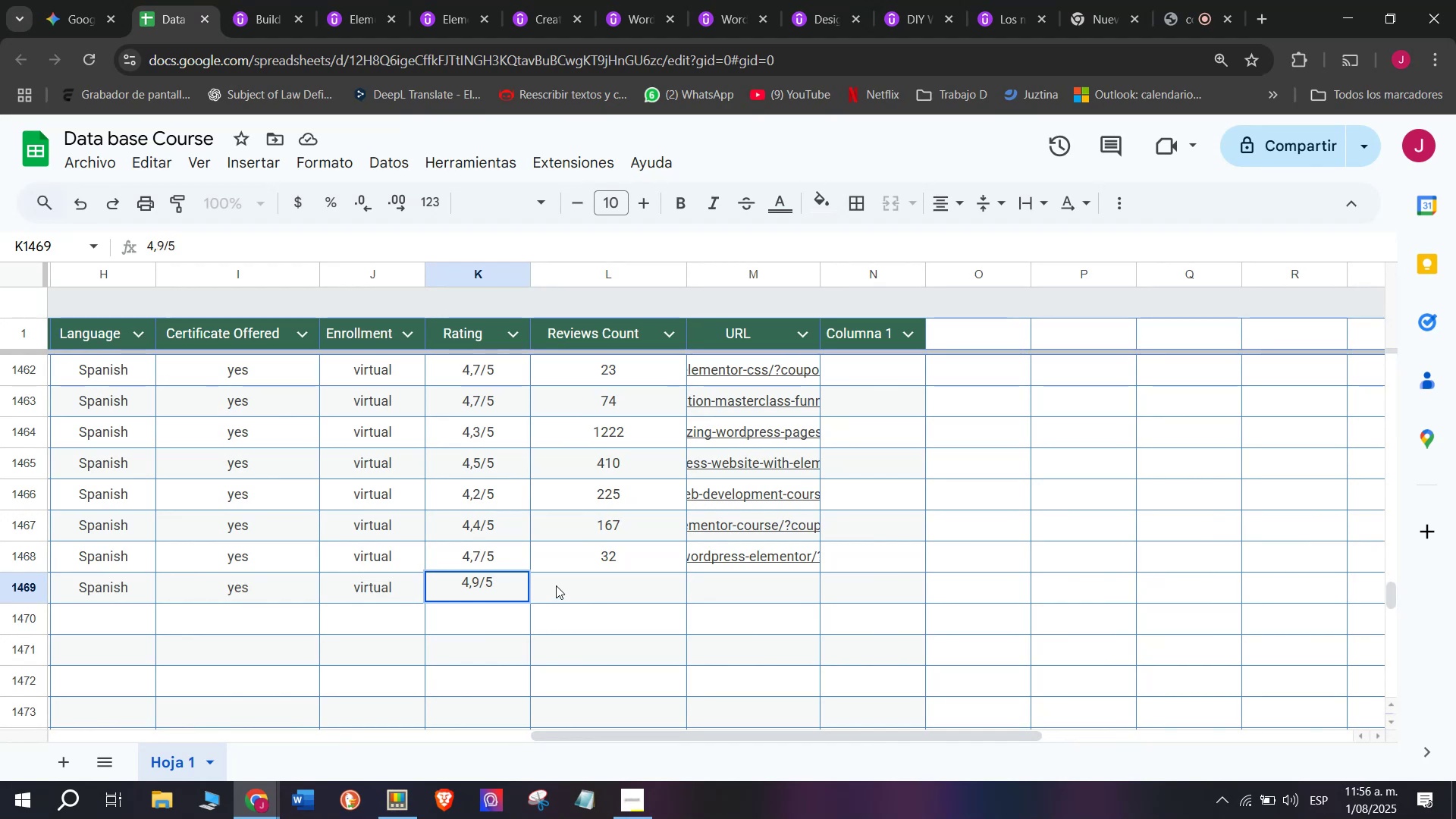 
left_click([556, 585])
 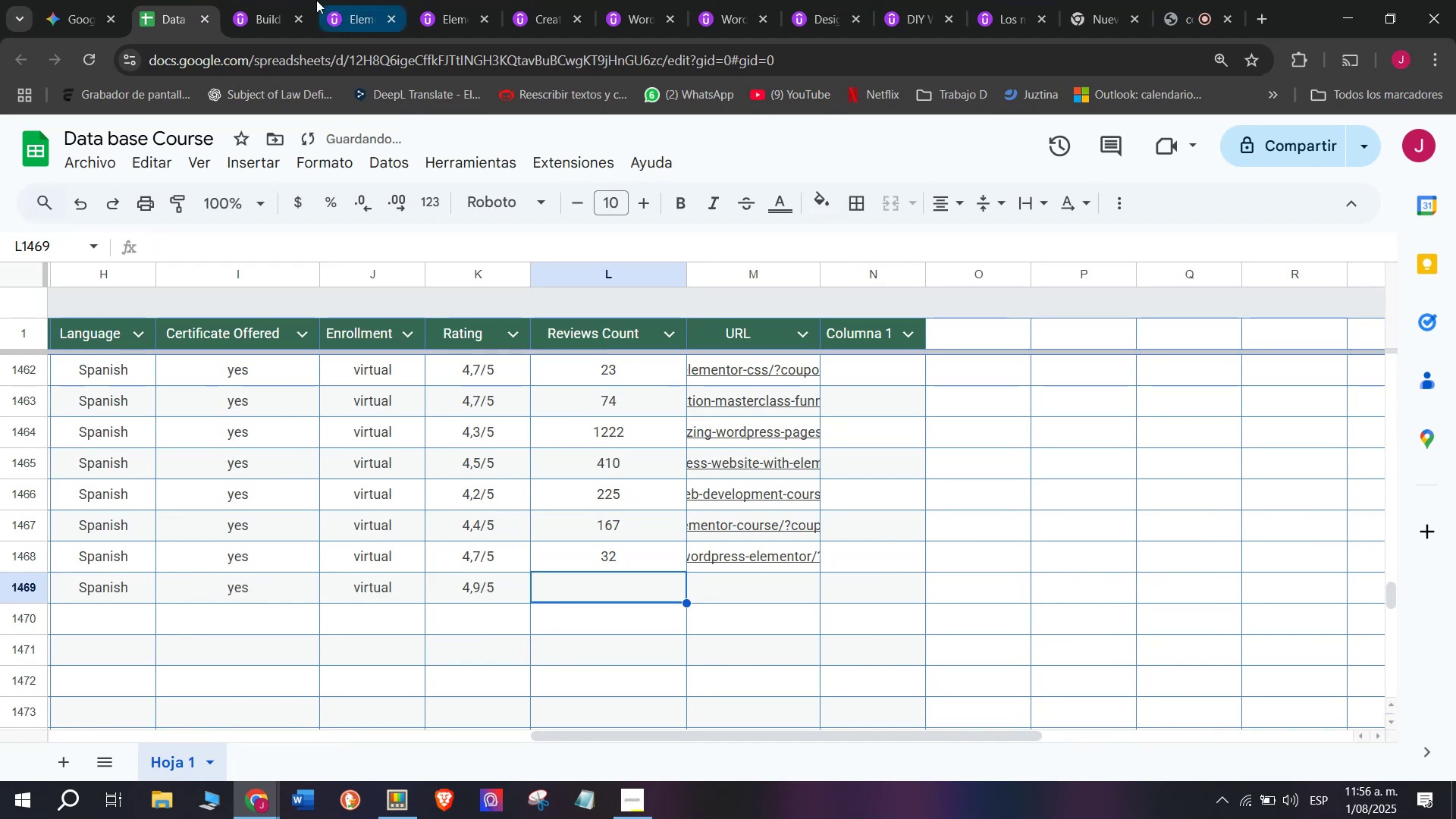 
left_click([280, 0])
 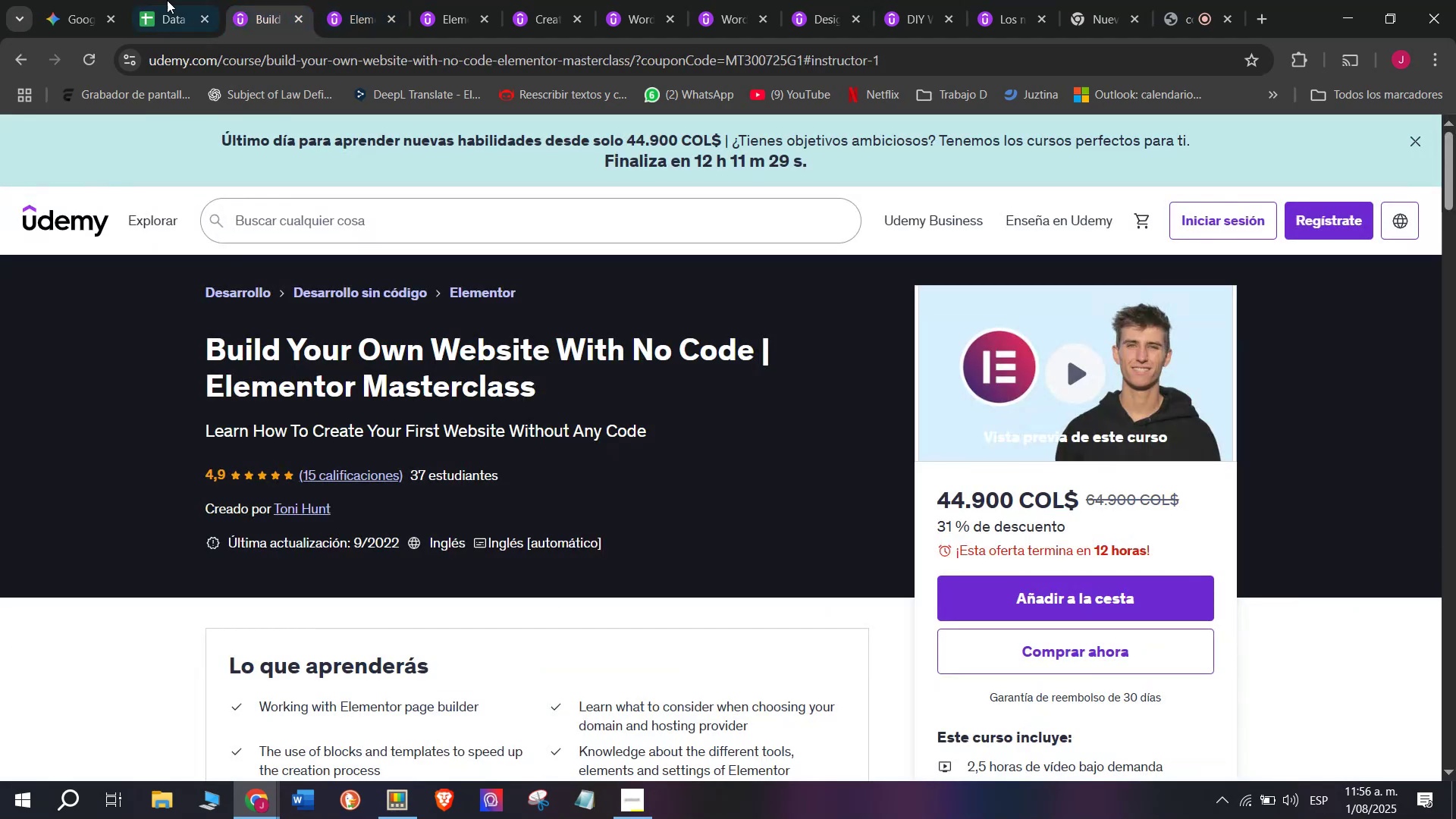 
left_click([134, 0])
 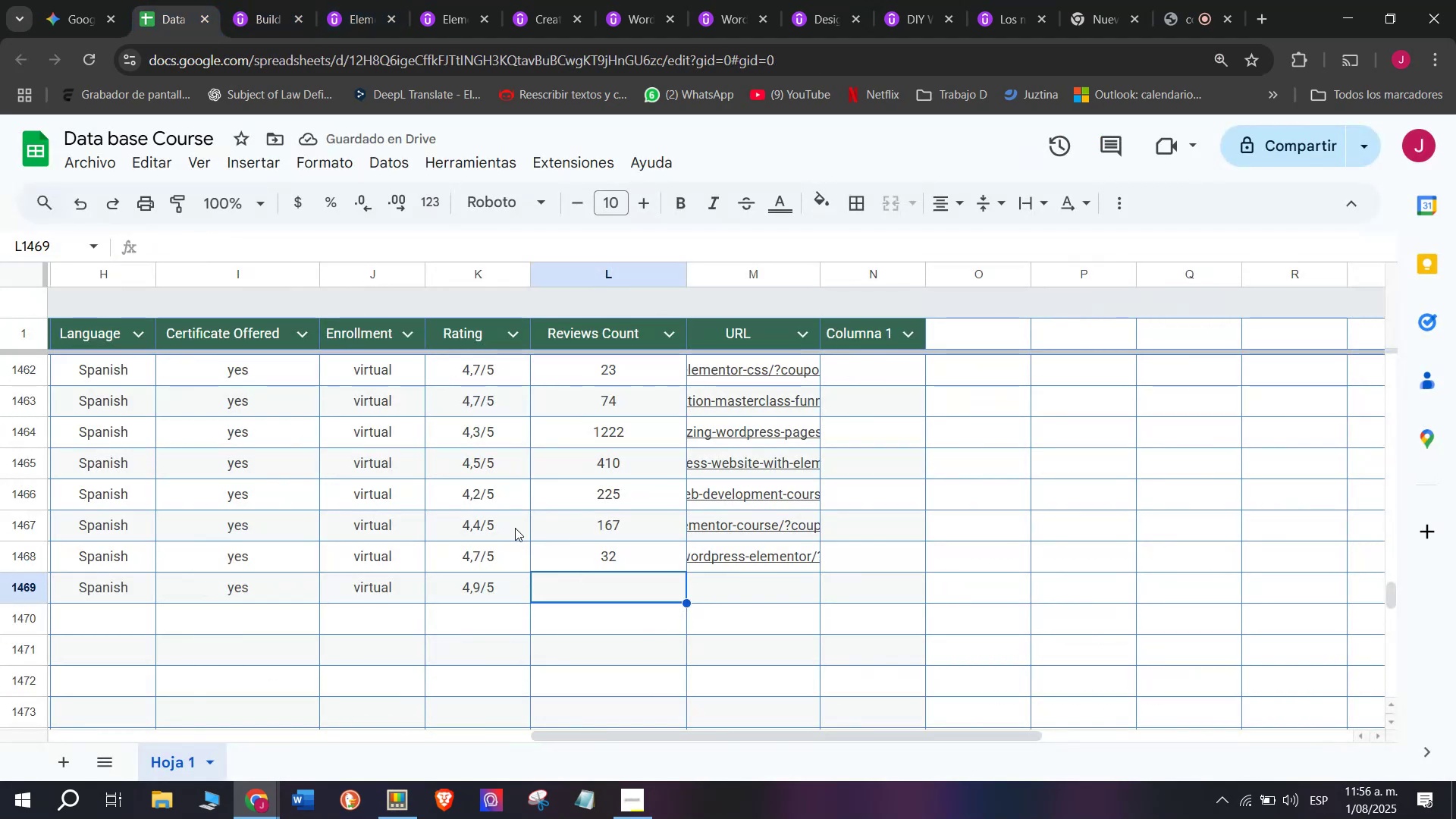 
type(15)
 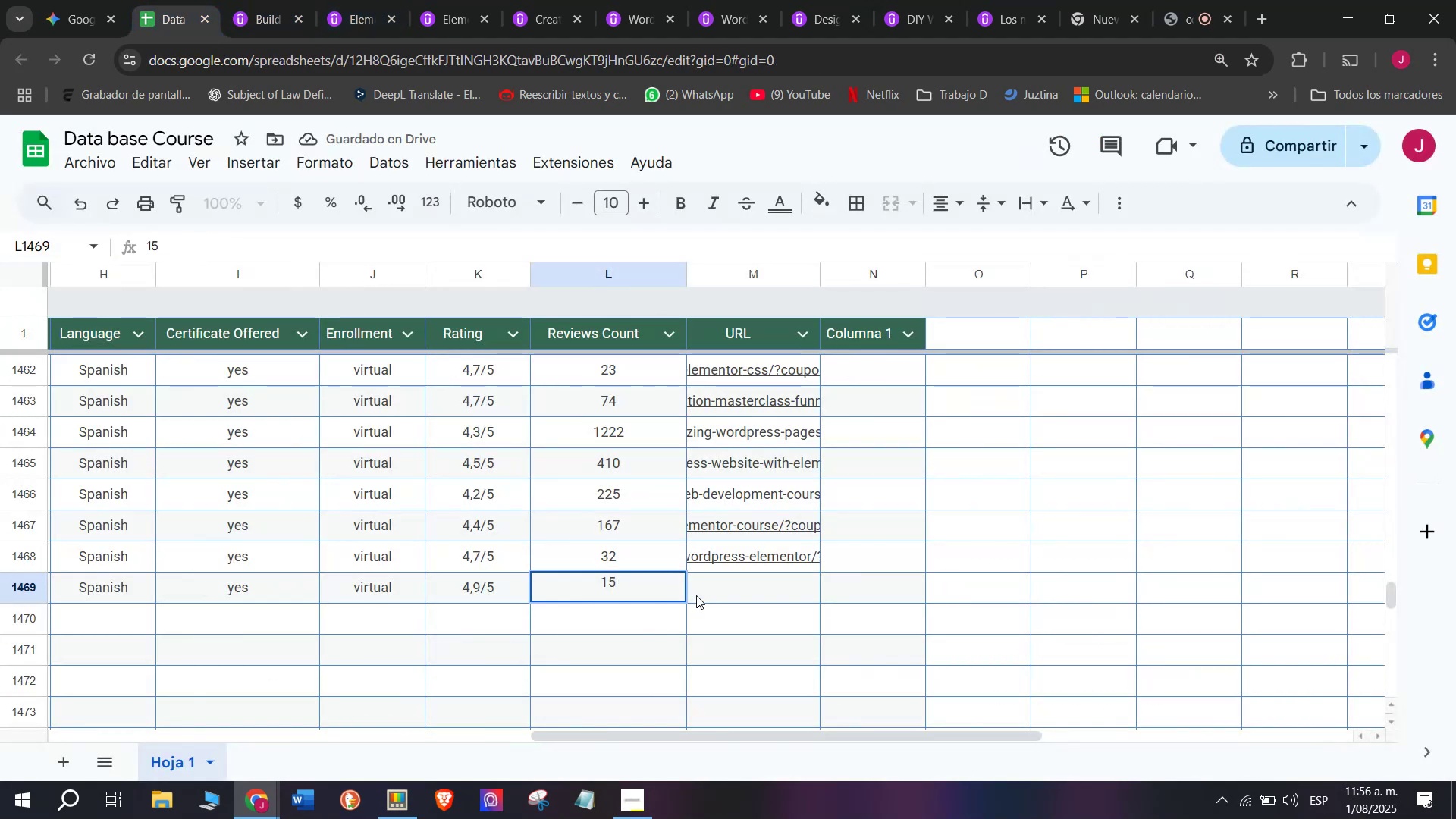 
left_click([704, 598])
 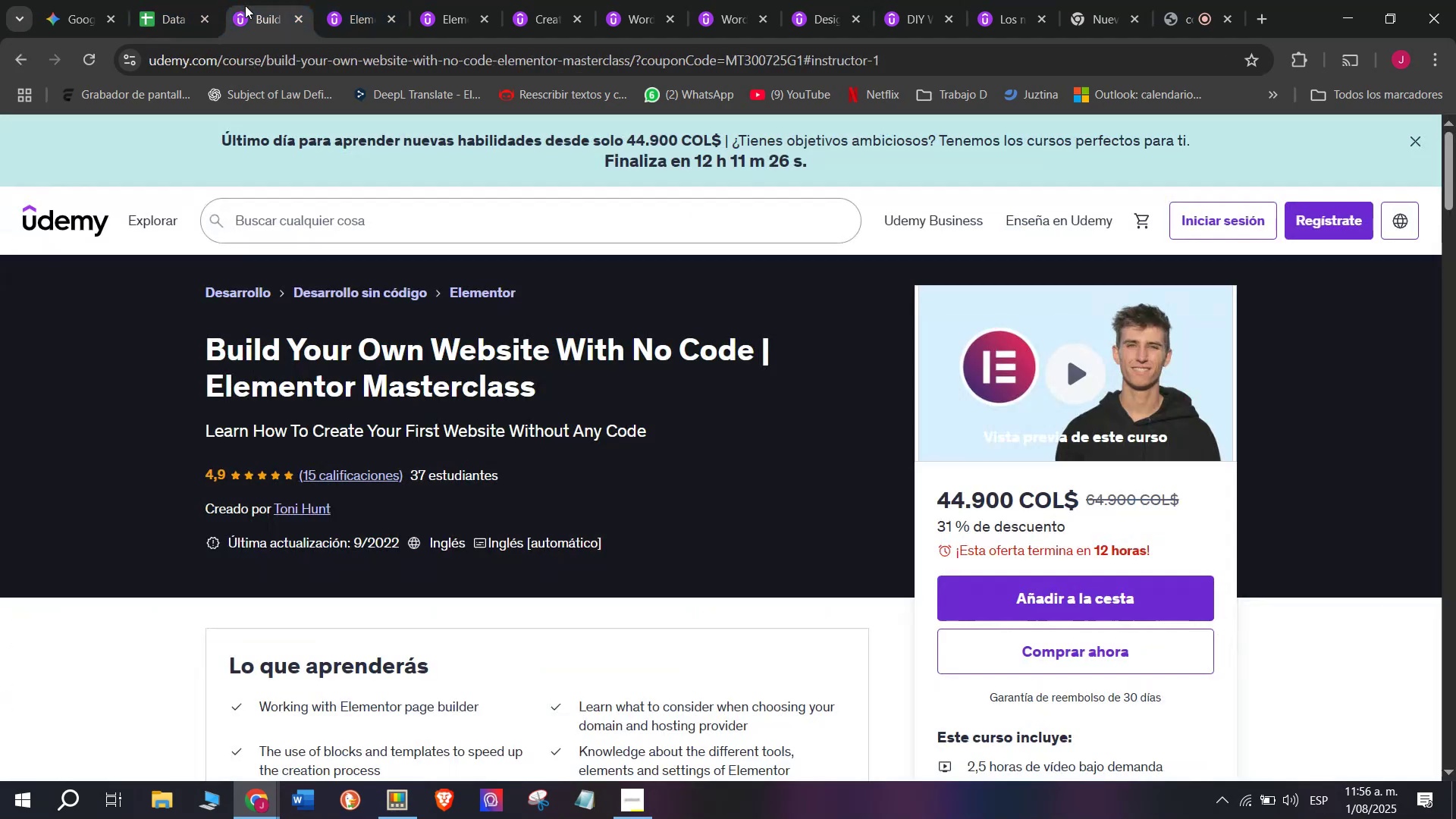 
double_click([268, 58])
 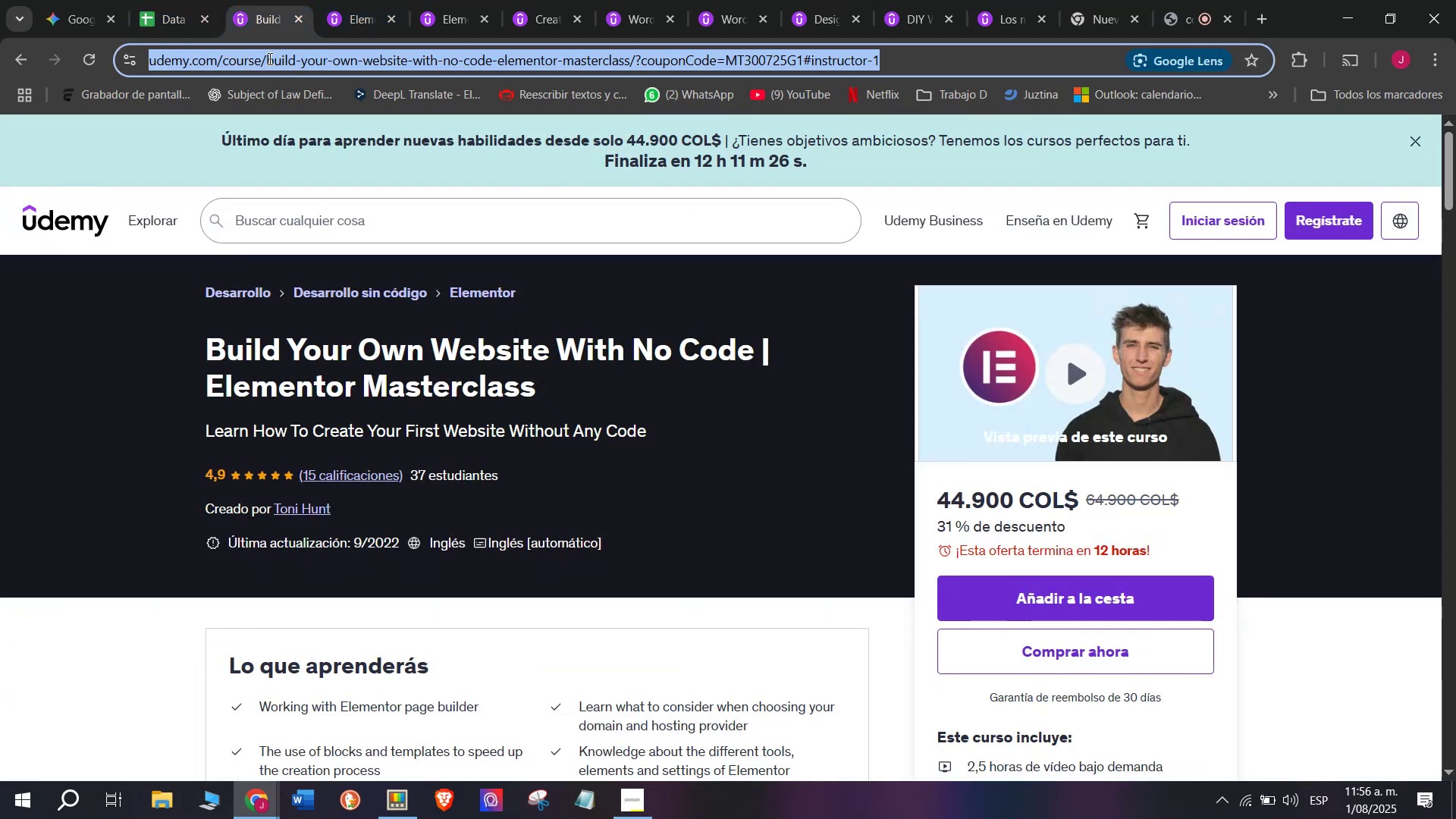 
triple_click([268, 58])
 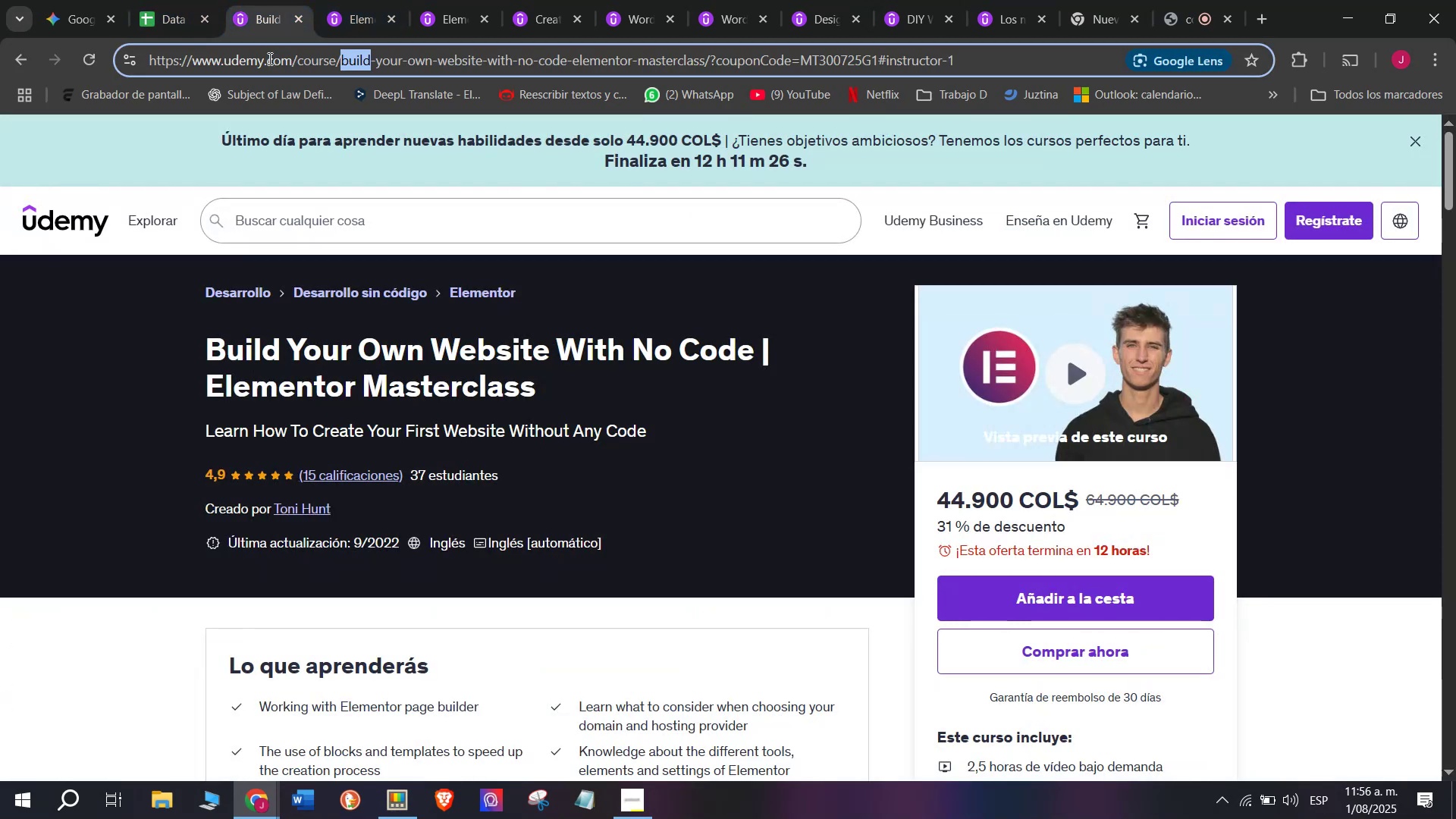 
triple_click([268, 58])
 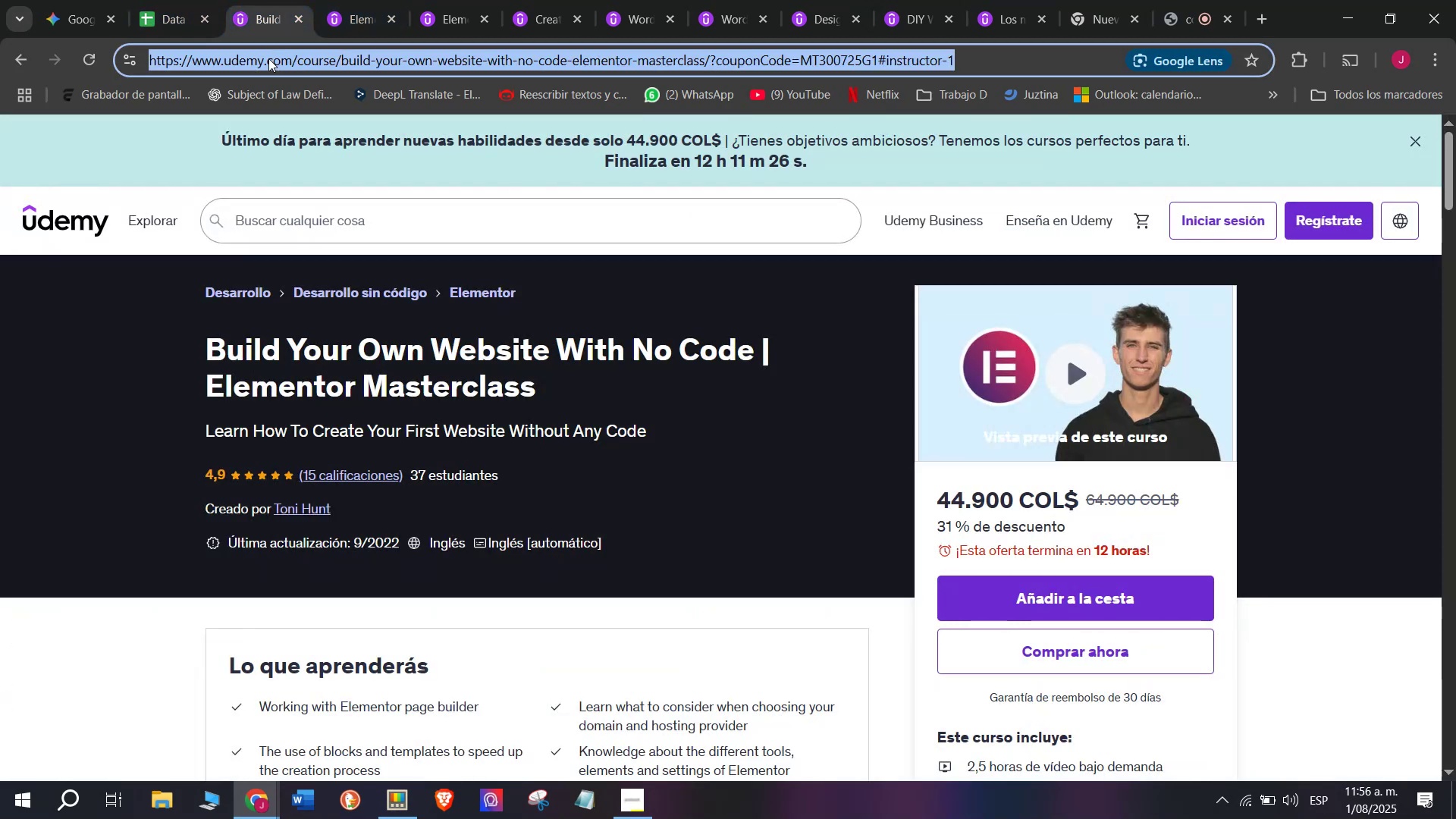 
key(Break)
 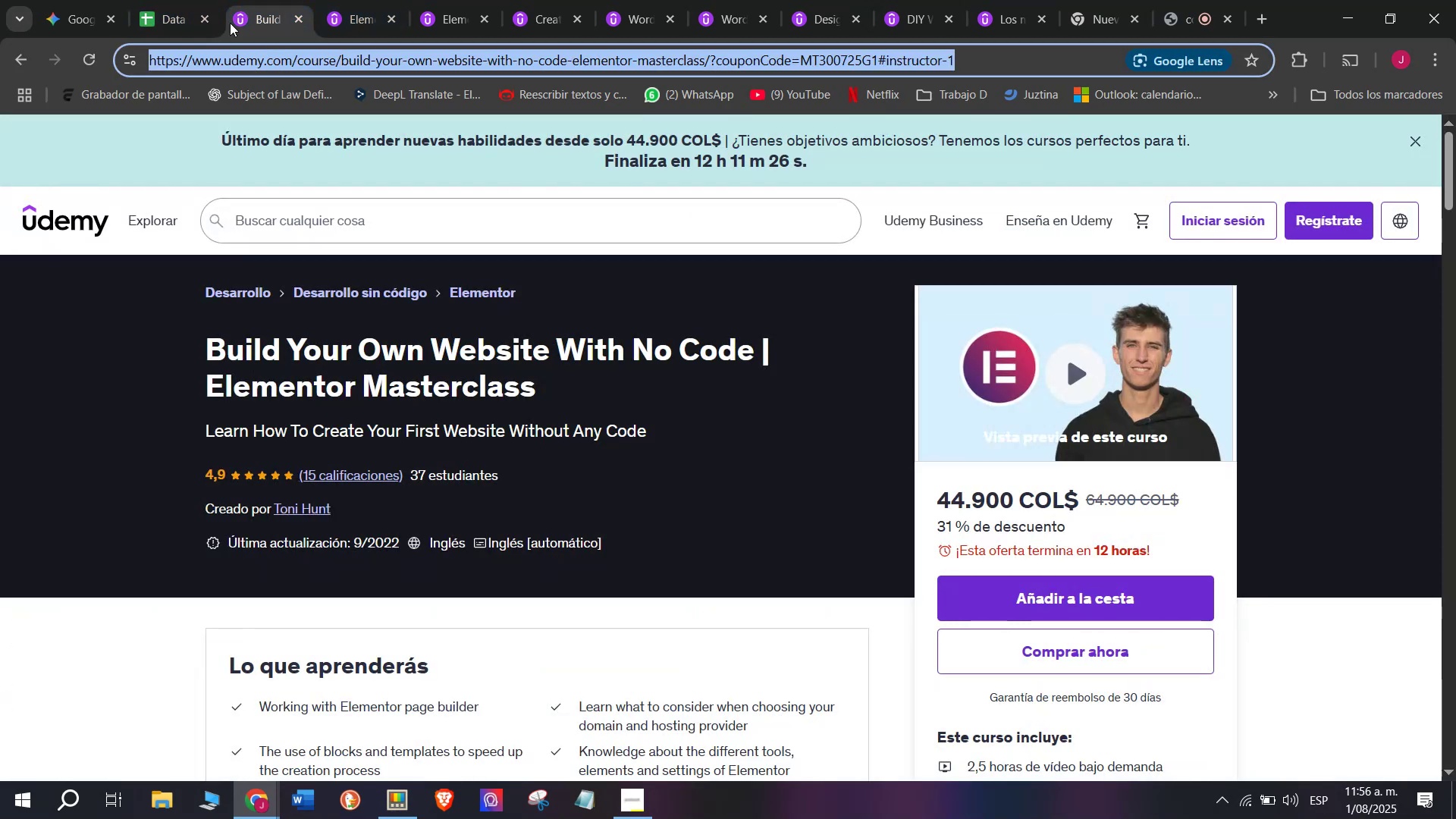 
key(Control+ControlLeft)
 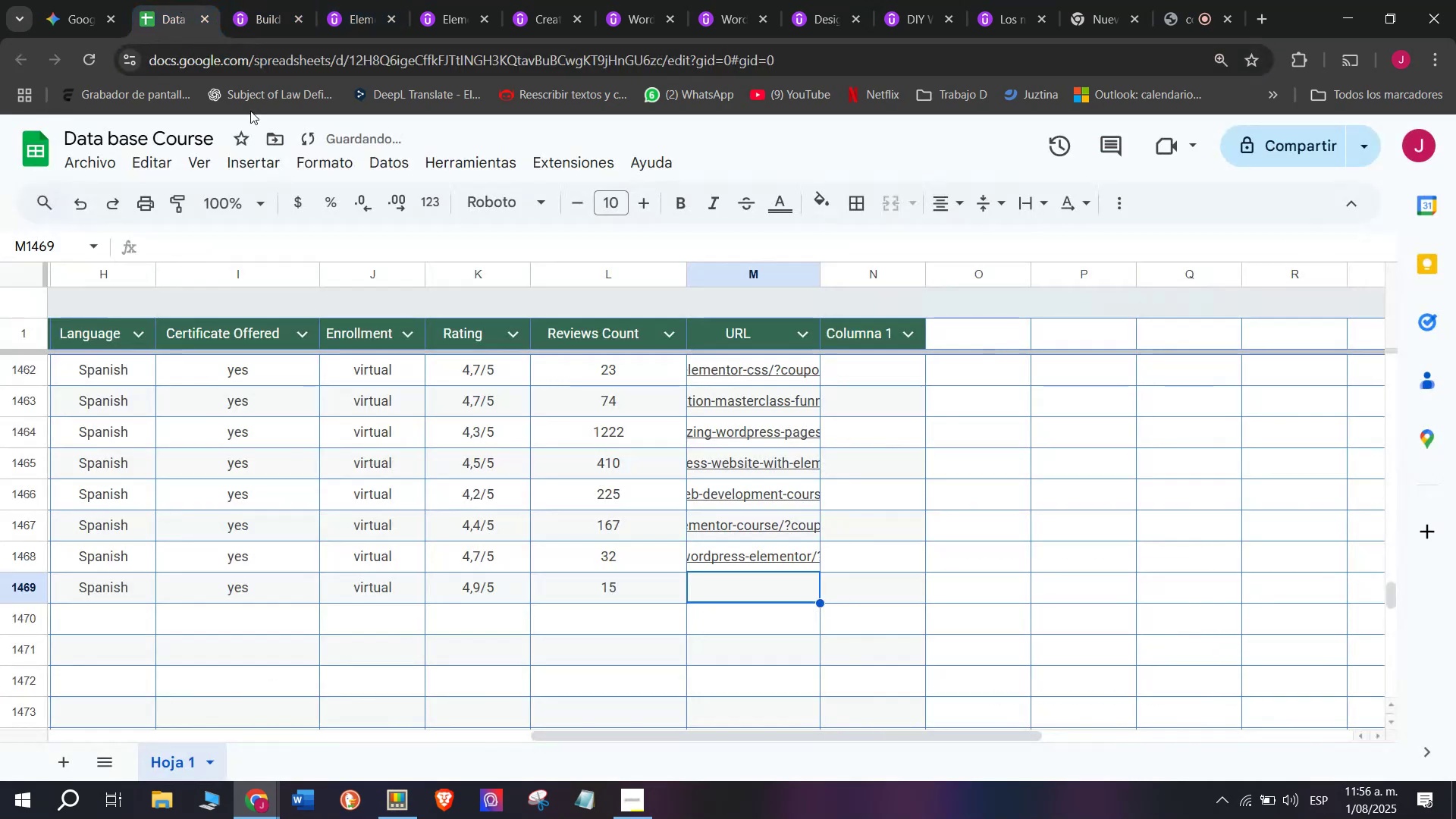 
key(Control+C)
 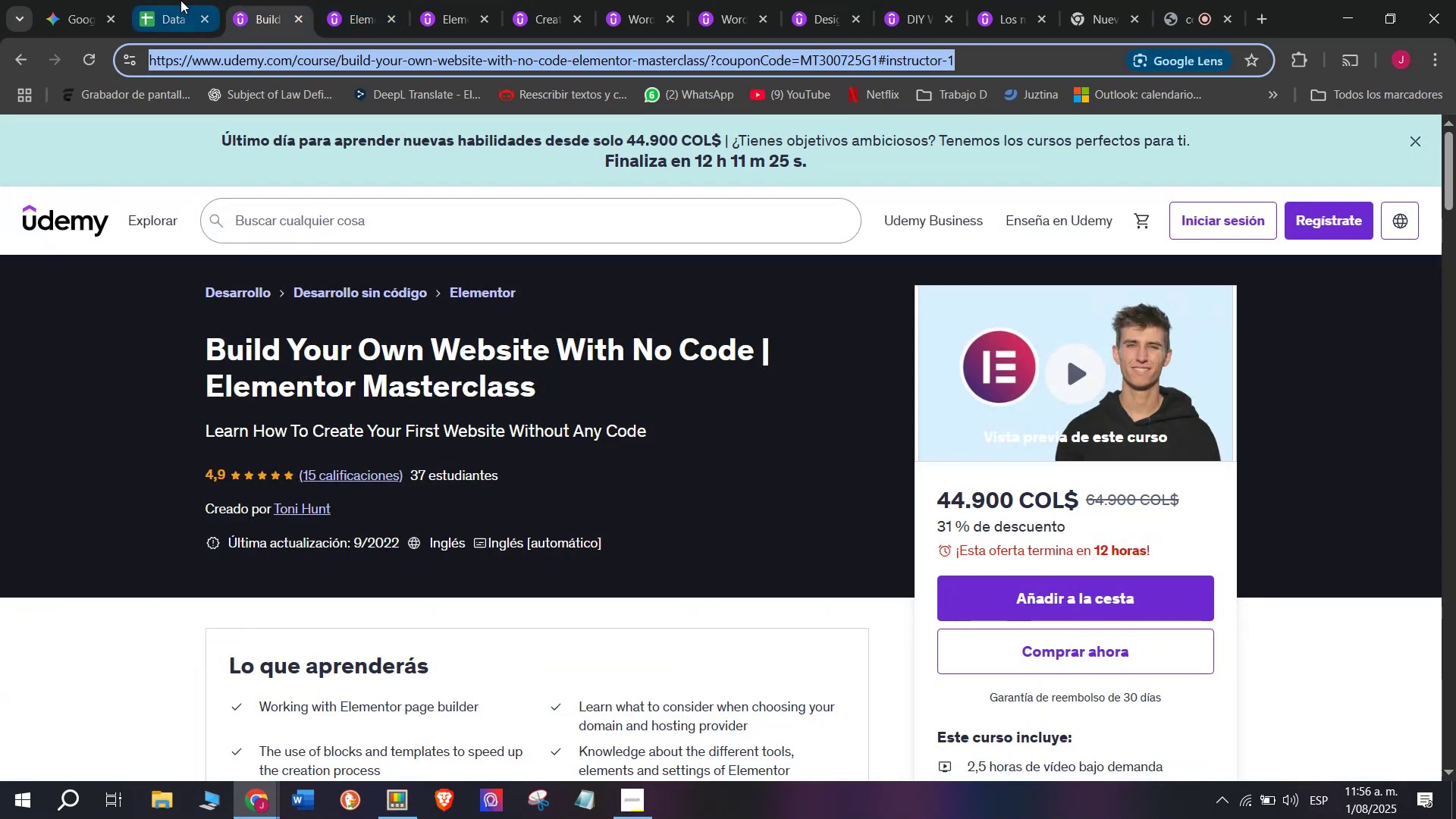 
triple_click([180, 0])
 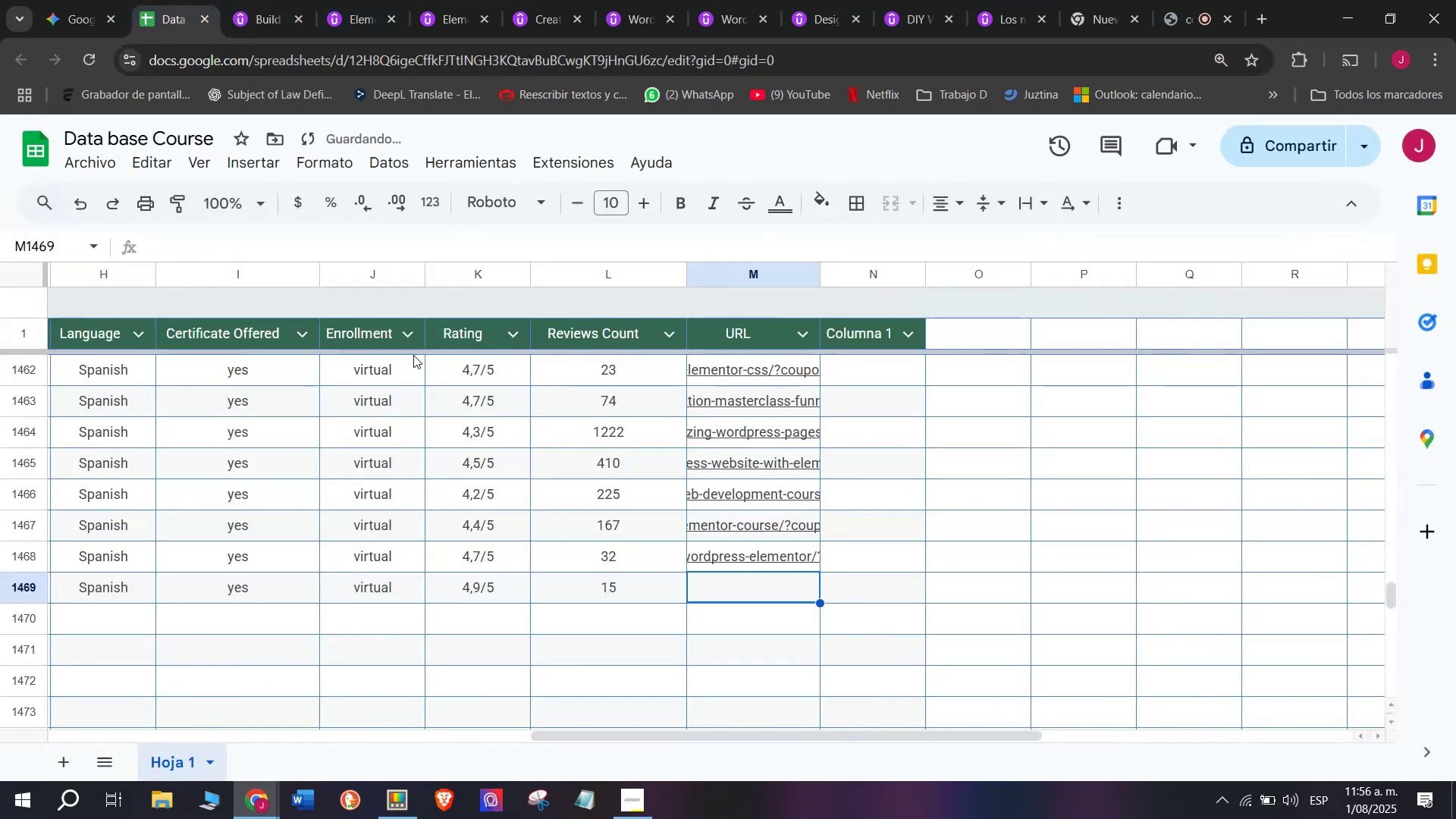 
key(Control+ControlLeft)
 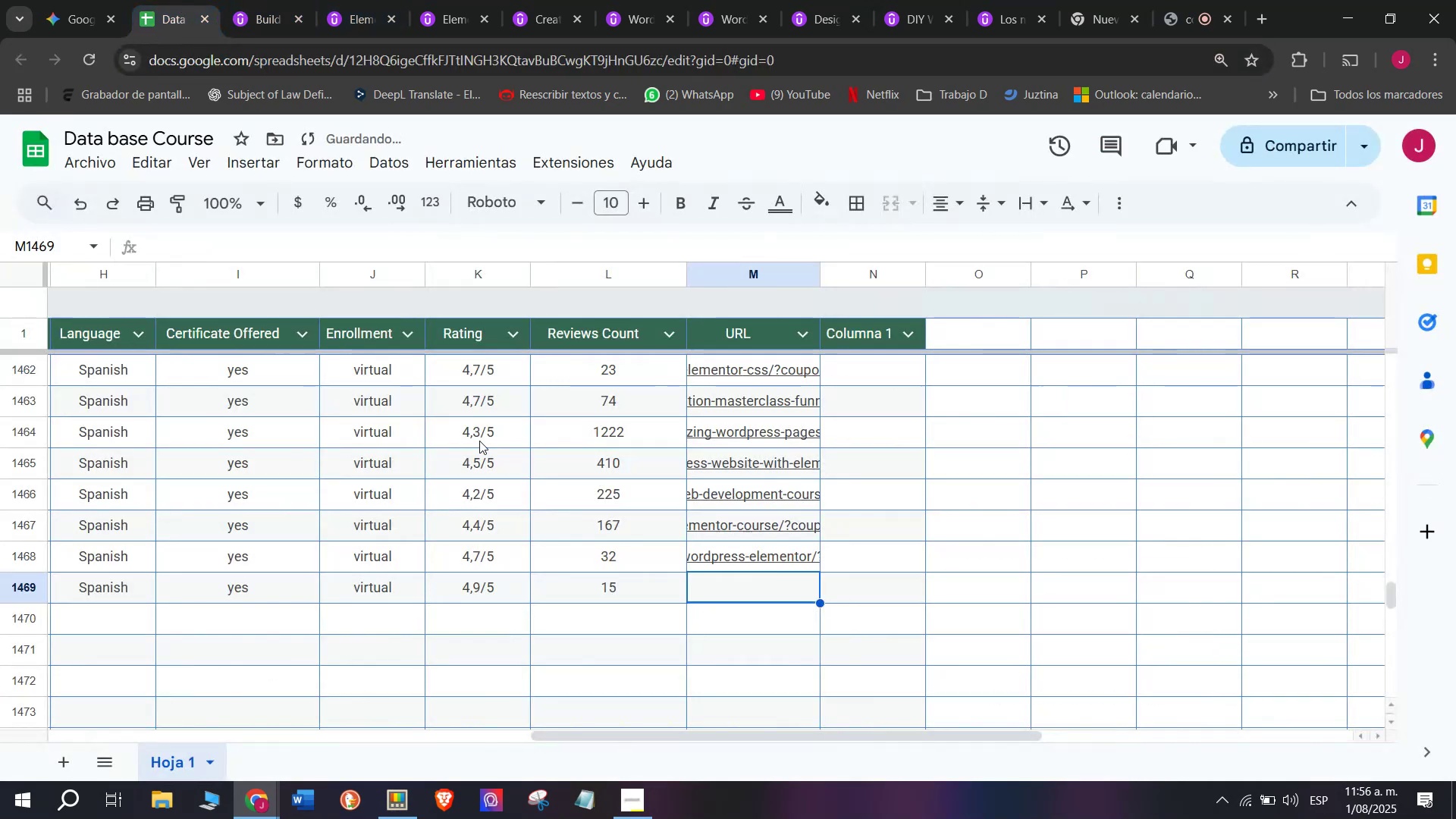 
key(Z)
 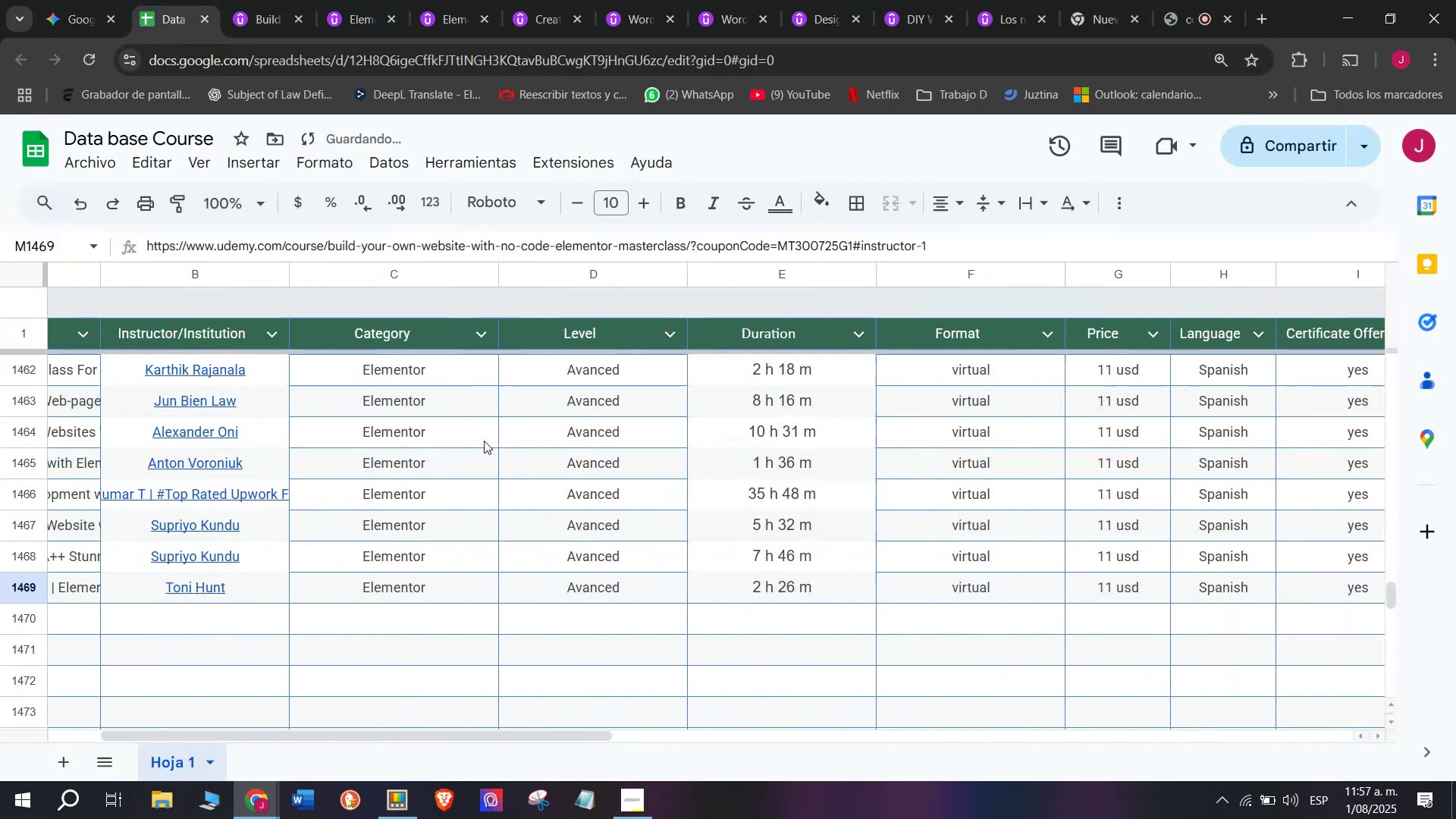 
key(Control+V)
 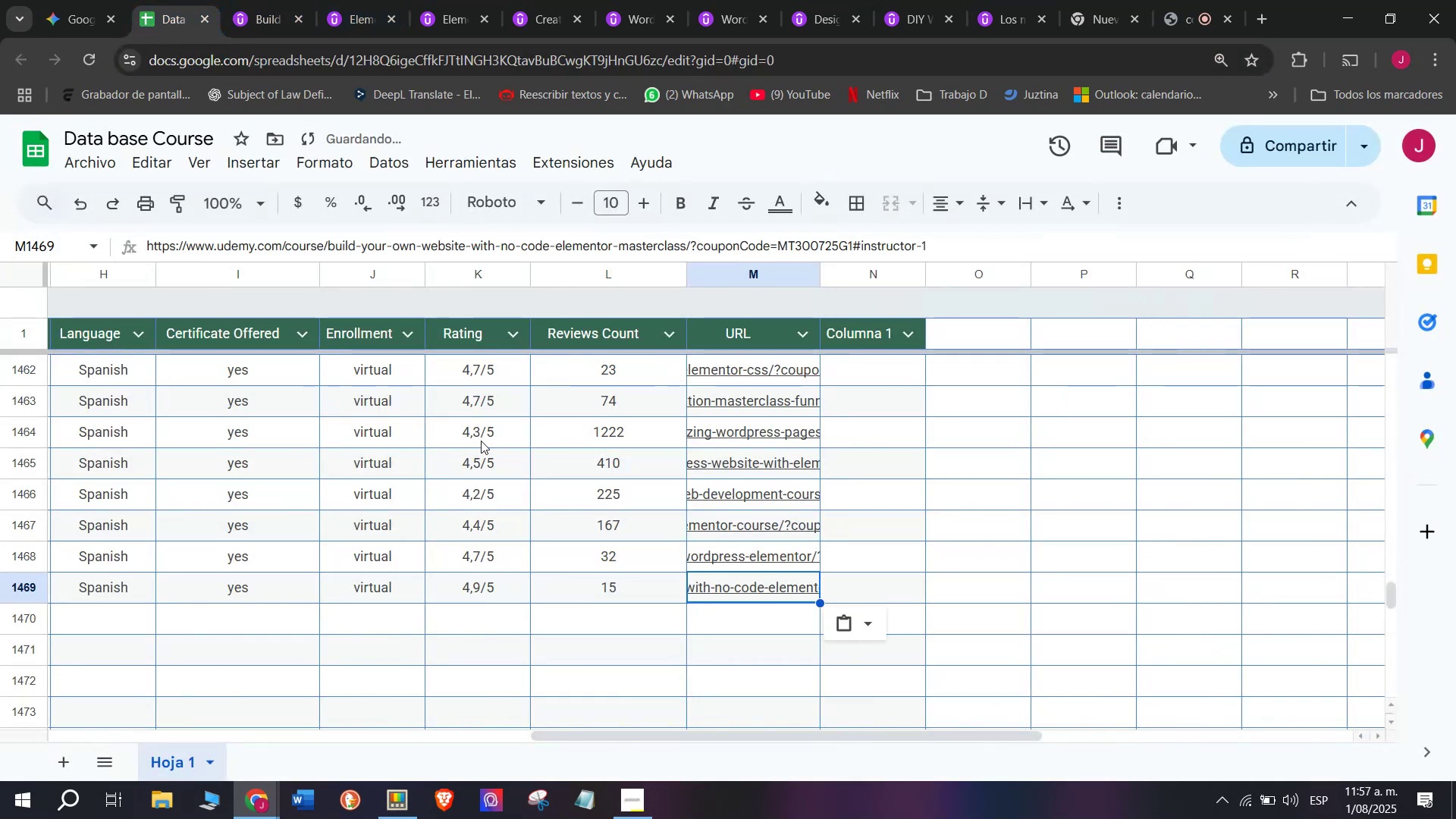 
scroll: coordinate [301, 567], scroll_direction: up, amount: 3.0
 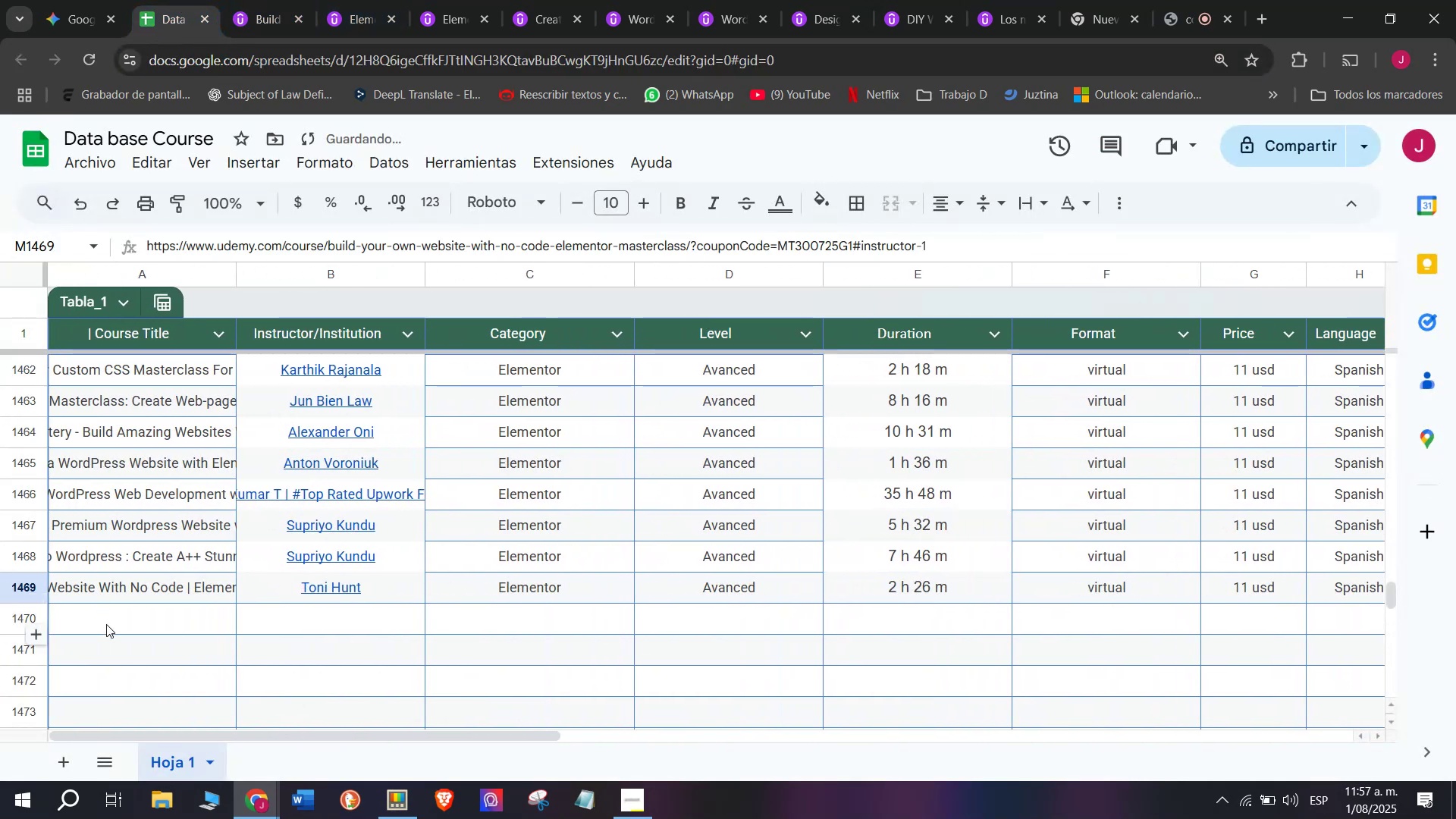 
left_click([106, 624])
 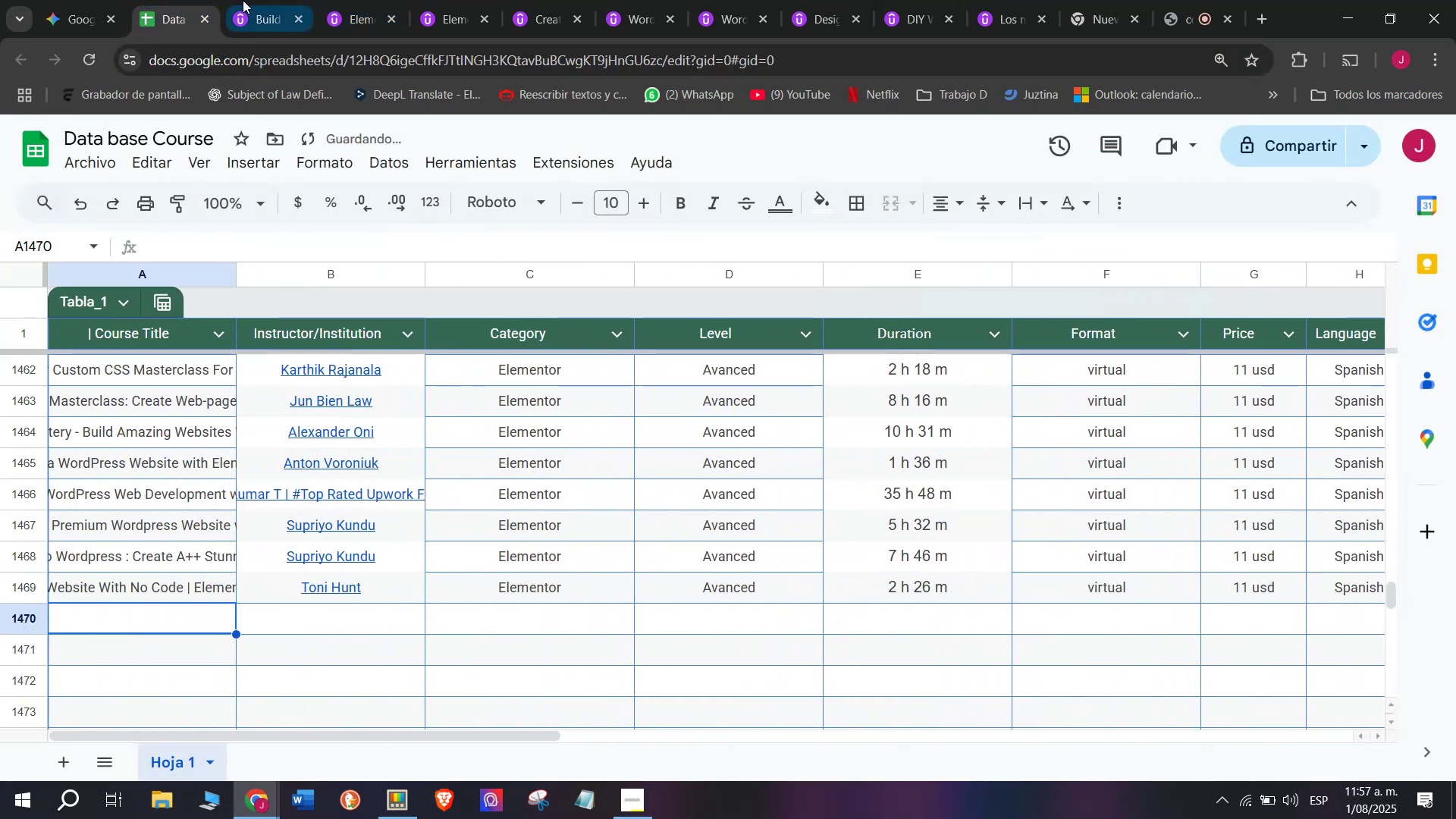 
left_click([252, 0])
 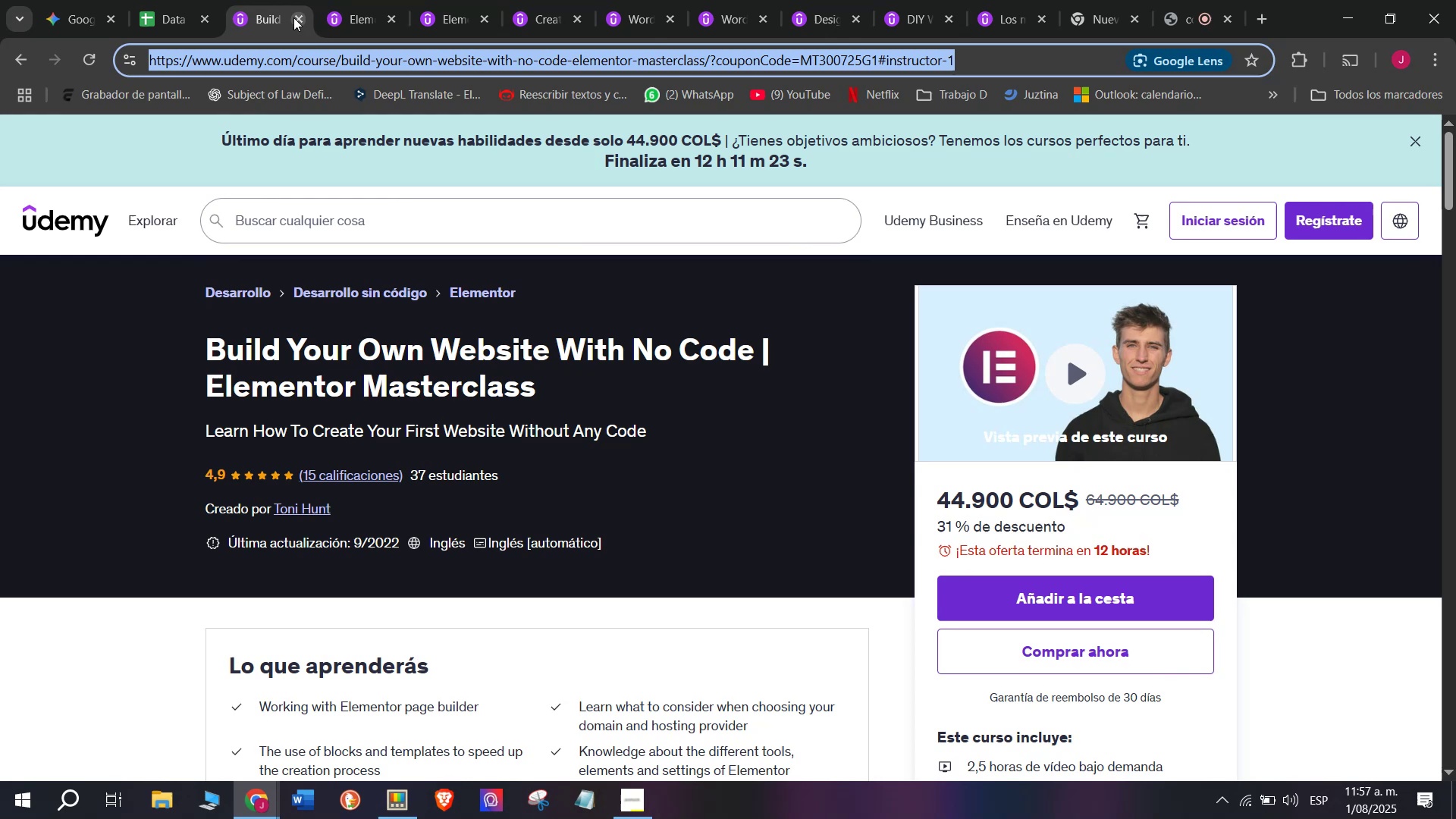 
left_click([293, 17])
 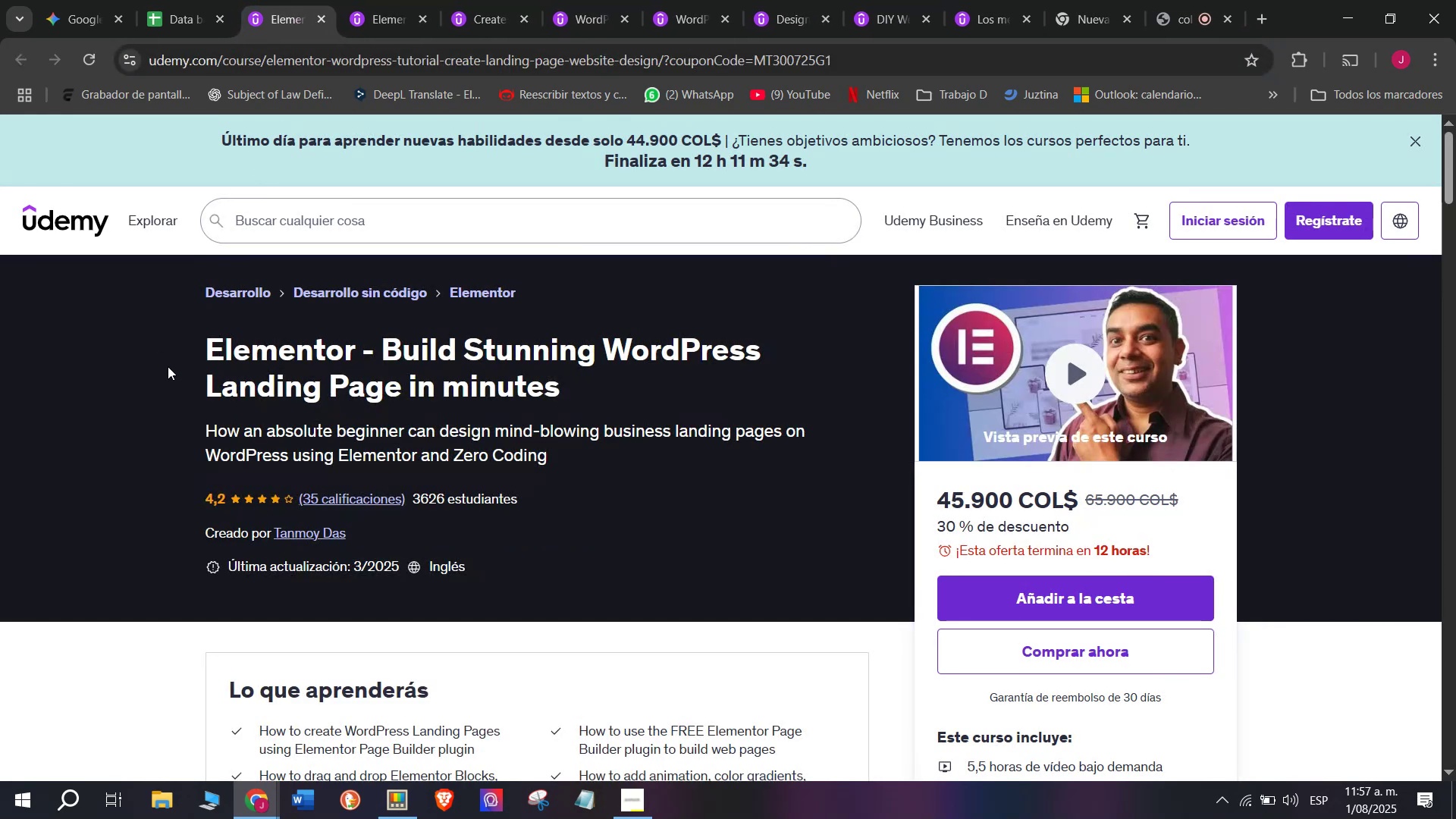 
left_click_drag(start_coordinate=[193, 334], to_coordinate=[607, 395])
 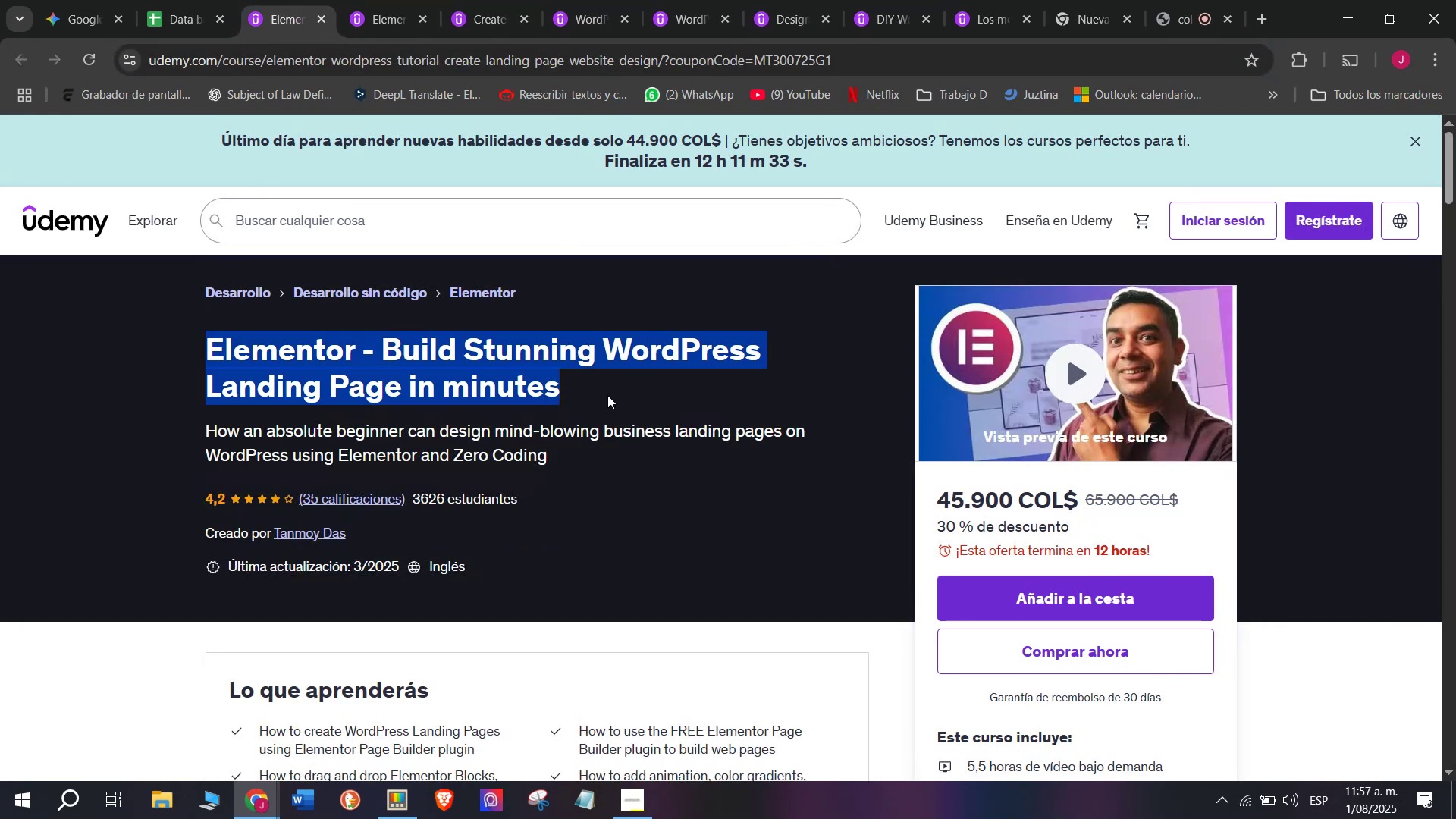 
key(Break)
 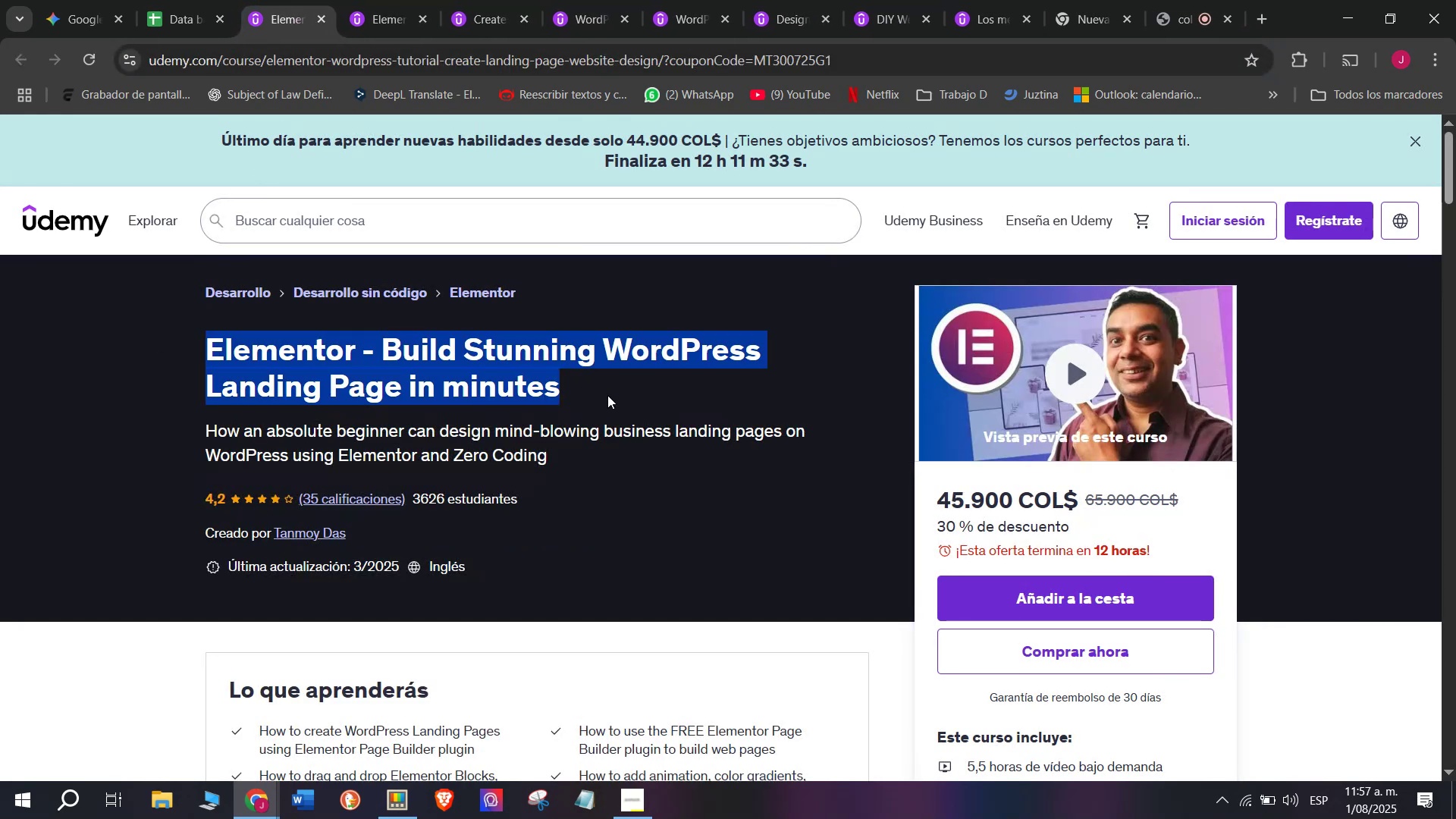 
key(Control+ControlLeft)
 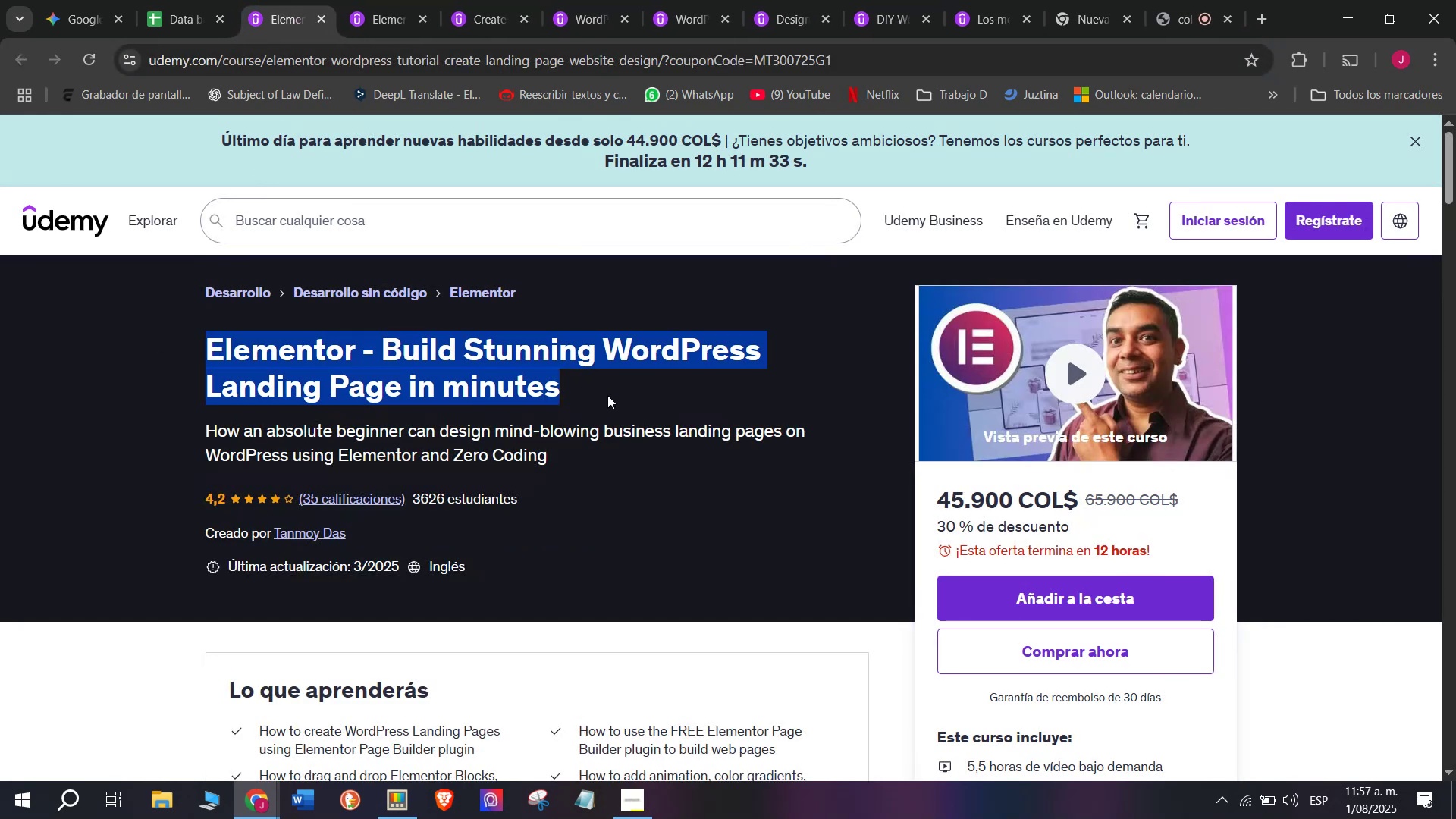 
key(Control+C)
 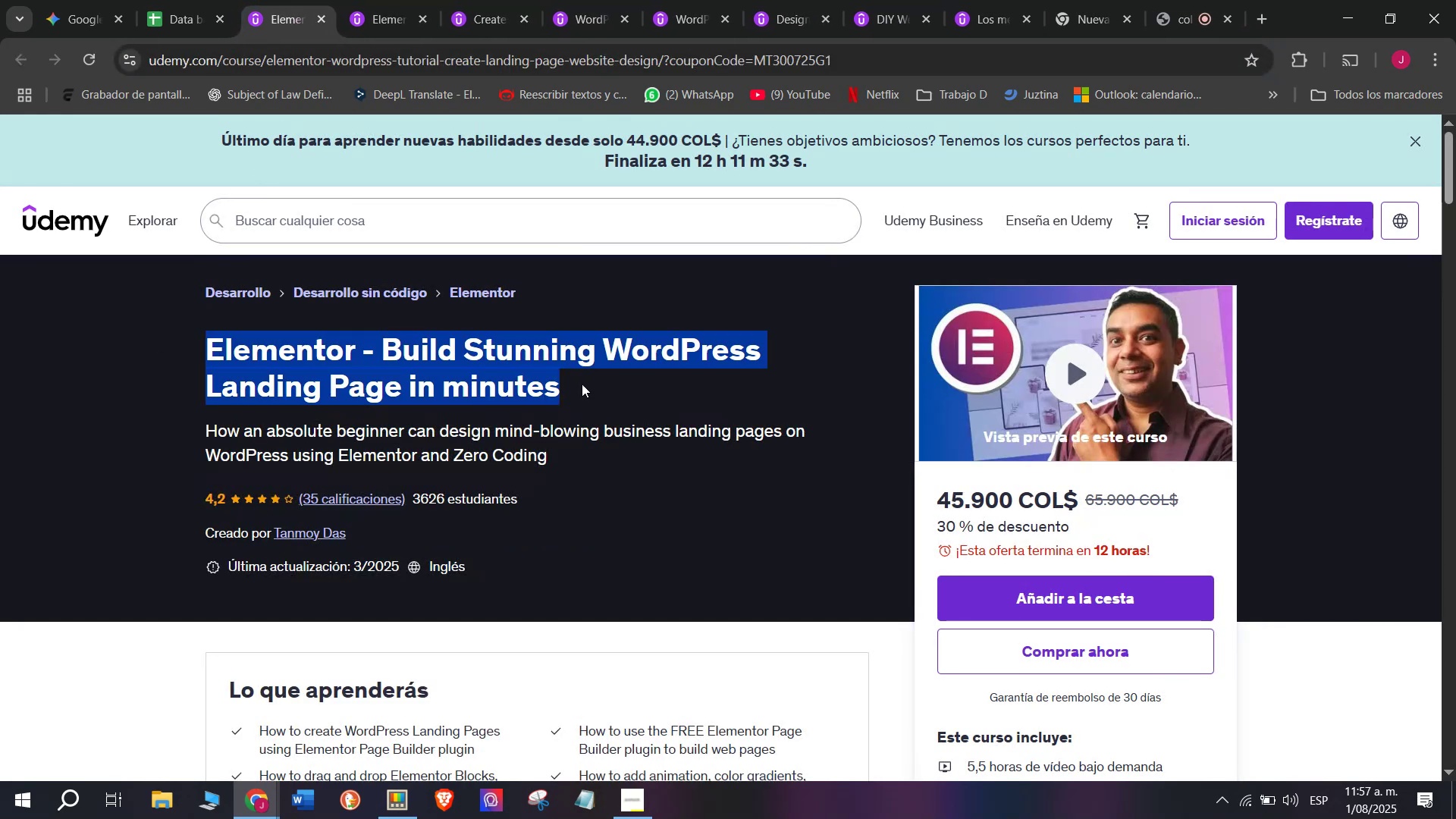 
key(Control+ControlLeft)
 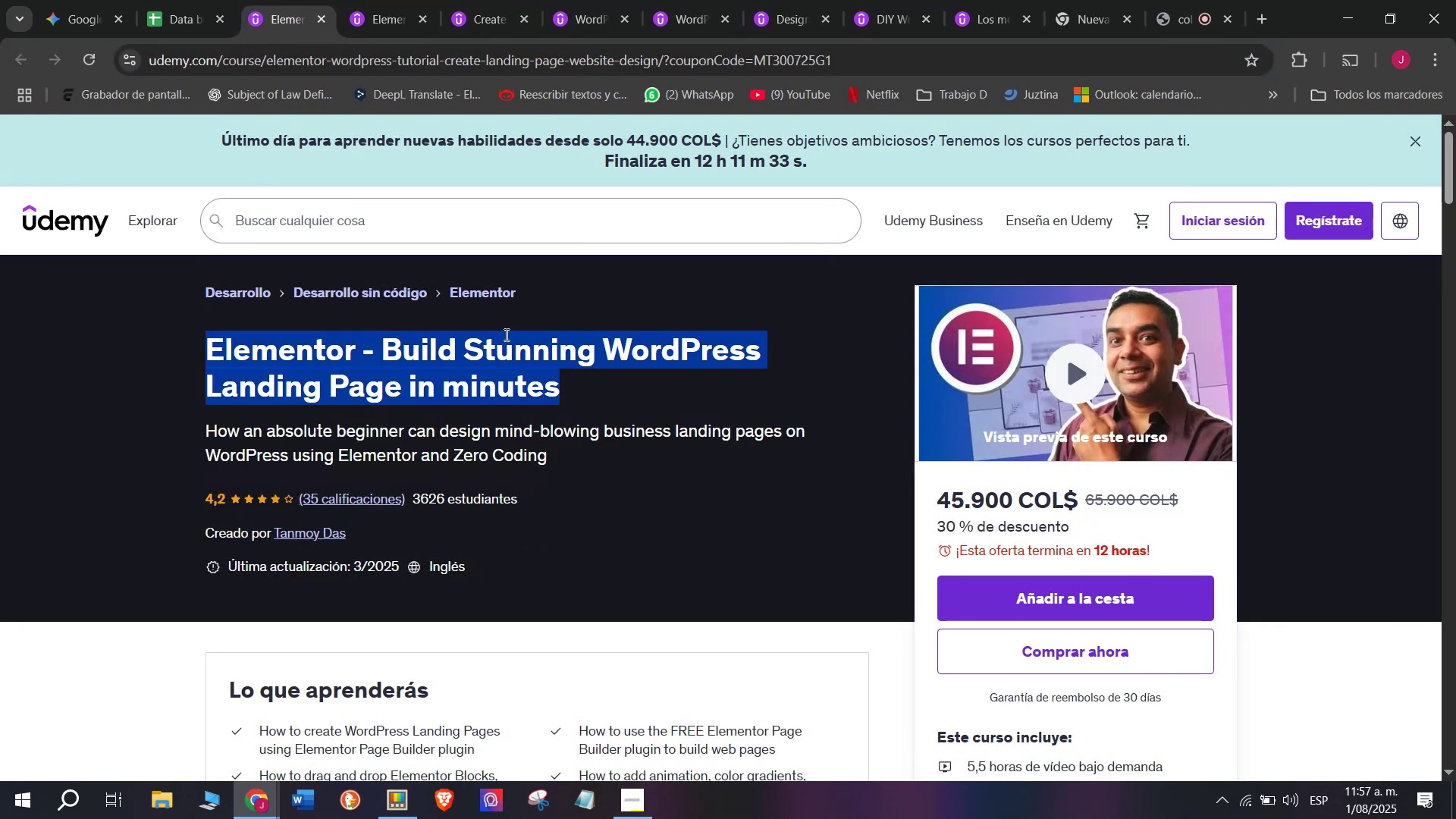 
key(Break)
 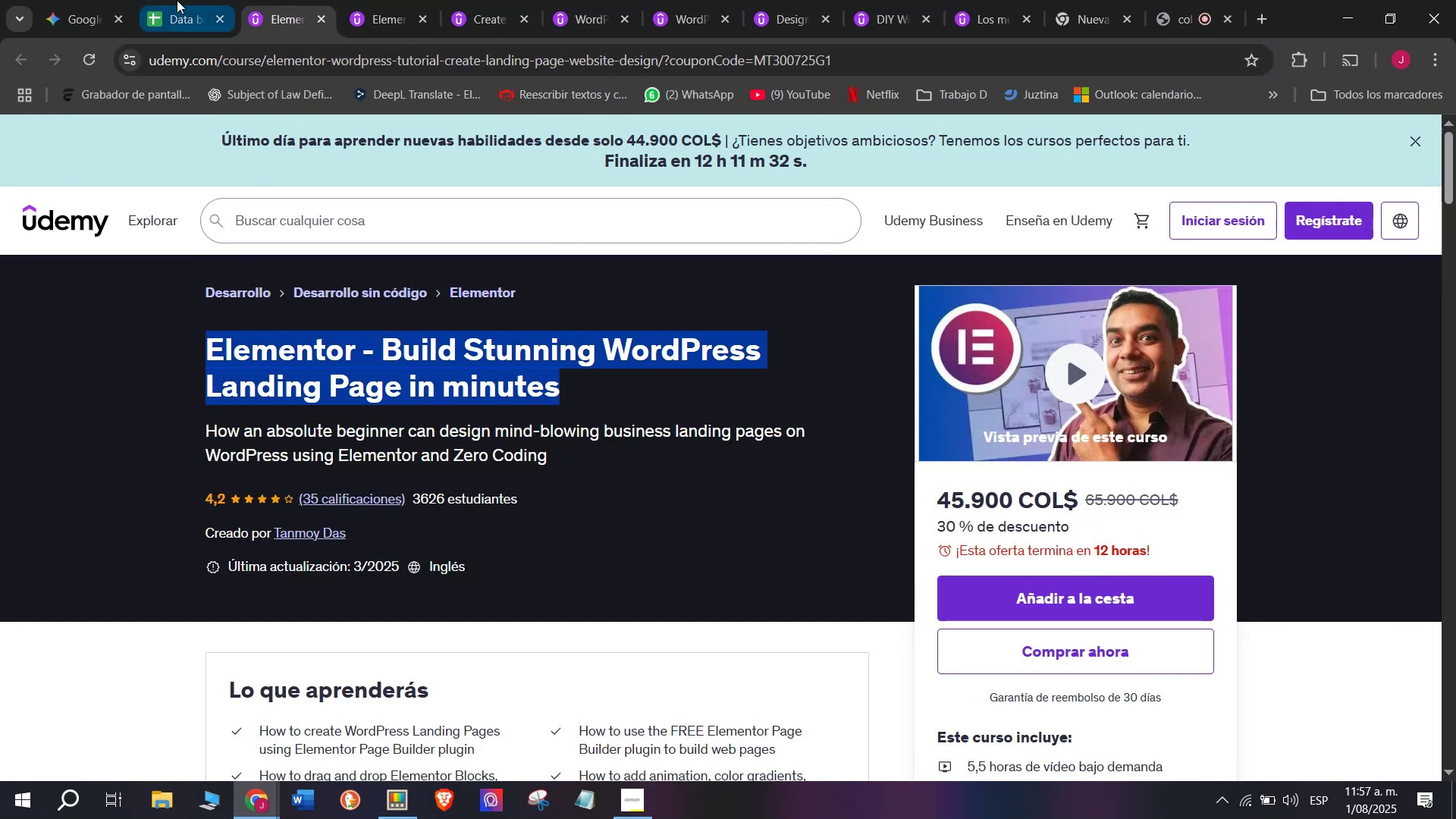 
key(Control+C)
 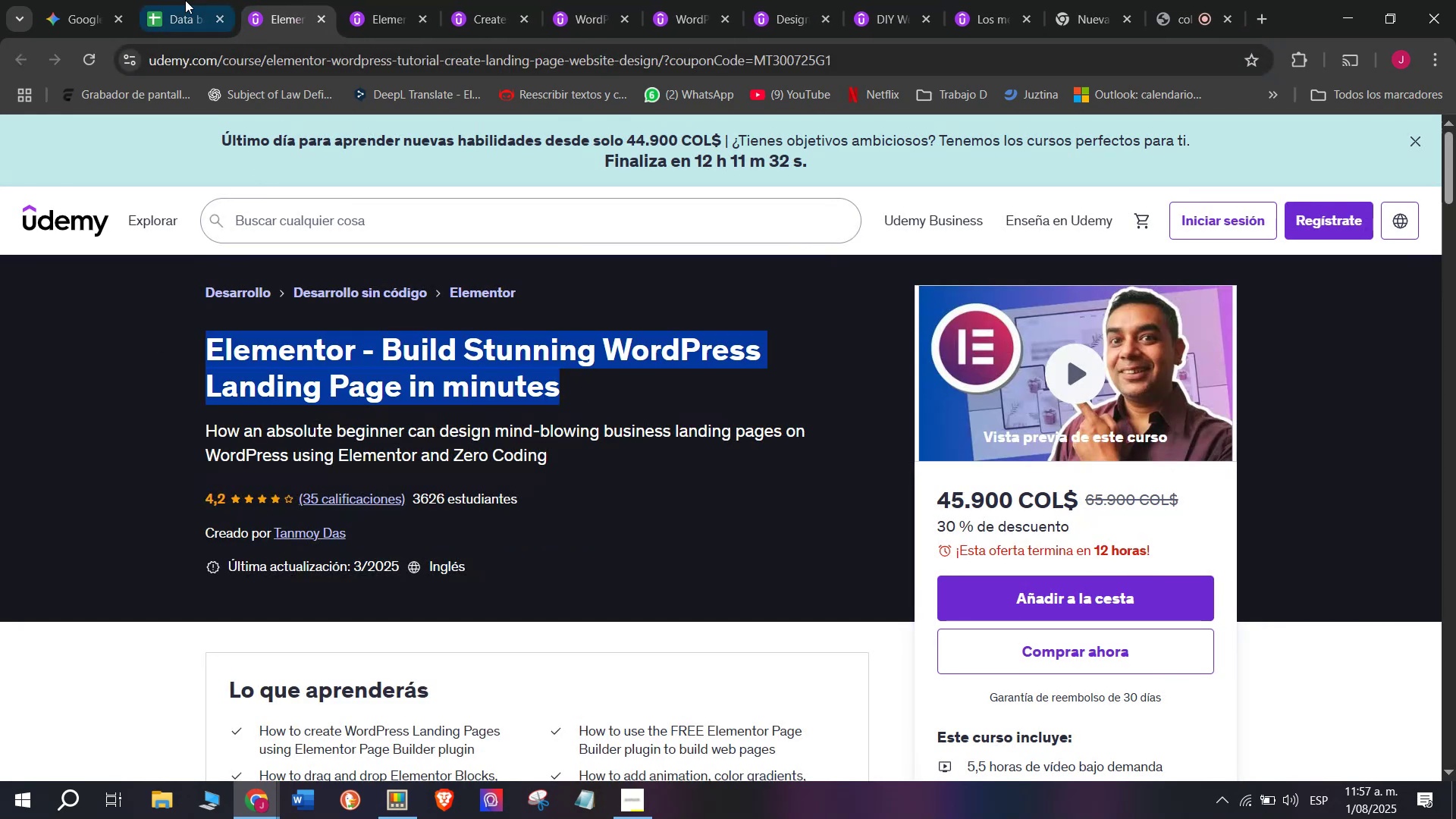 
left_click([177, 0])
 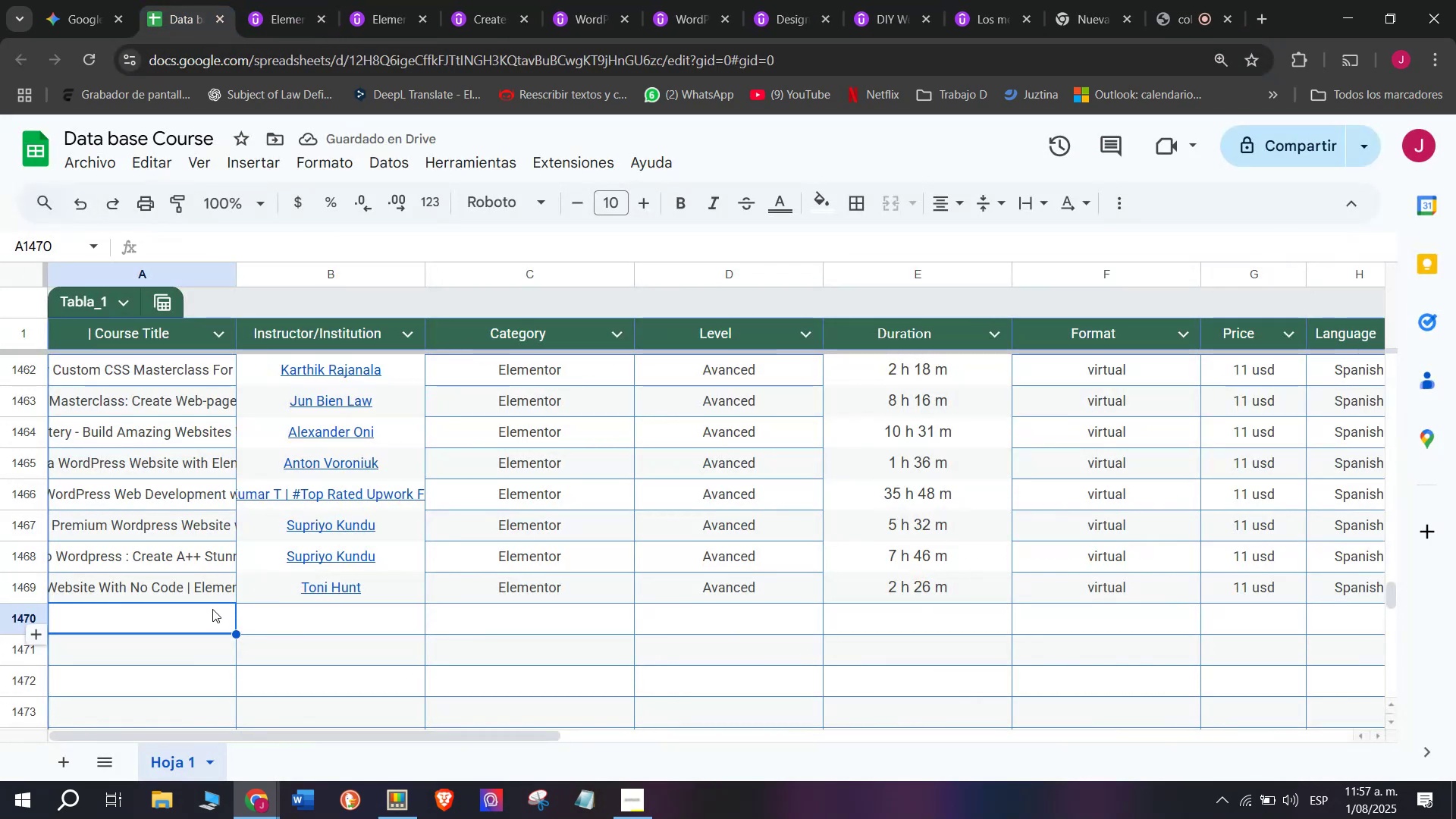 
double_click([212, 609])
 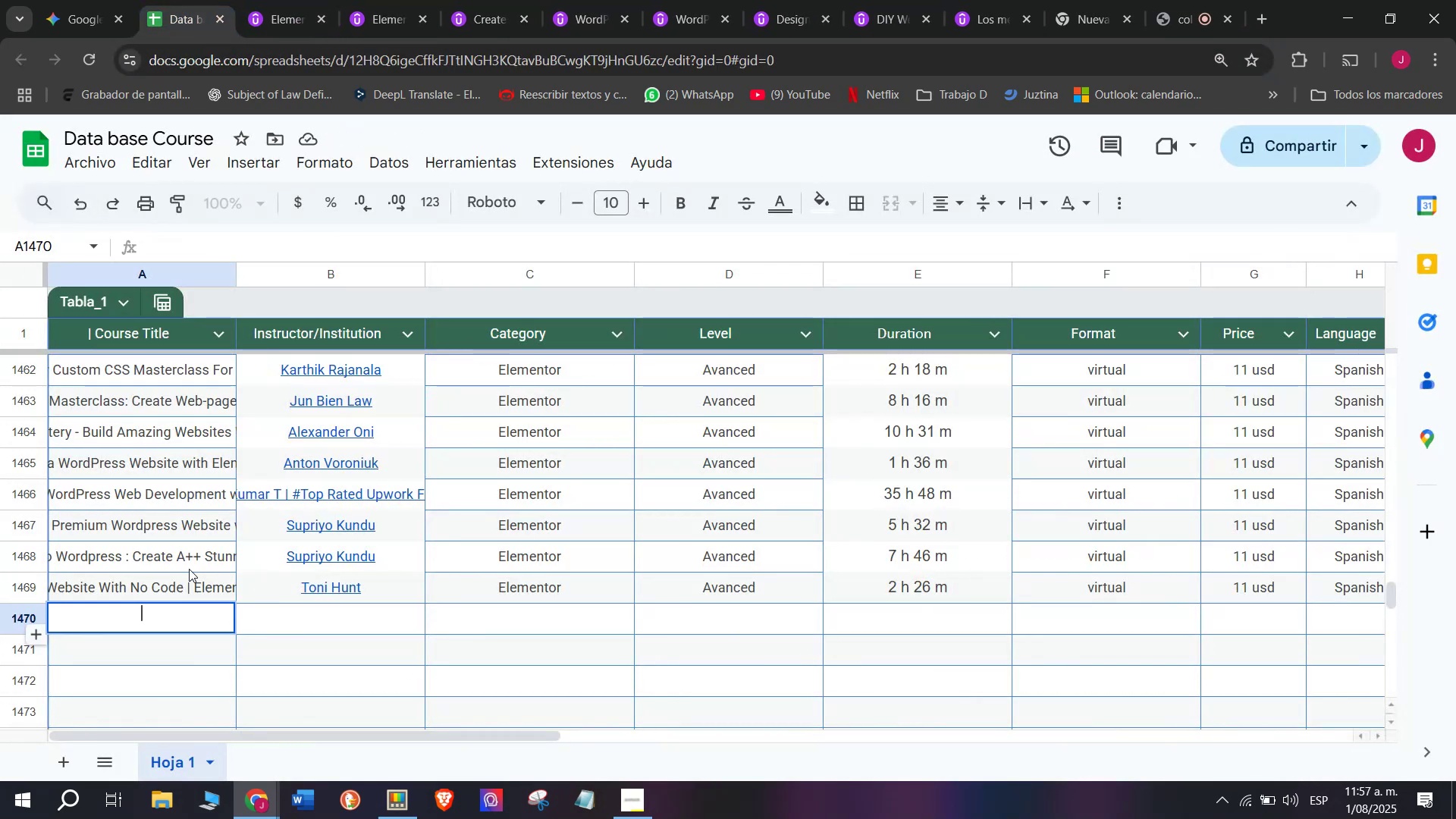 
key(Z)
 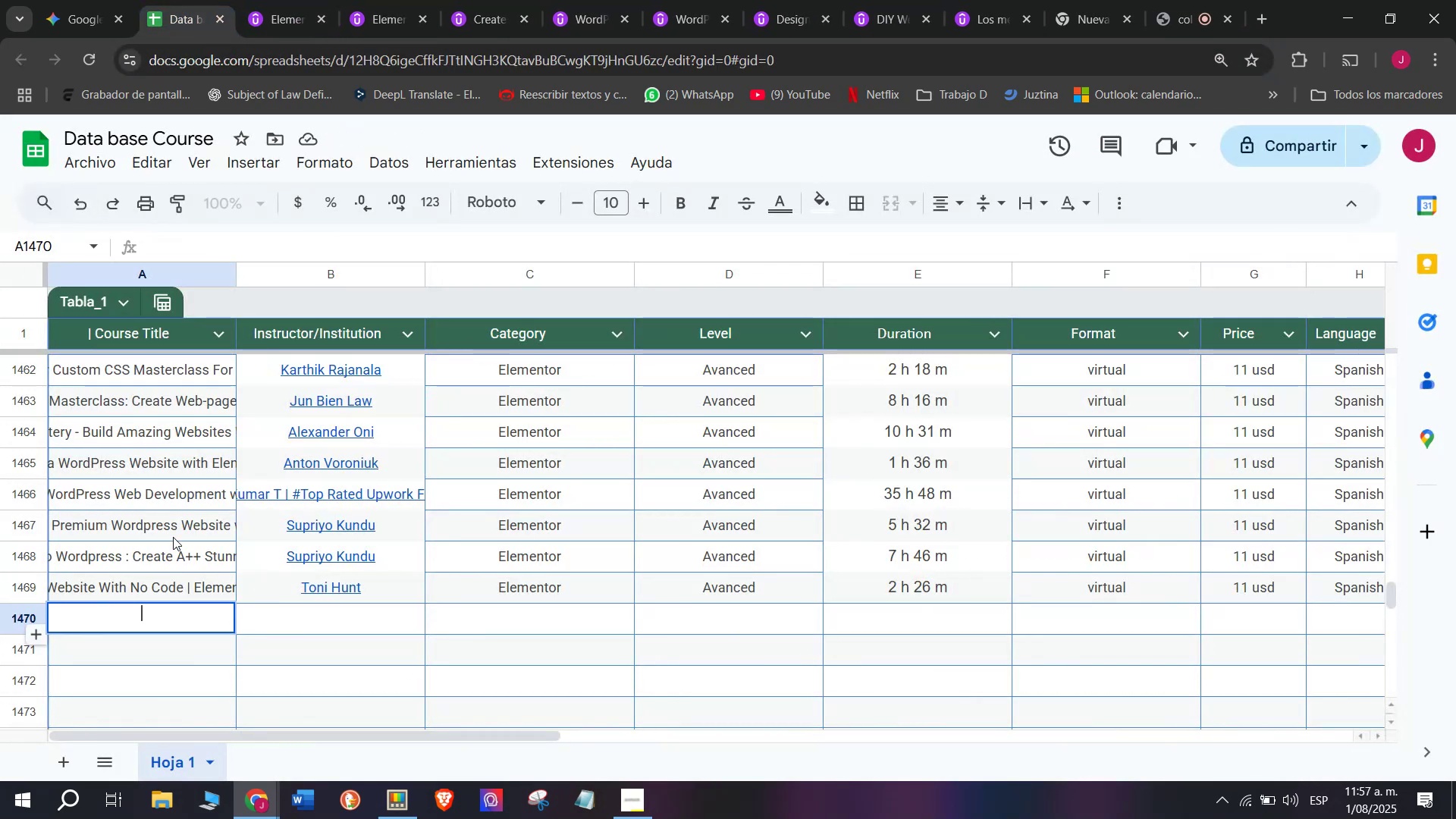 
key(Control+V)
 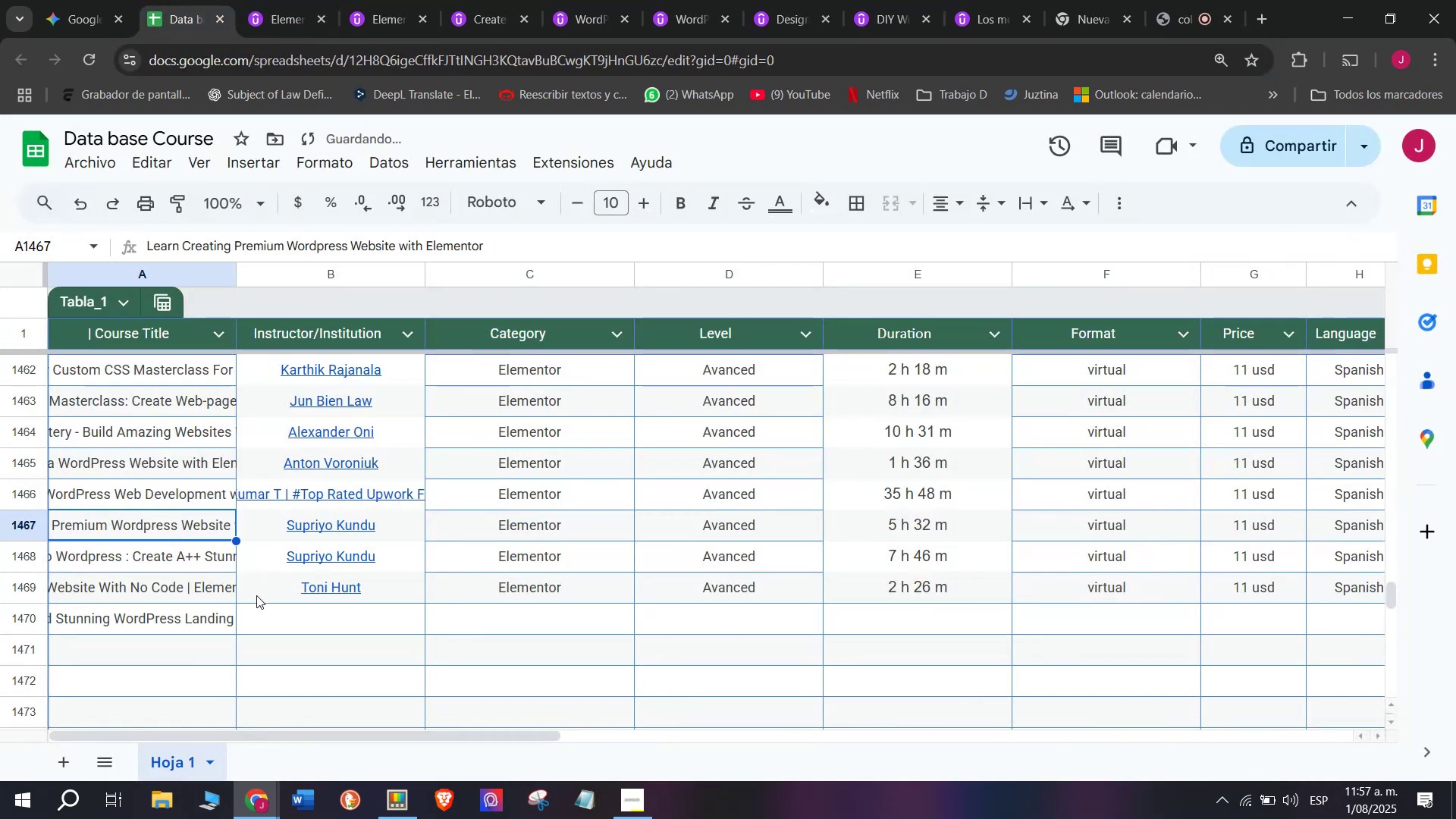 
key(Control+ControlLeft)
 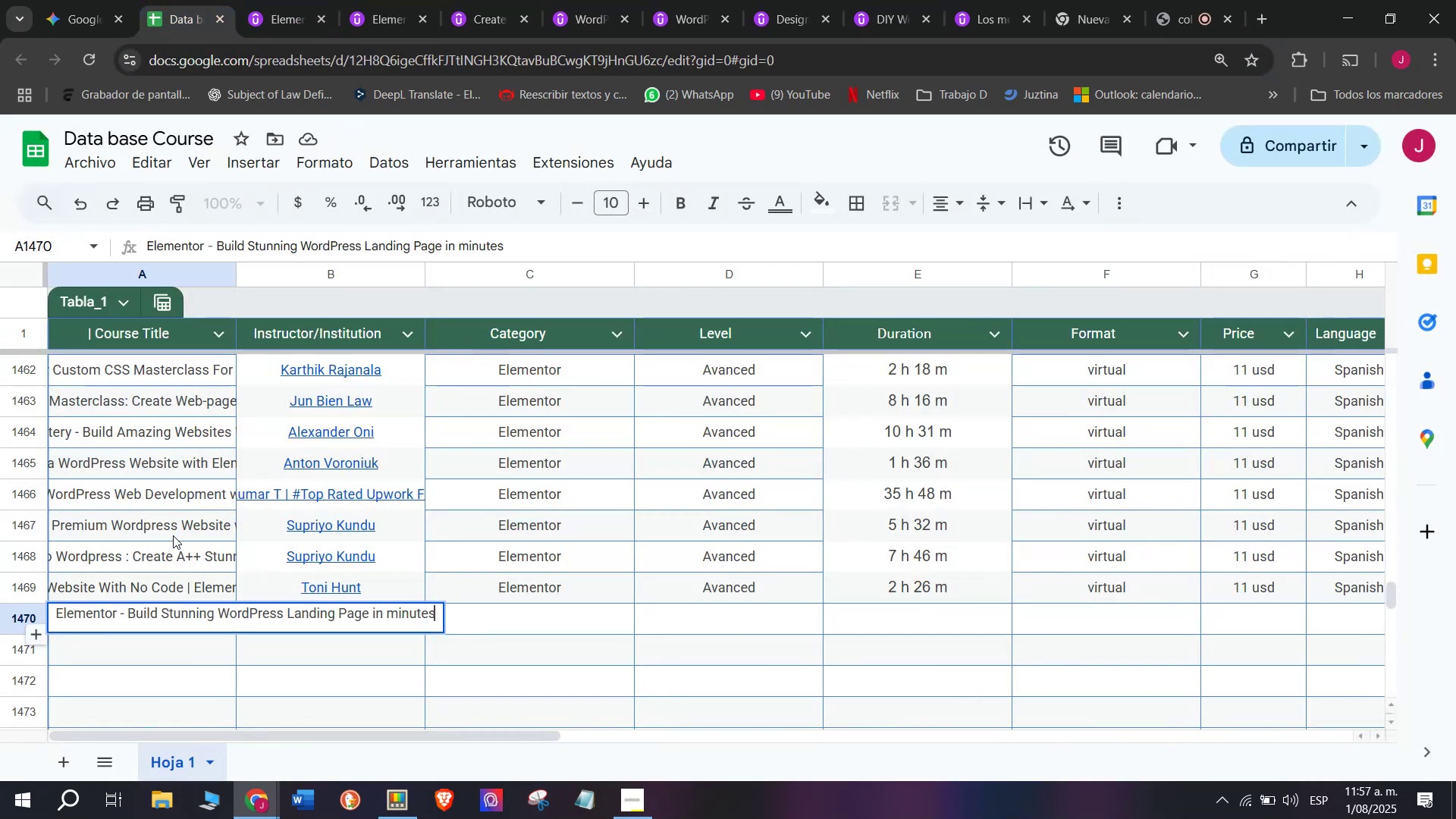 
left_click([173, 535])
 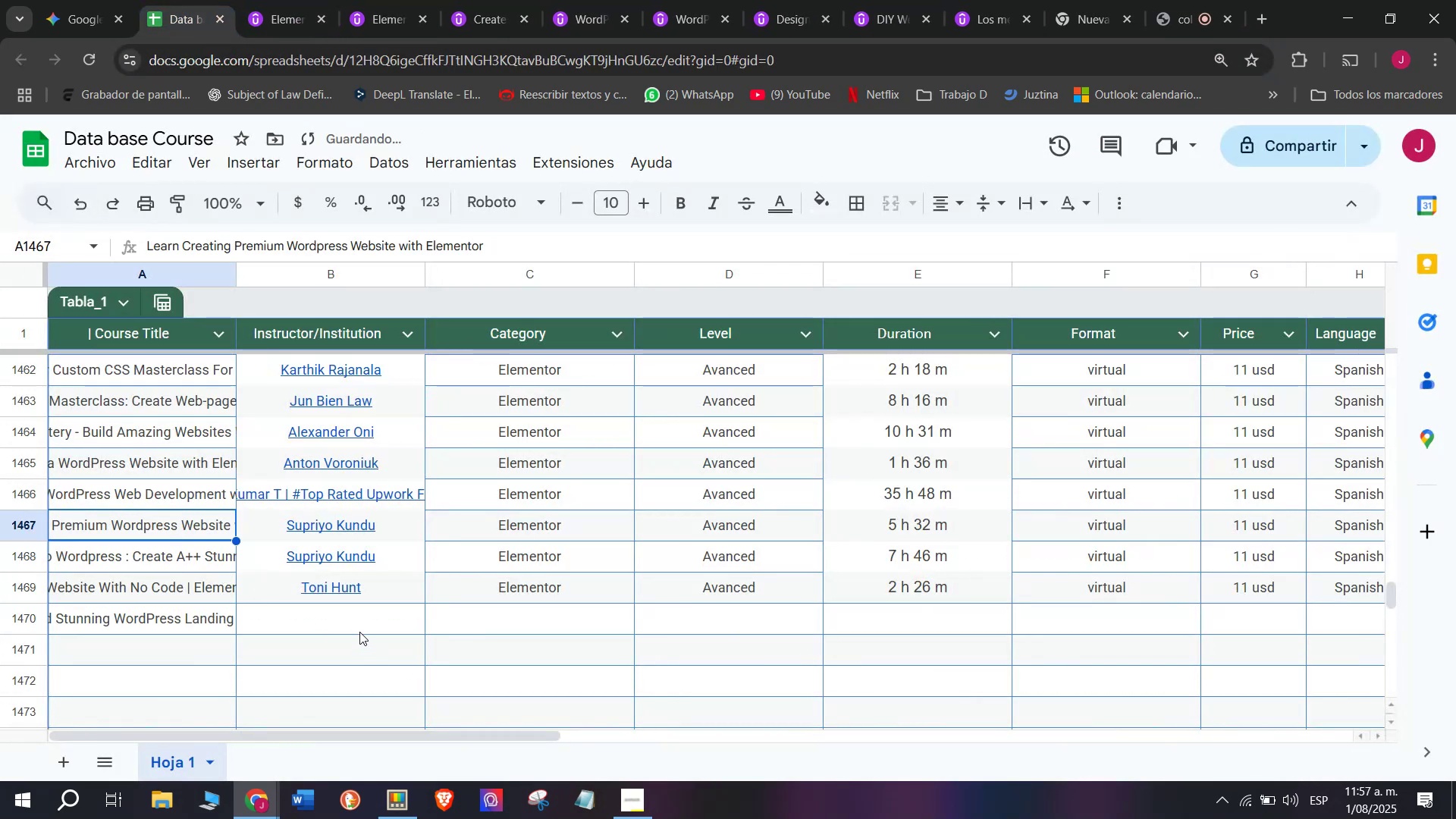 
left_click([356, 626])
 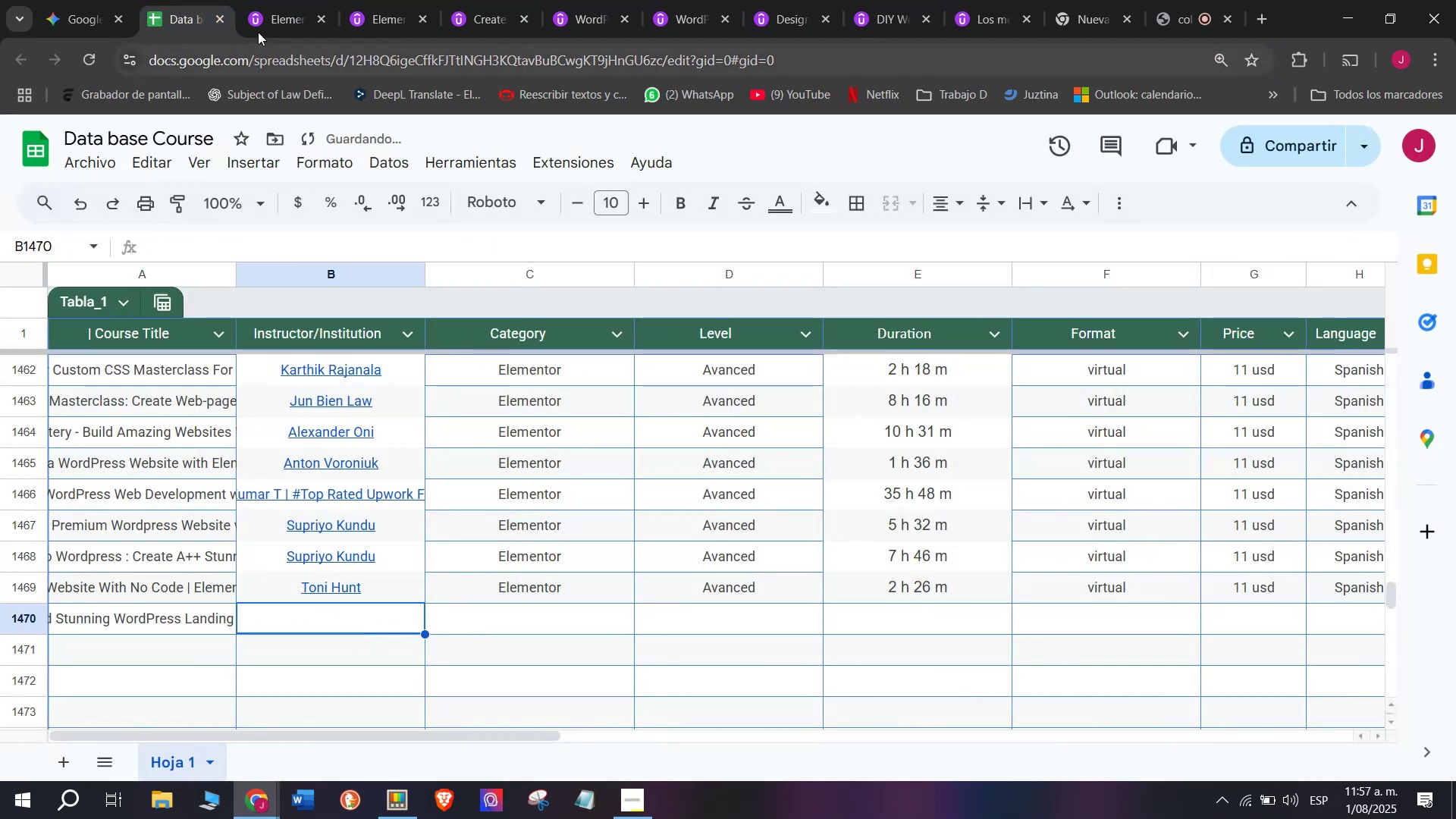 
left_click([304, 0])
 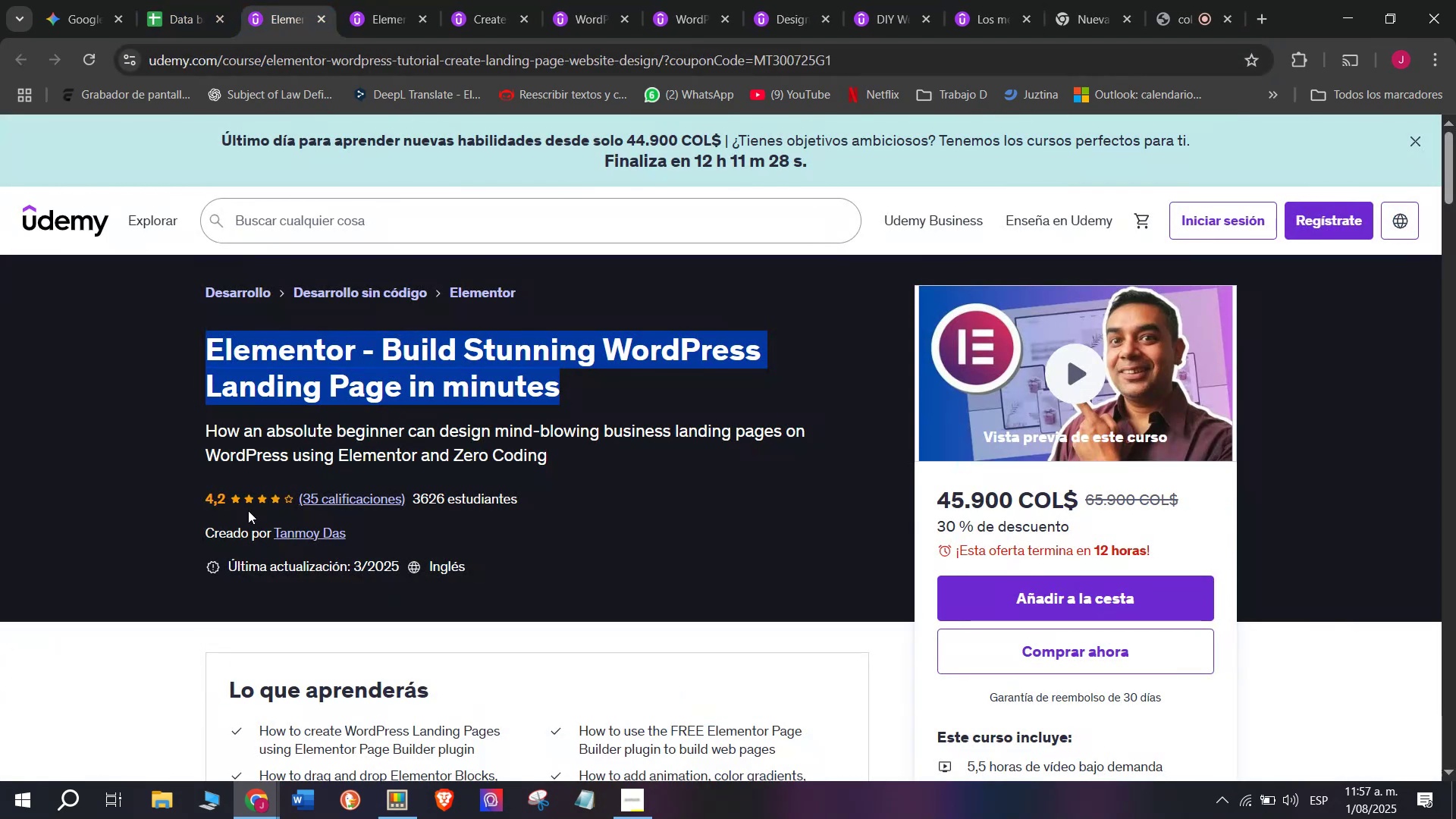 
left_click([302, 538])
 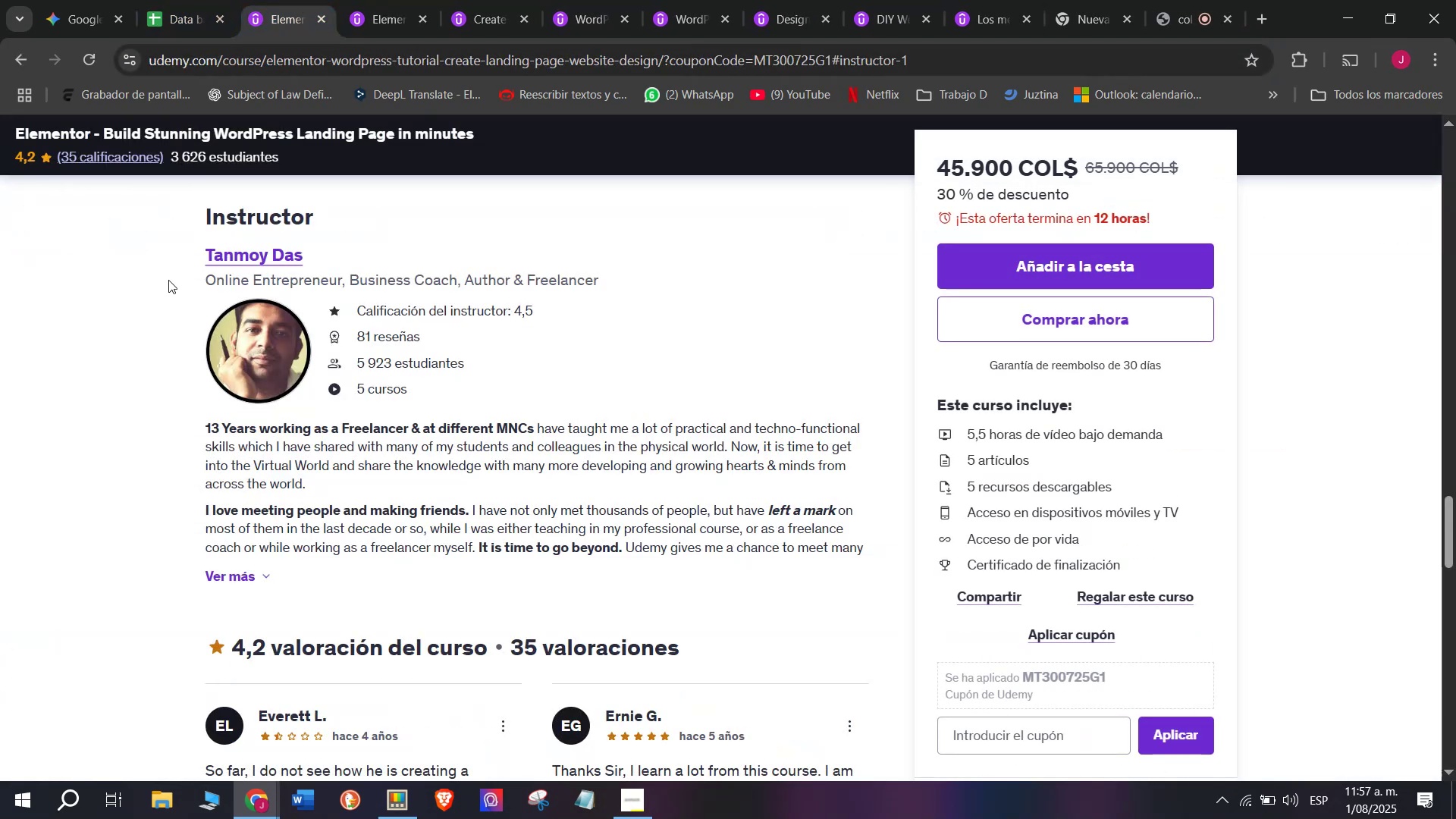 
left_click_drag(start_coordinate=[166, 246], to_coordinate=[324, 256])
 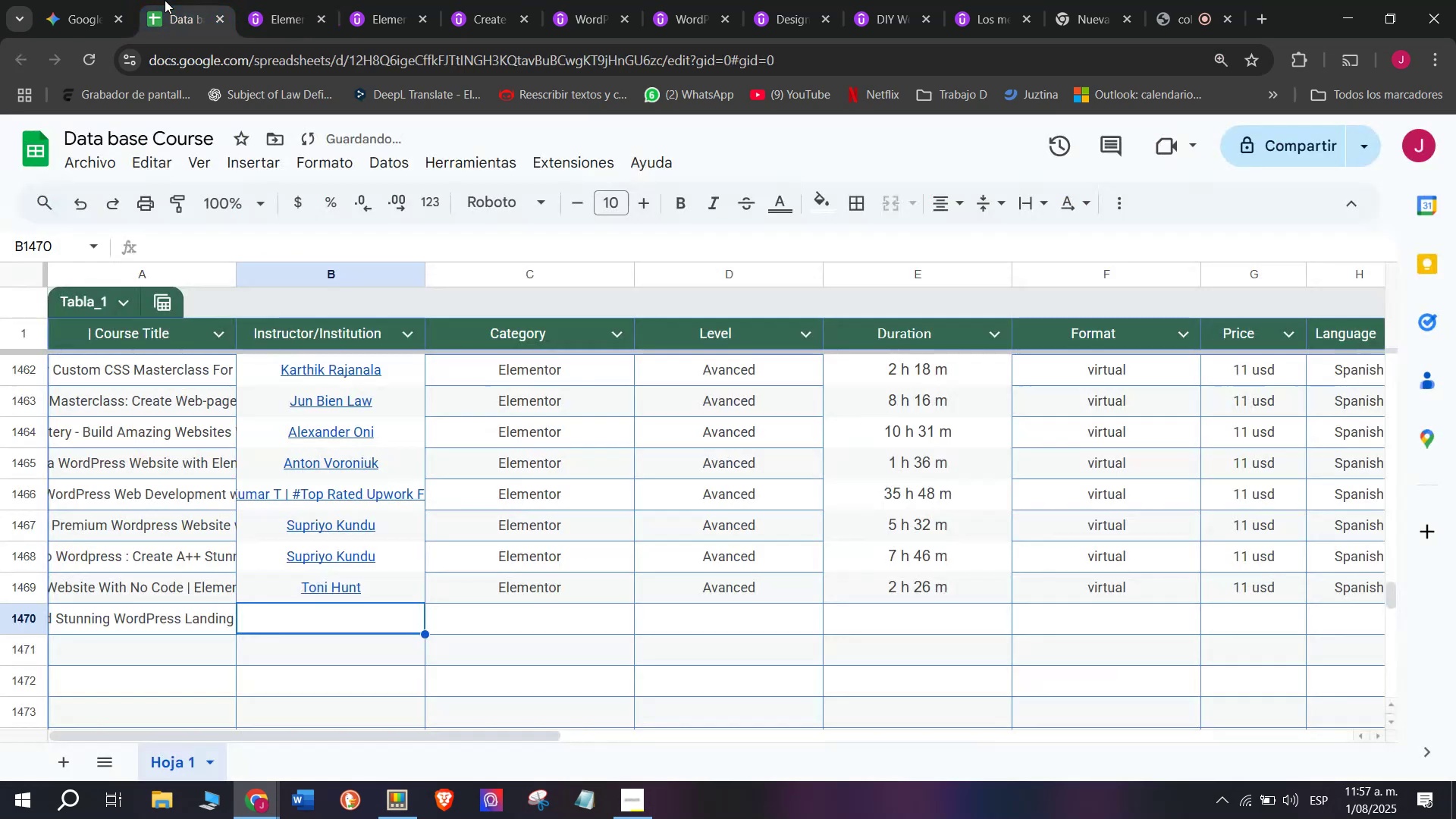 
key(Break)
 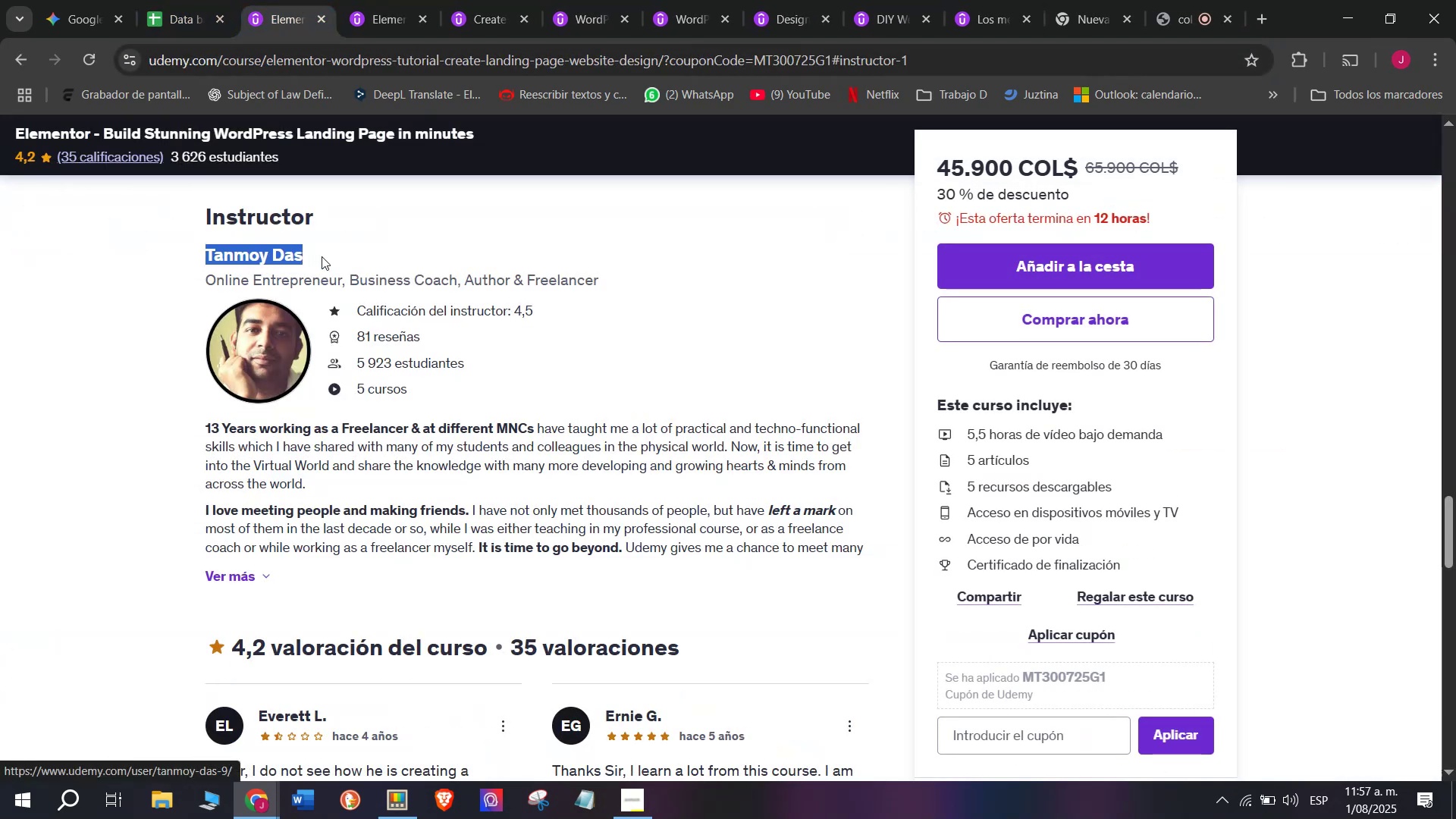 
key(Control+ControlLeft)
 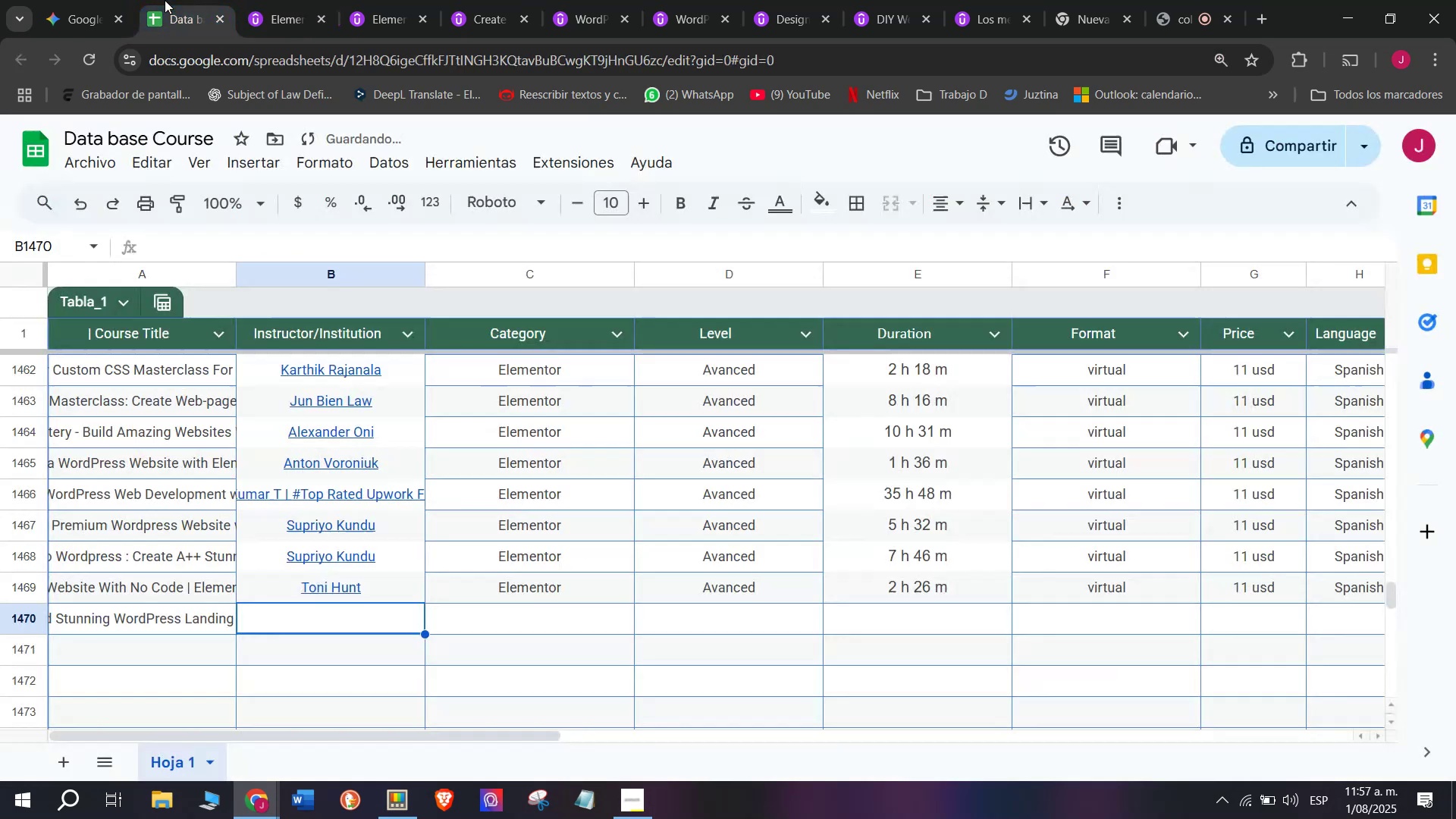 
key(Control+C)
 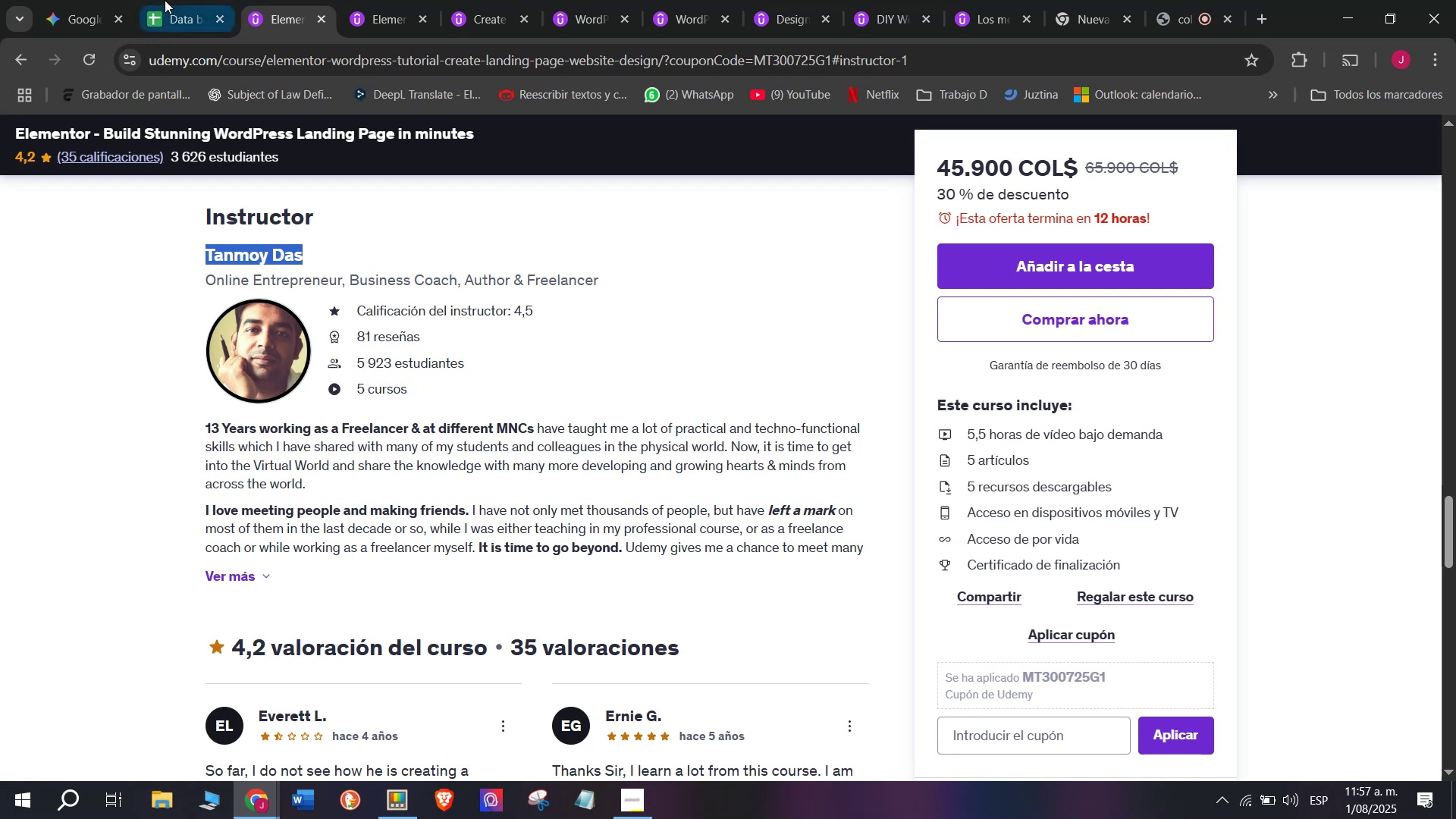 
left_click([165, 0])
 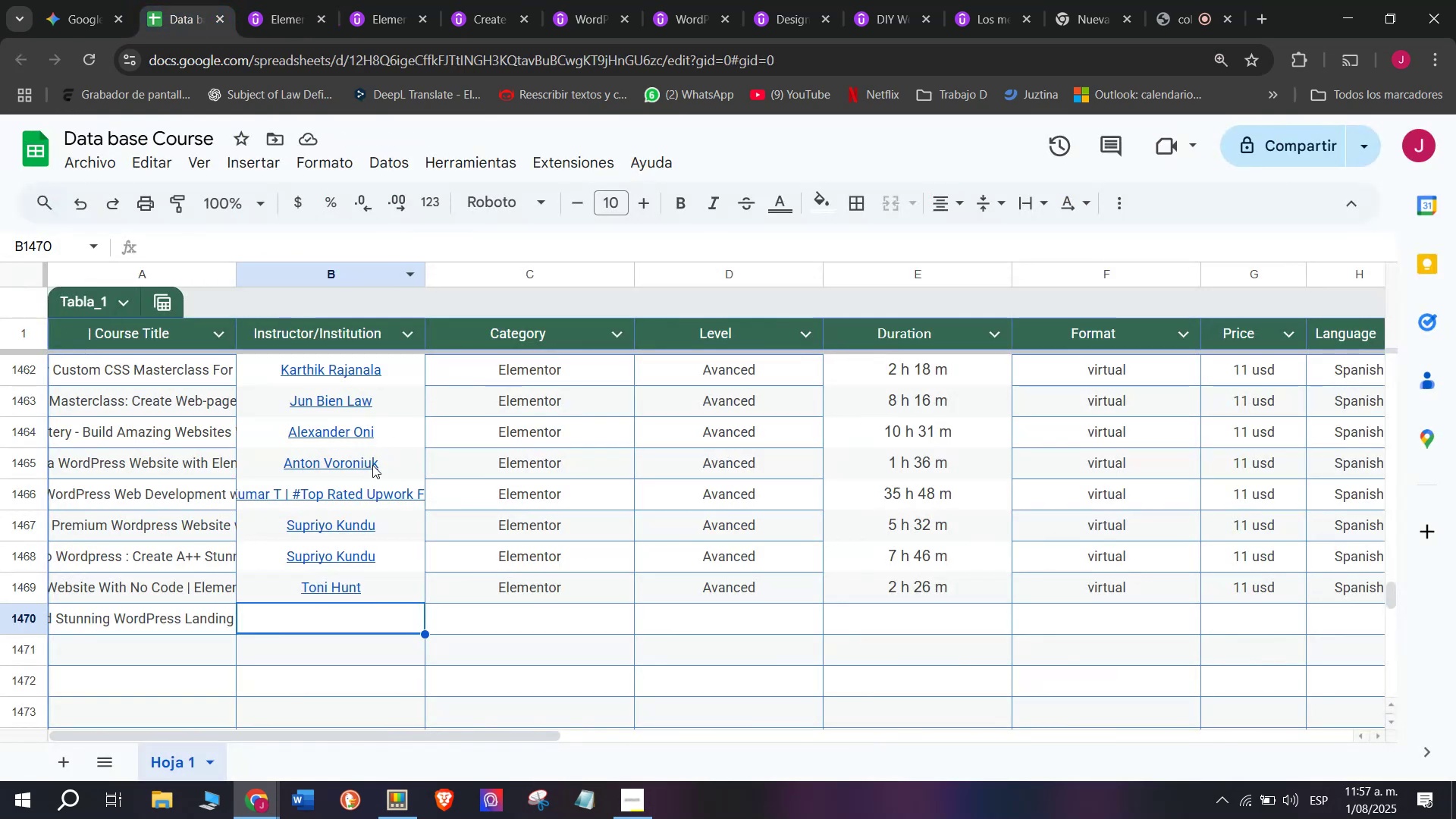 
key(Control+ControlLeft)
 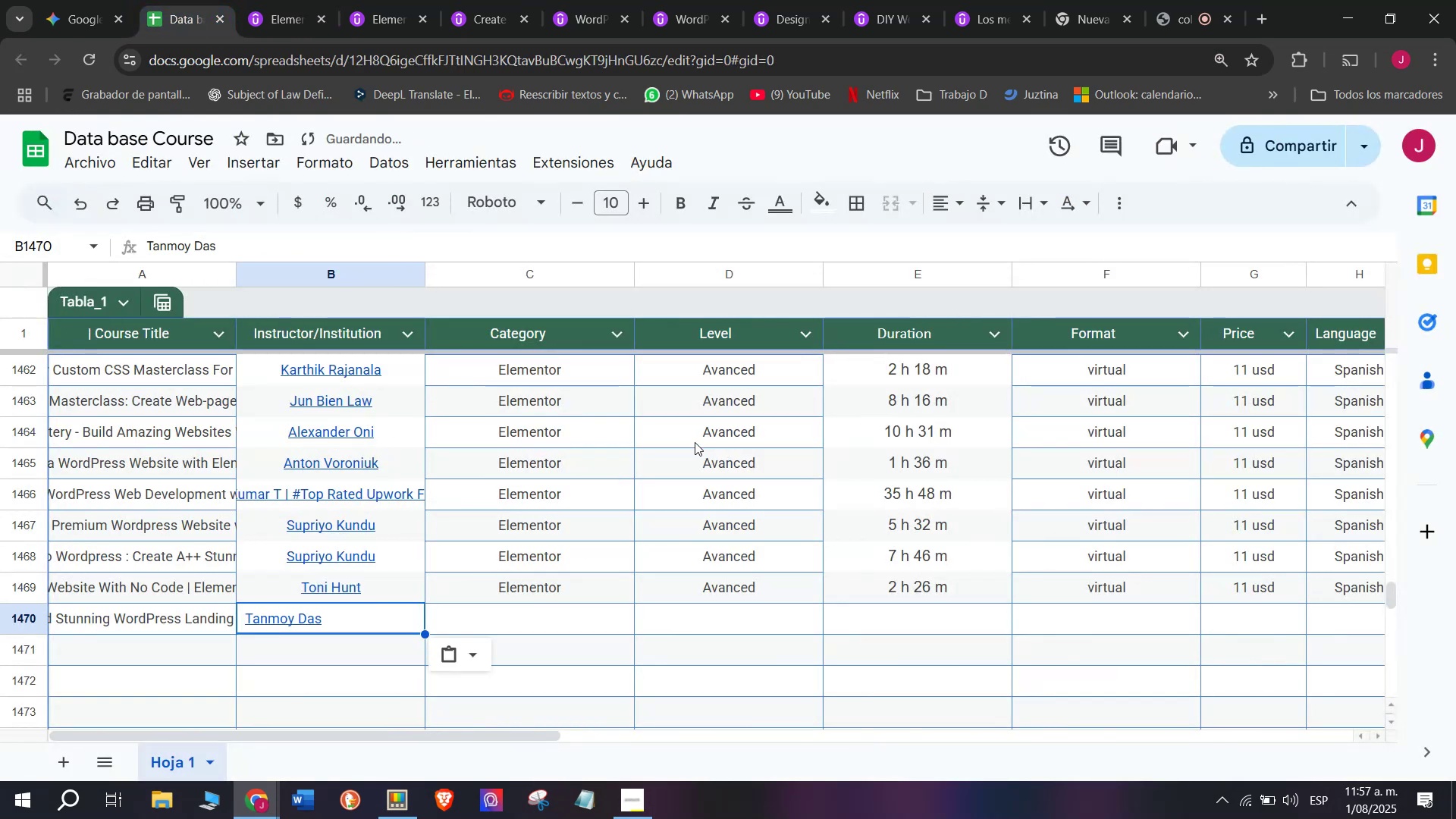 
key(Z)
 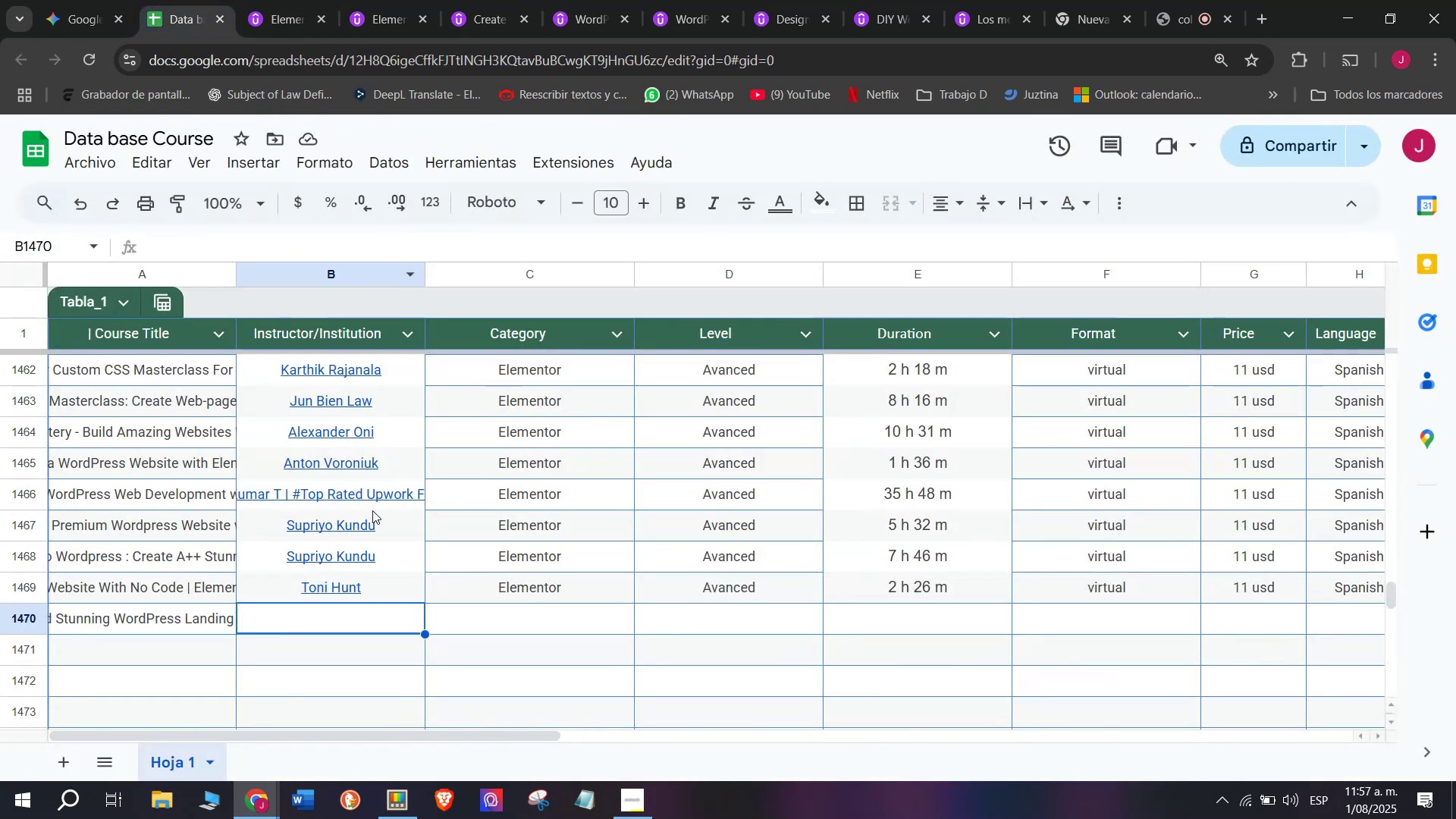 
key(Control+V)
 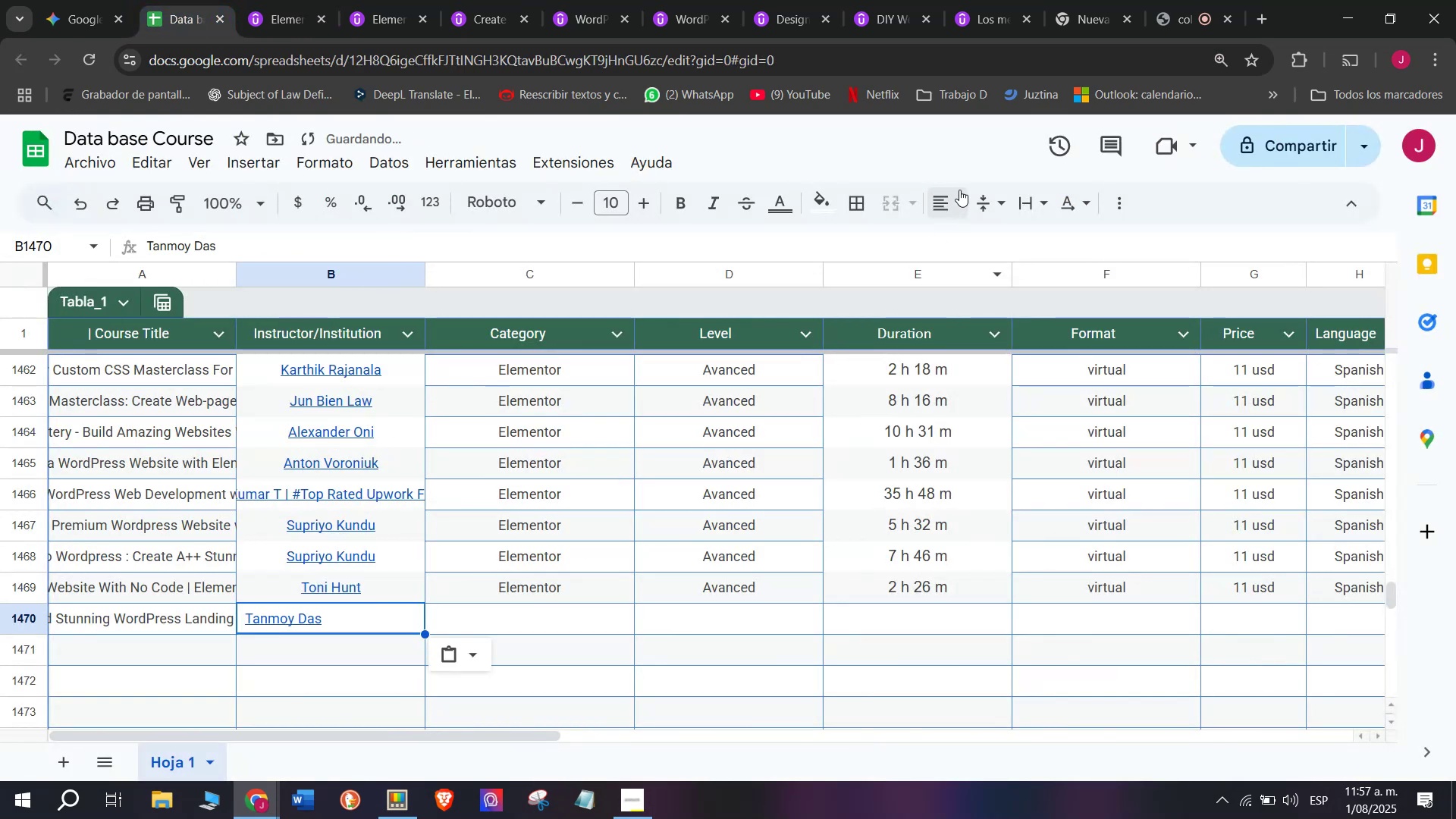 
left_click([956, 195])
 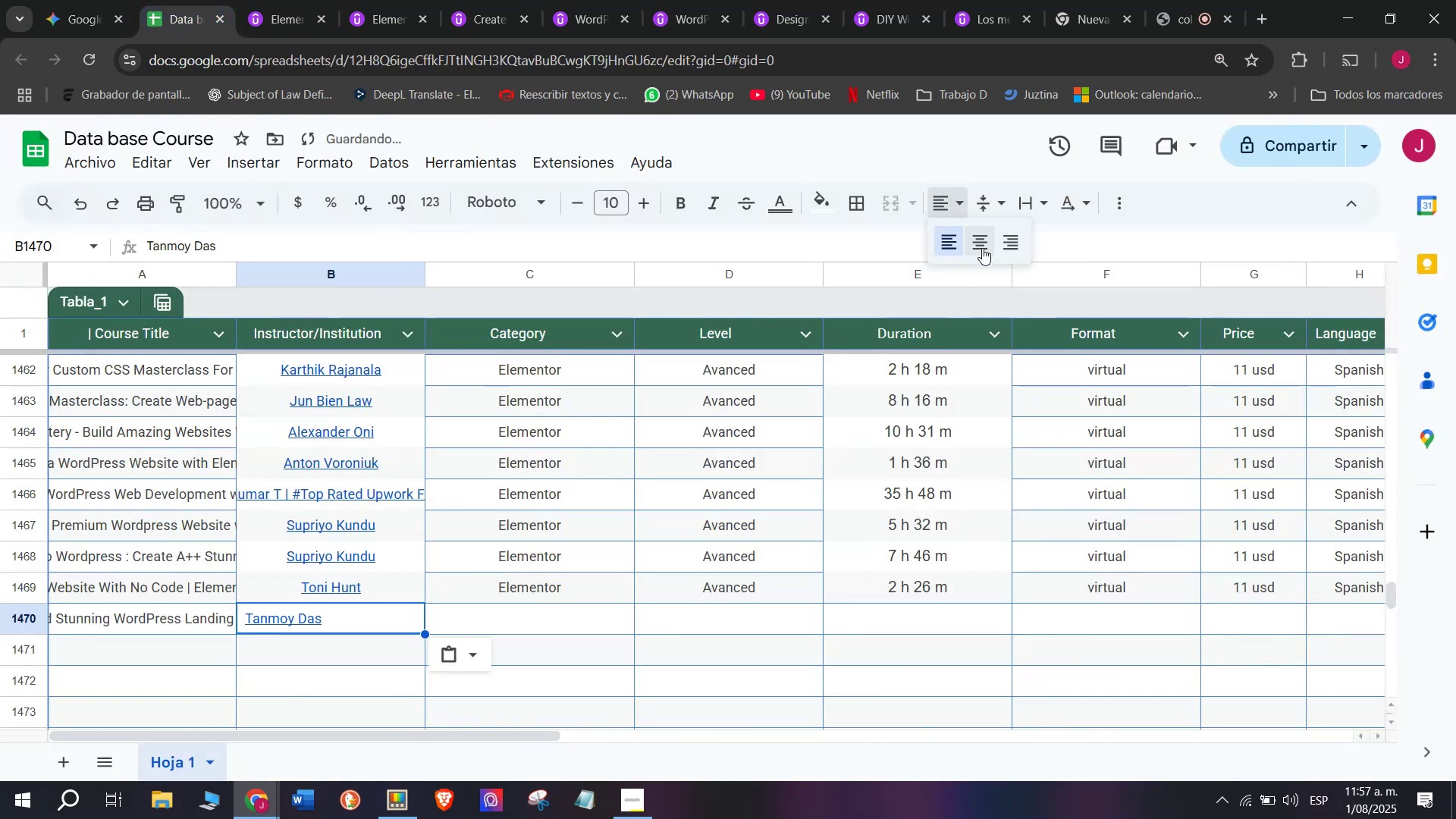 
left_click([971, 248])
 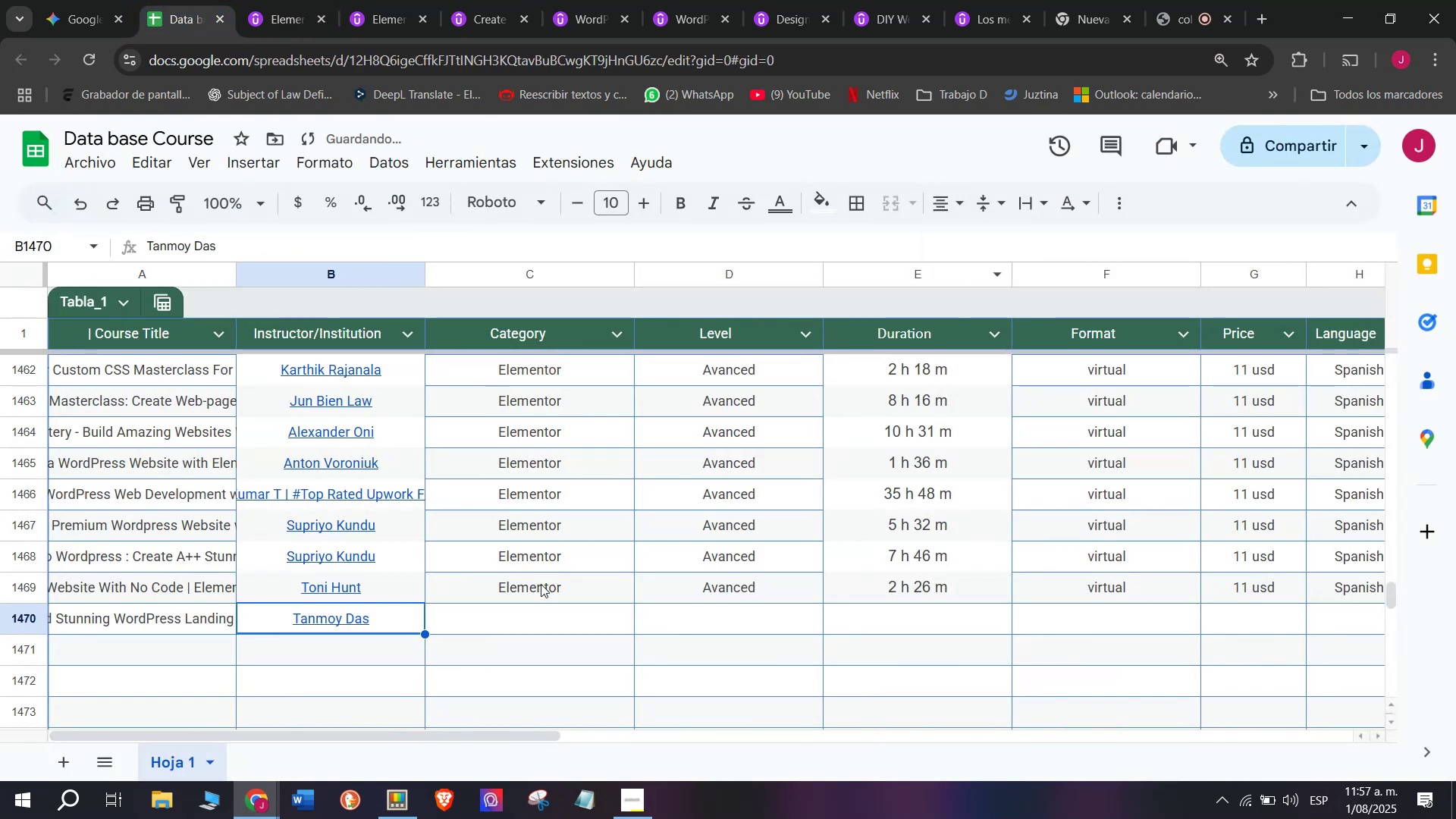 
left_click([539, 596])
 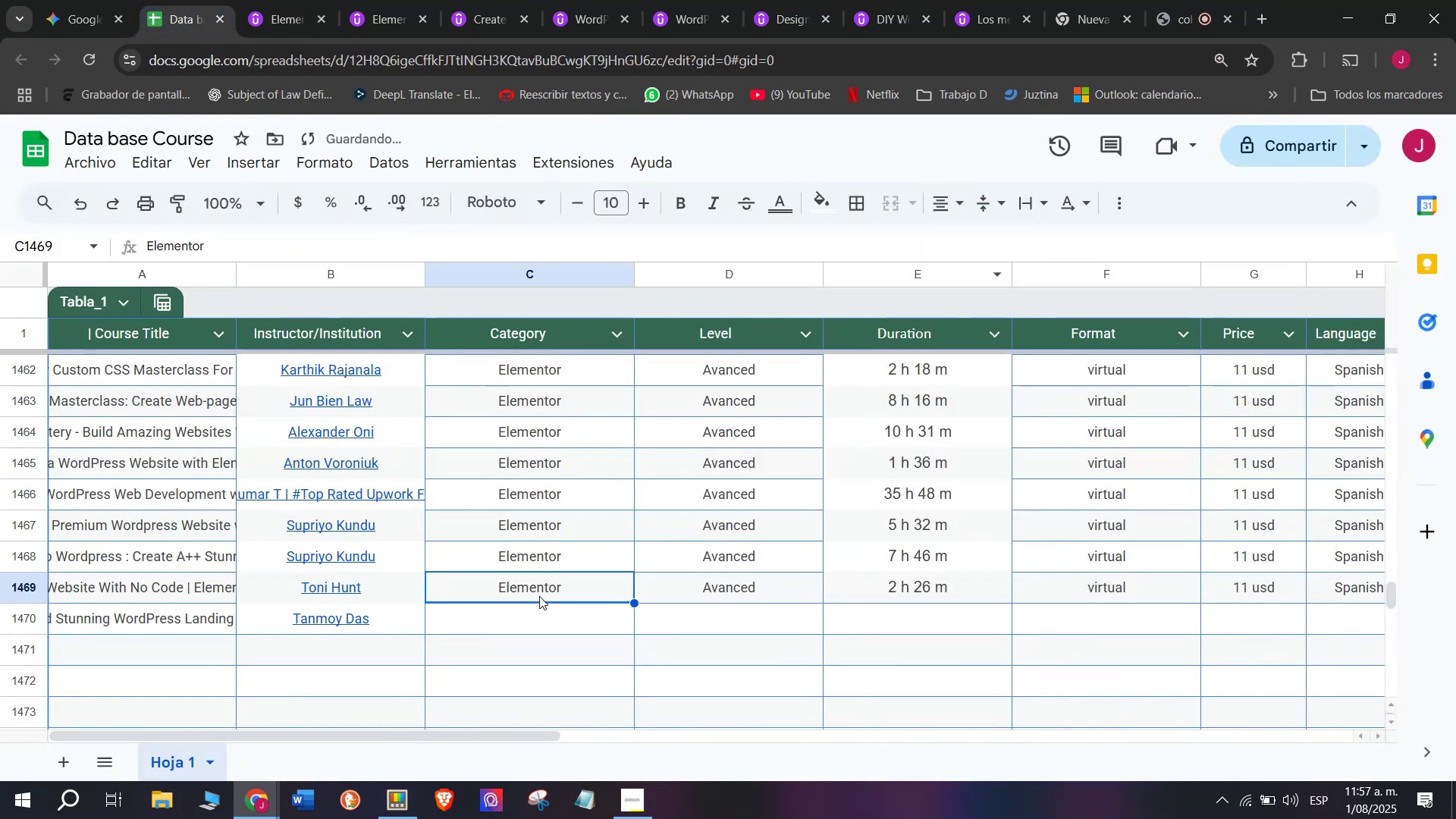 
key(Break)
 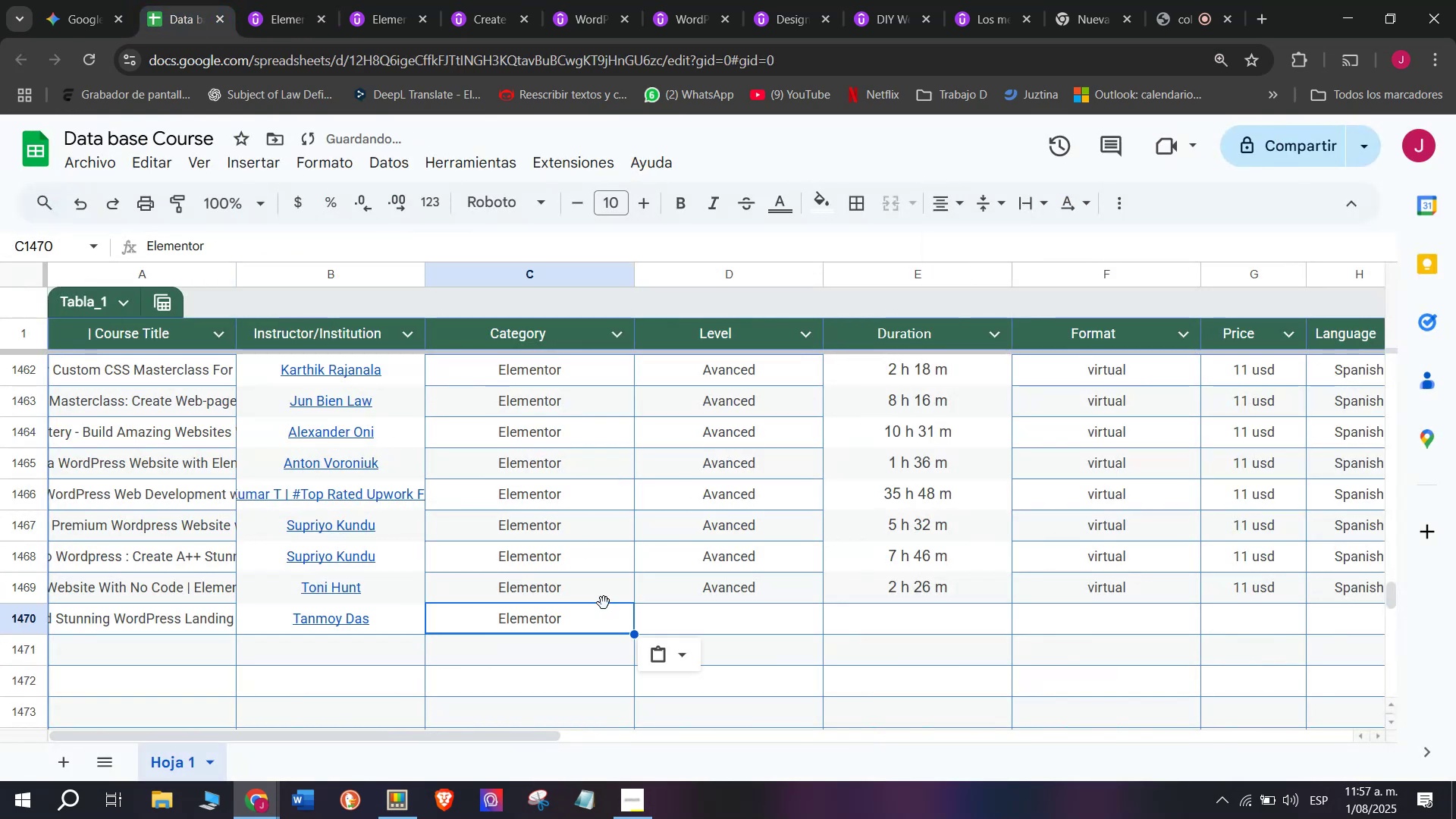 
key(Control+ControlLeft)
 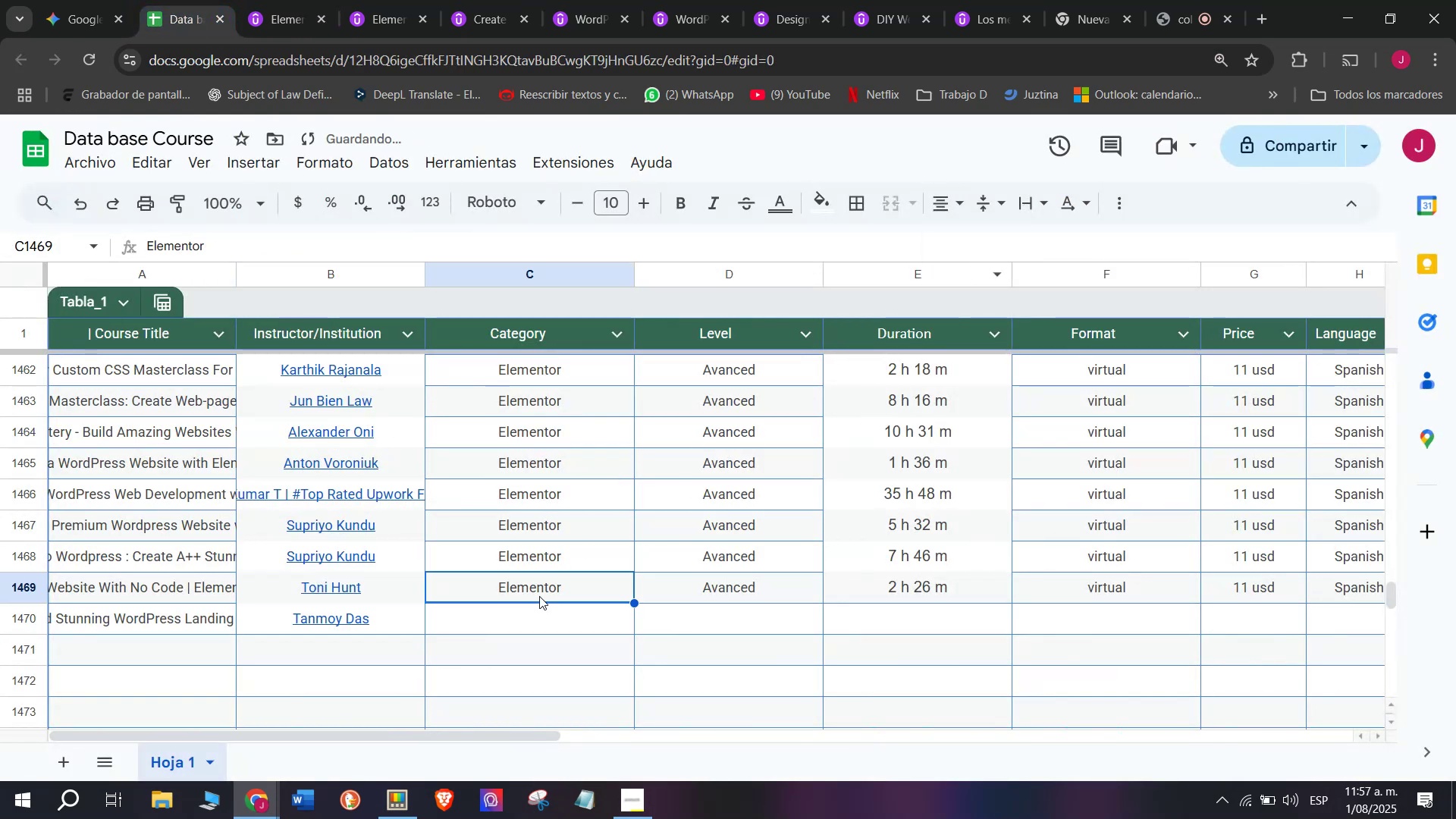 
key(Control+C)
 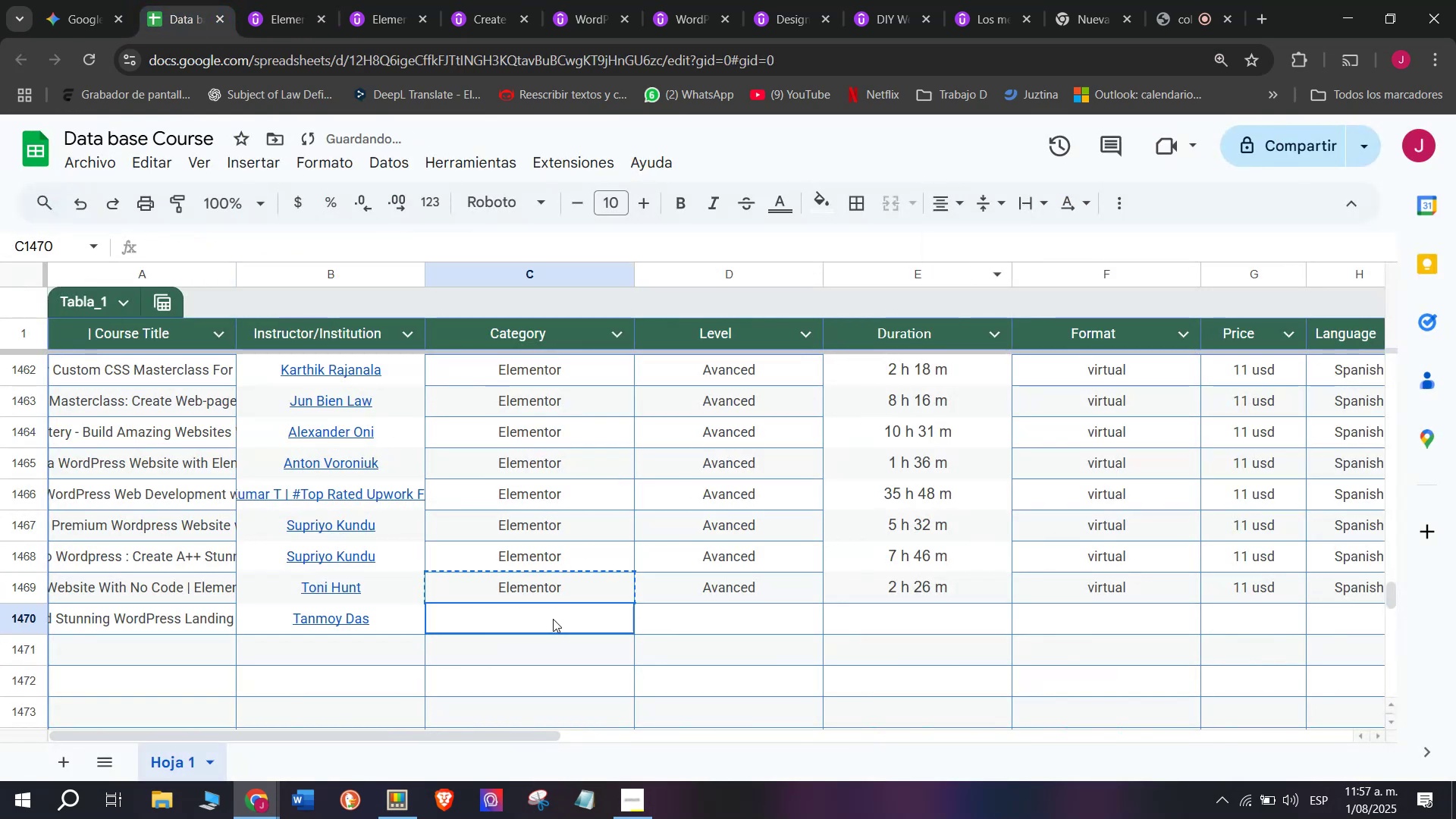 
key(Control+ControlLeft)
 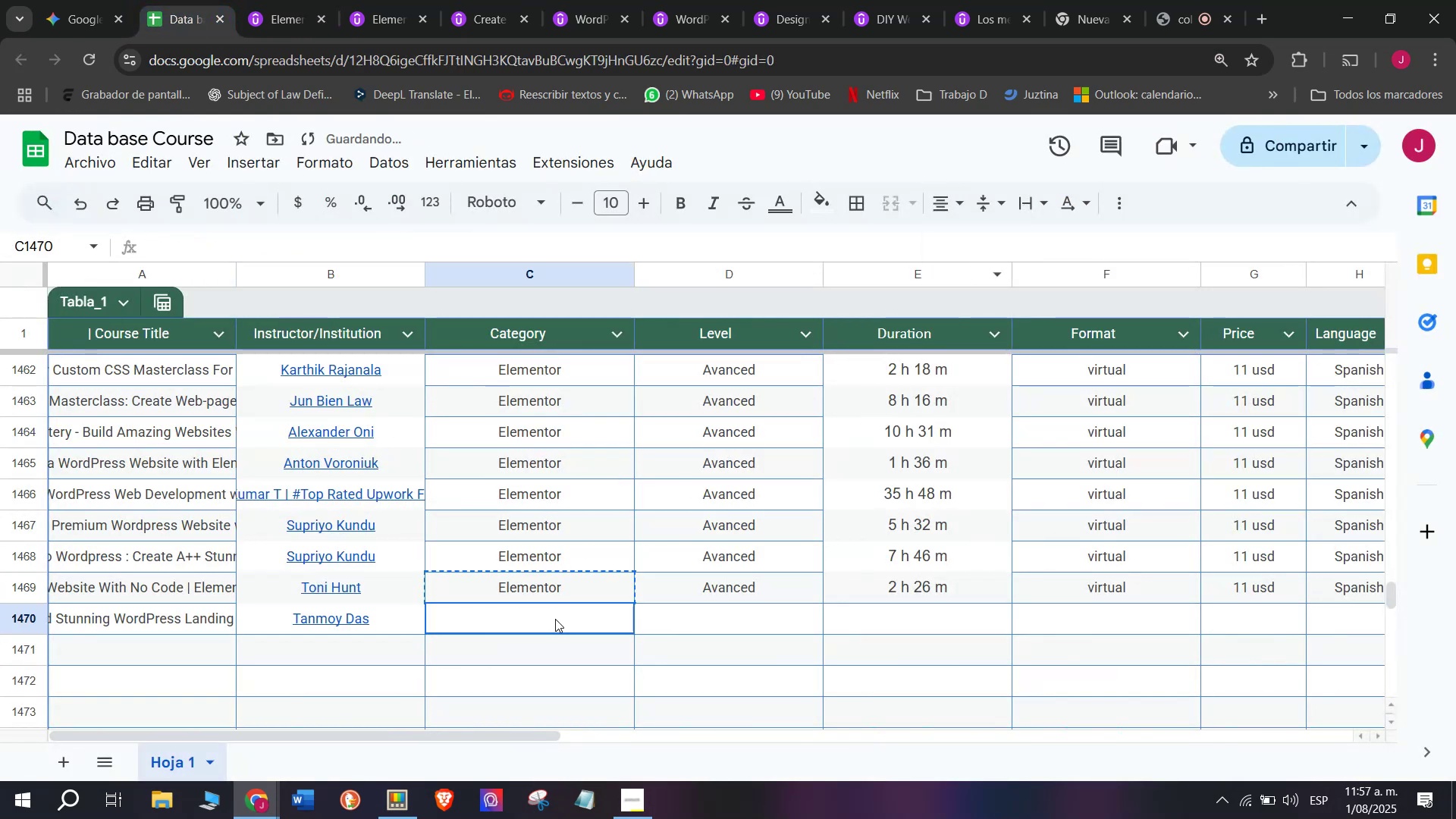 
key(Z)
 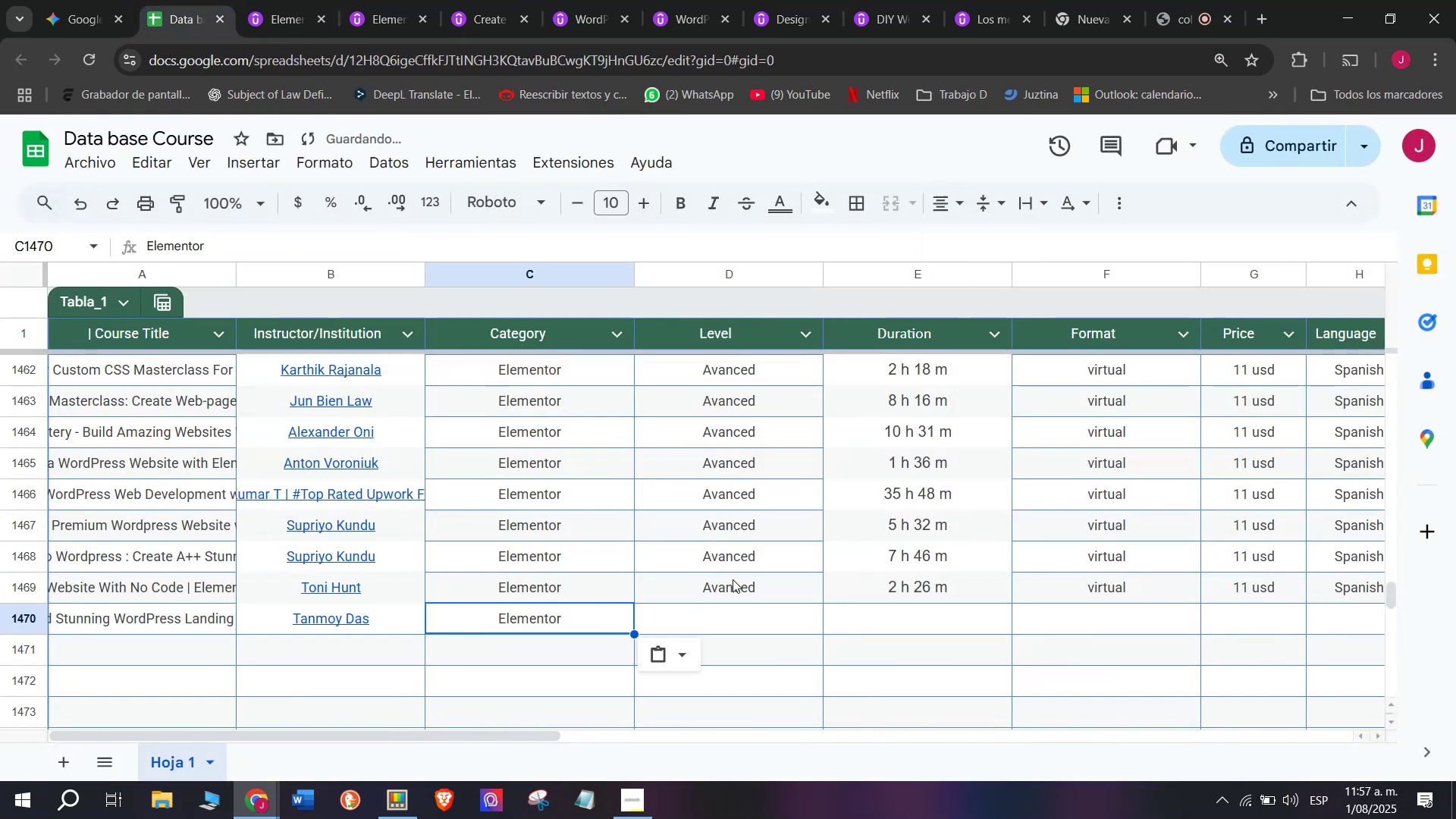 
key(Control+V)
 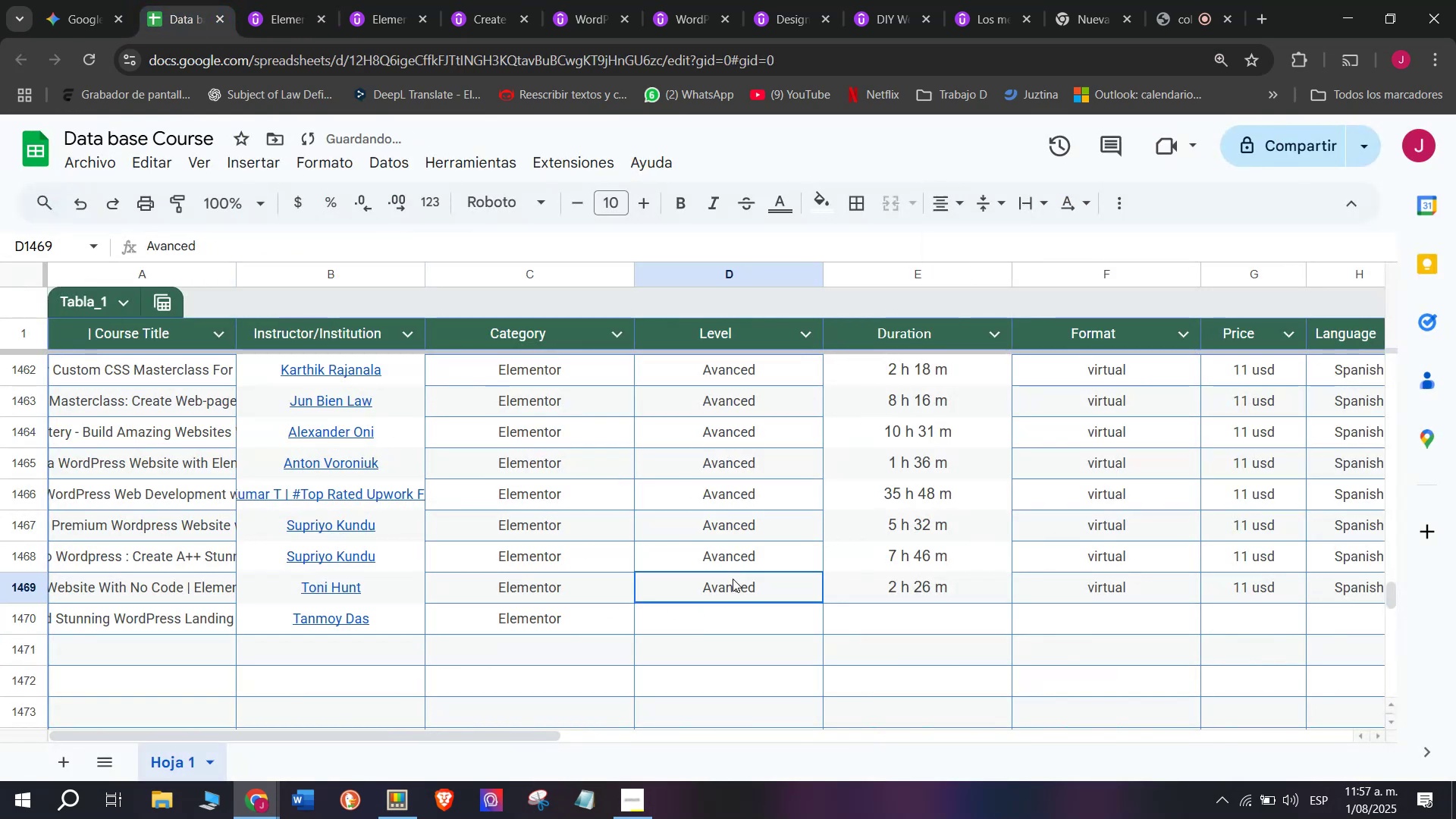 
key(Break)
 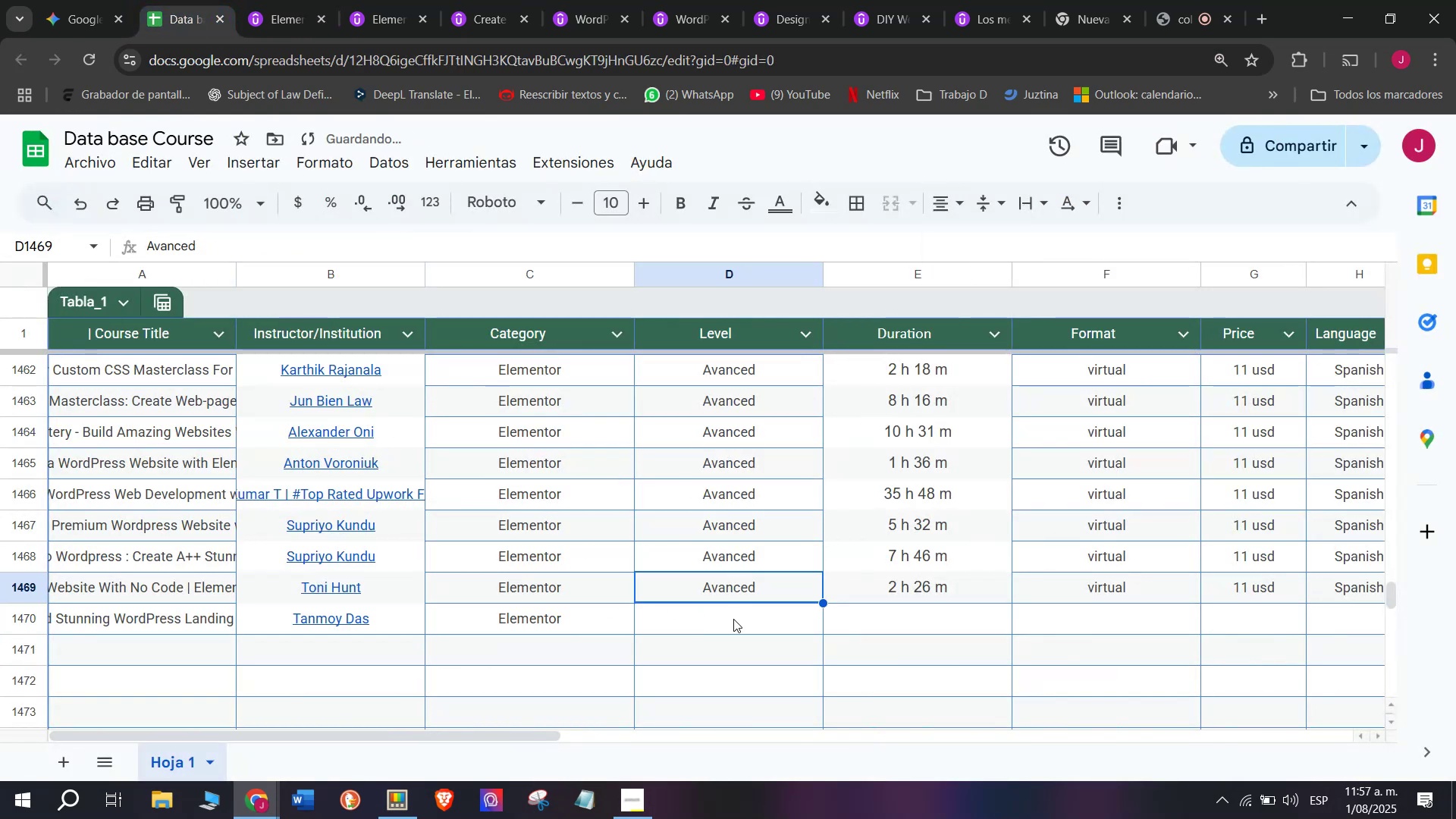 
key(Control+ControlLeft)
 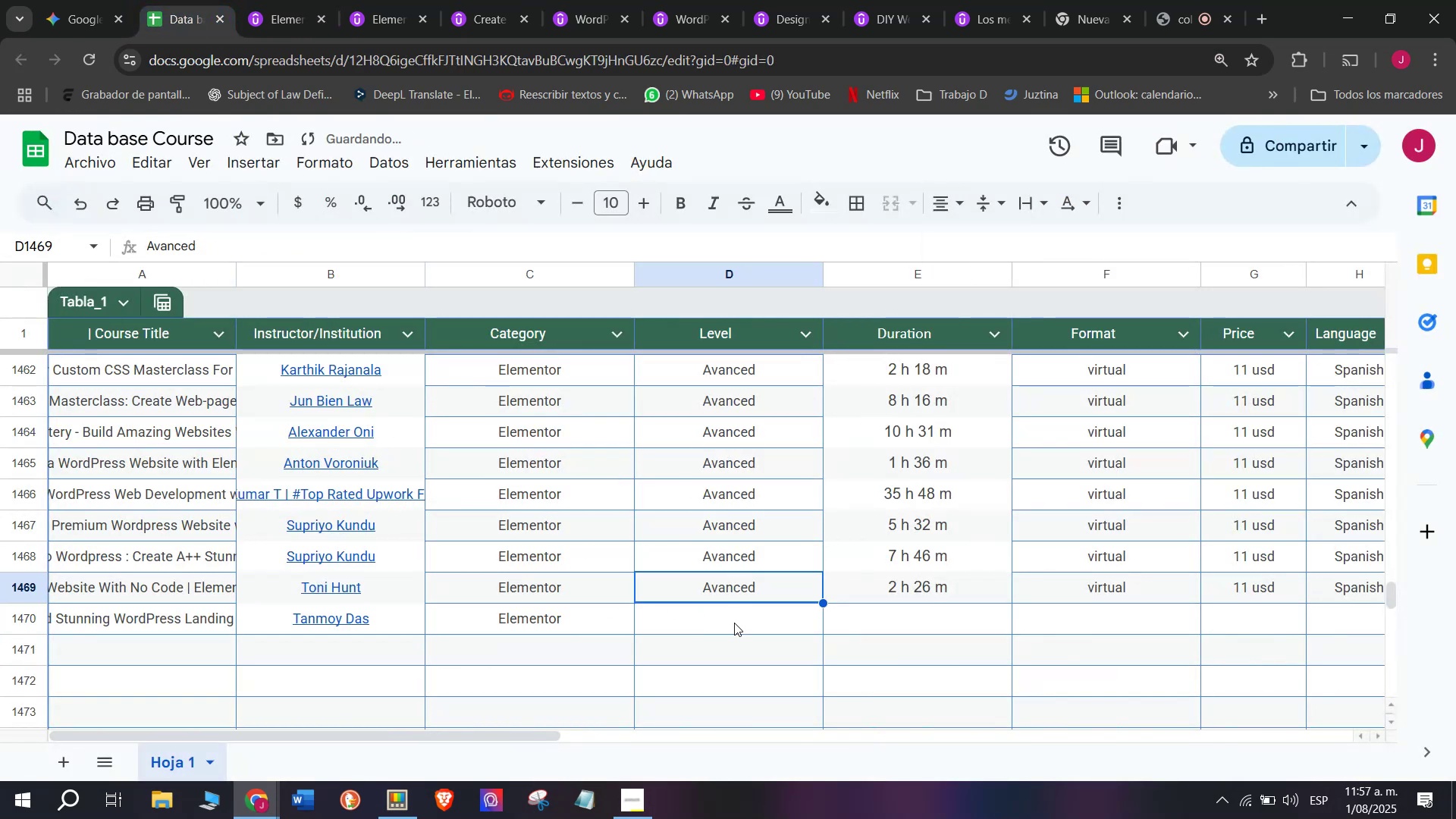 
key(Control+C)
 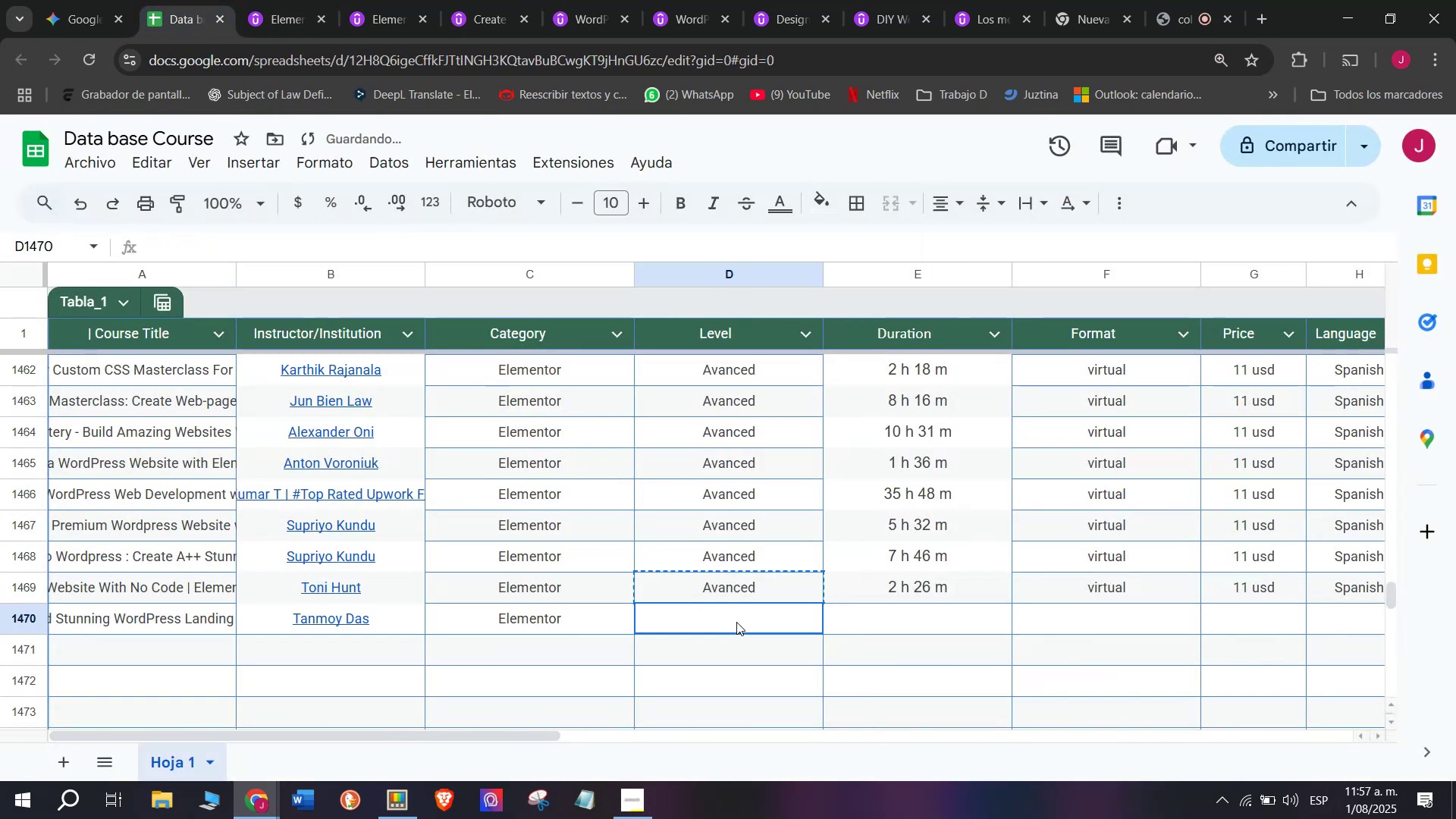 
double_click([736, 622])
 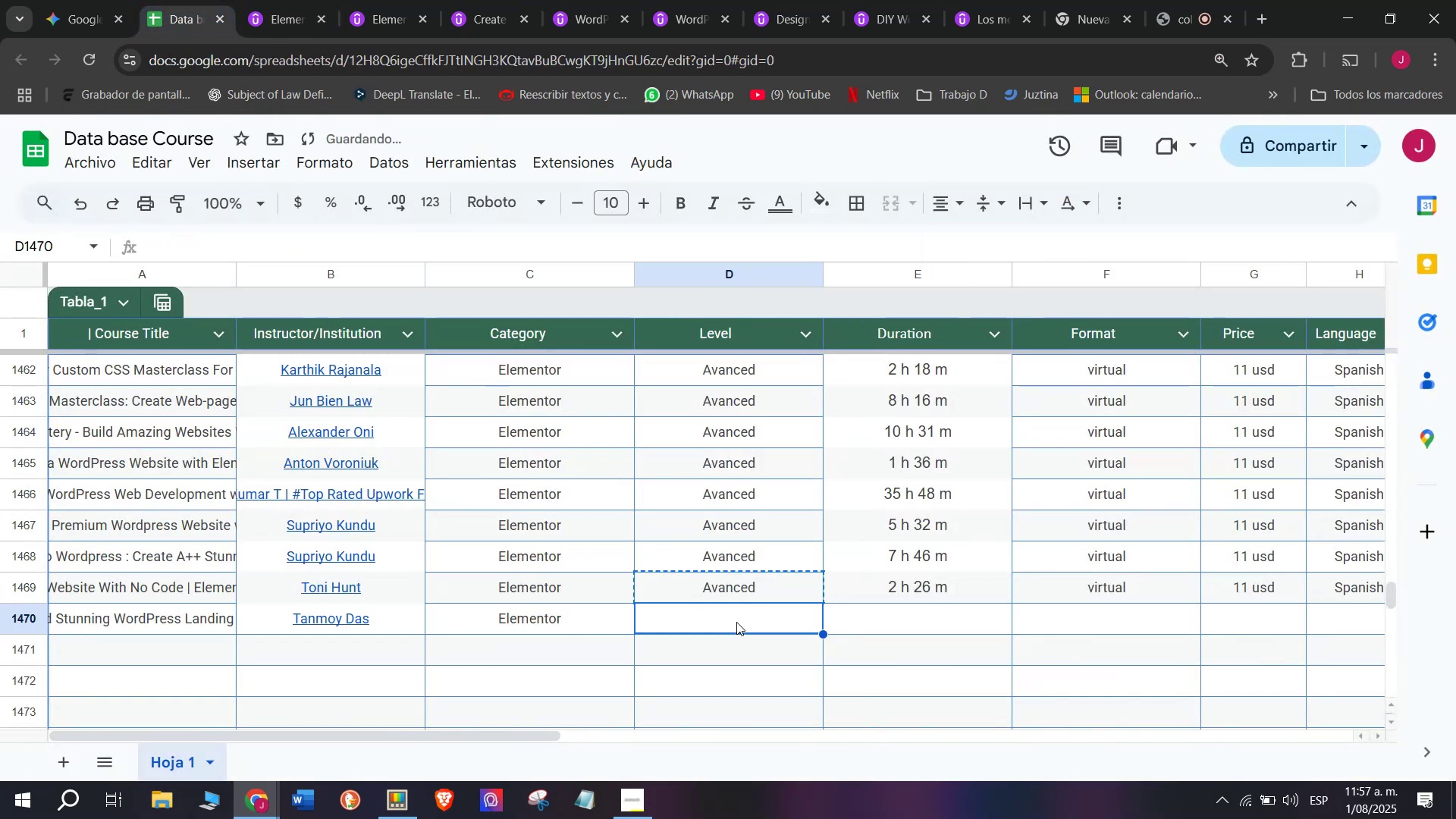 
key(Control+ControlLeft)
 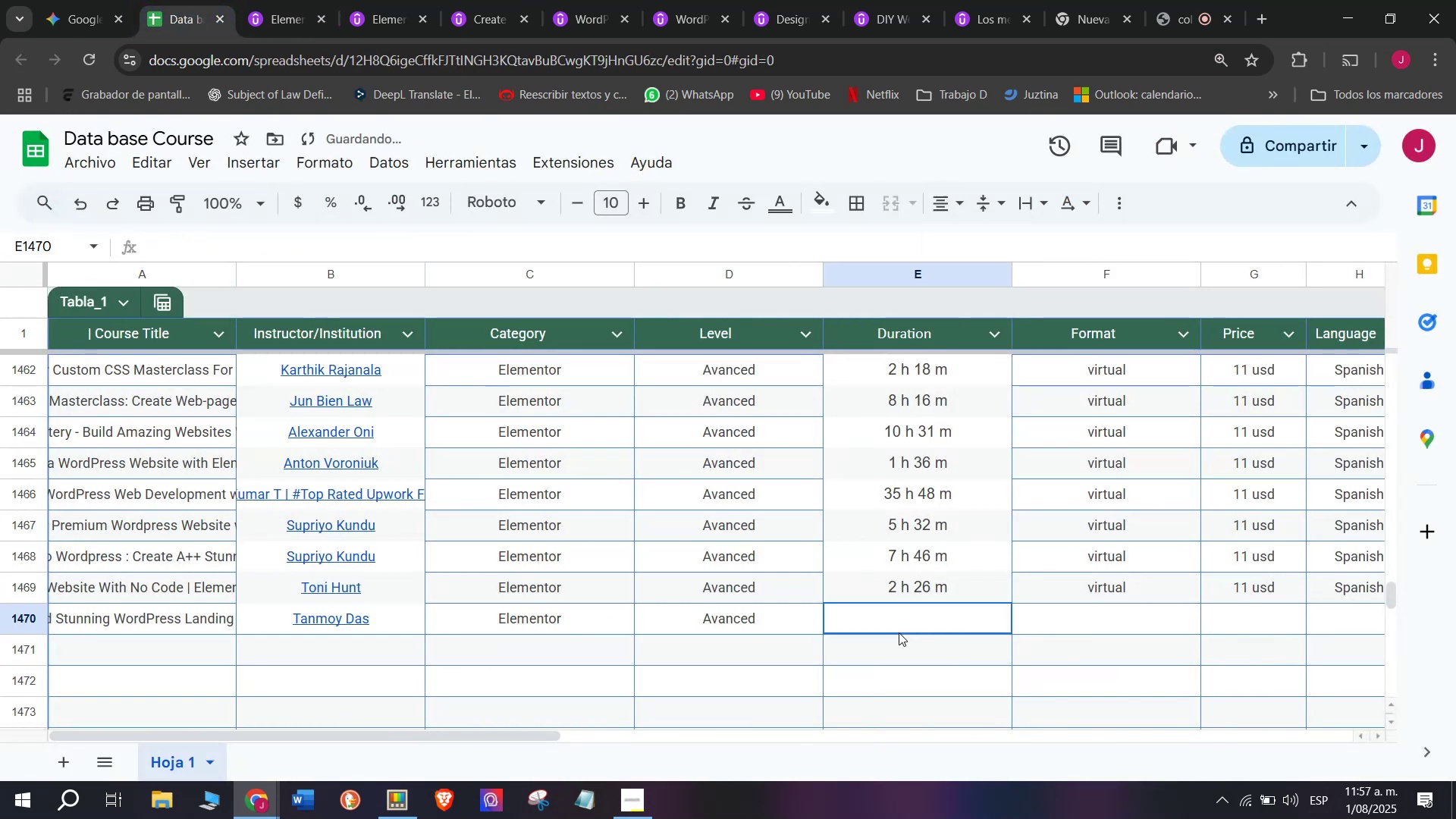 
key(Z)
 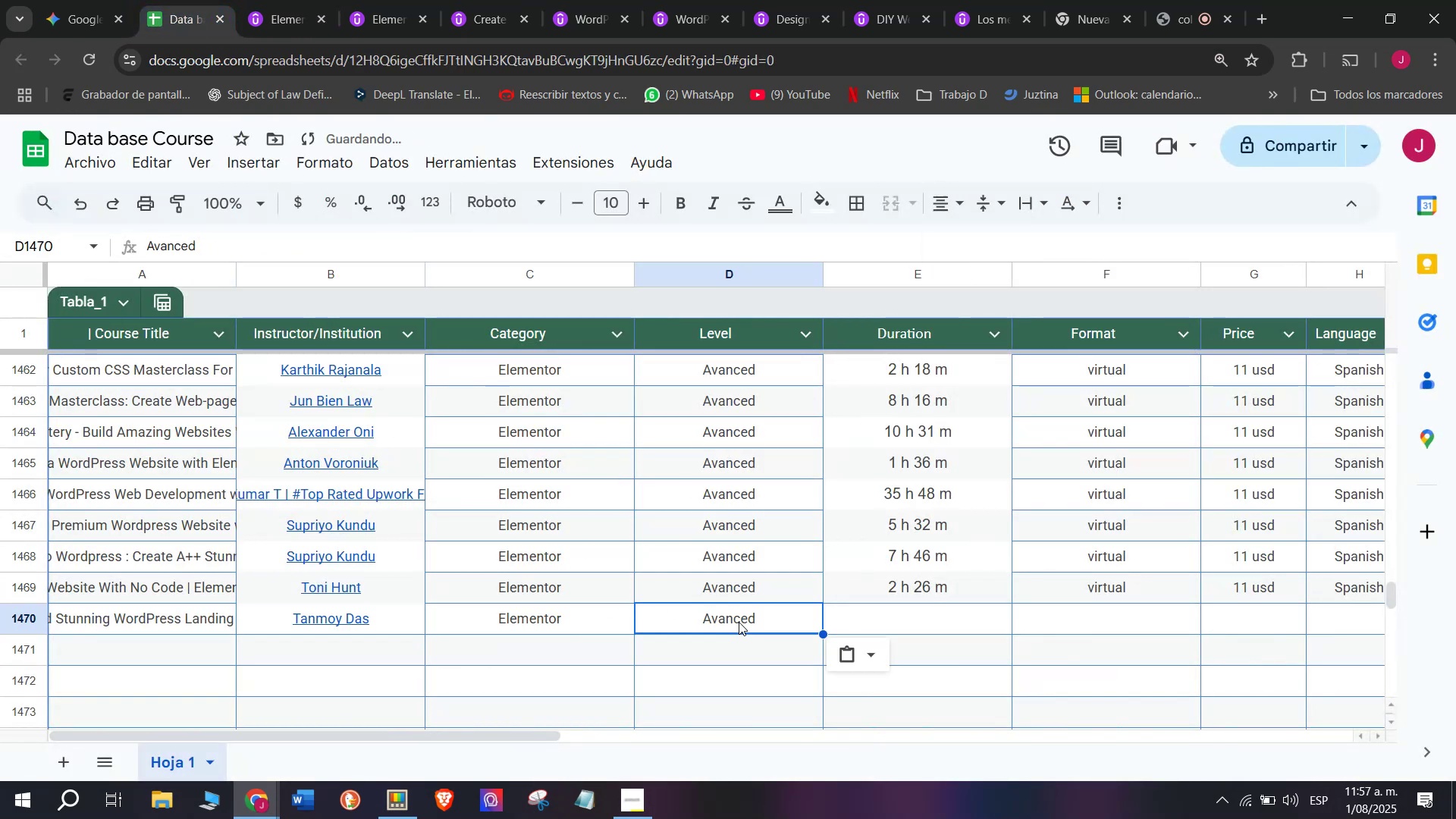 
key(Control+V)
 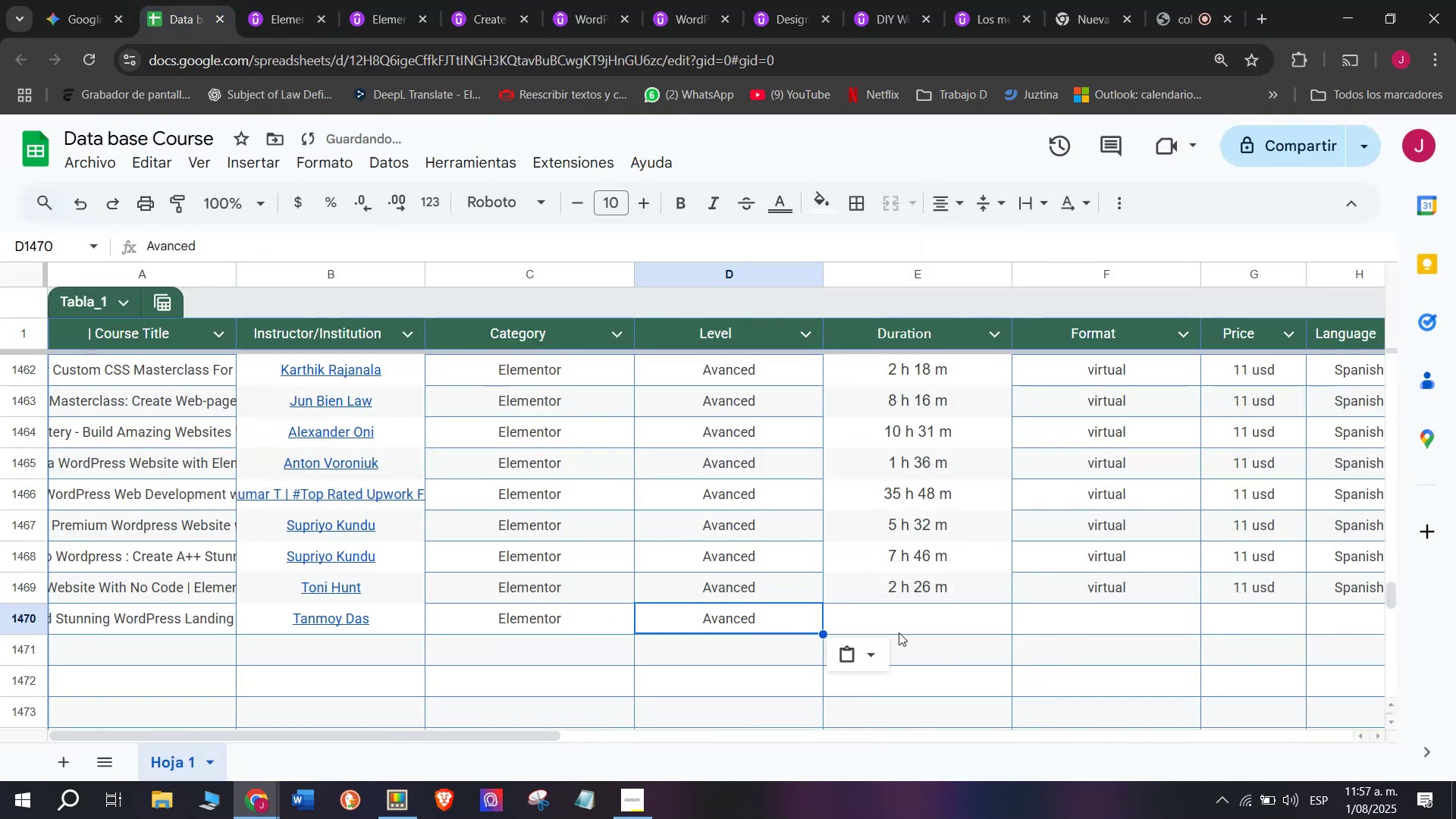 
triple_click([899, 632])
 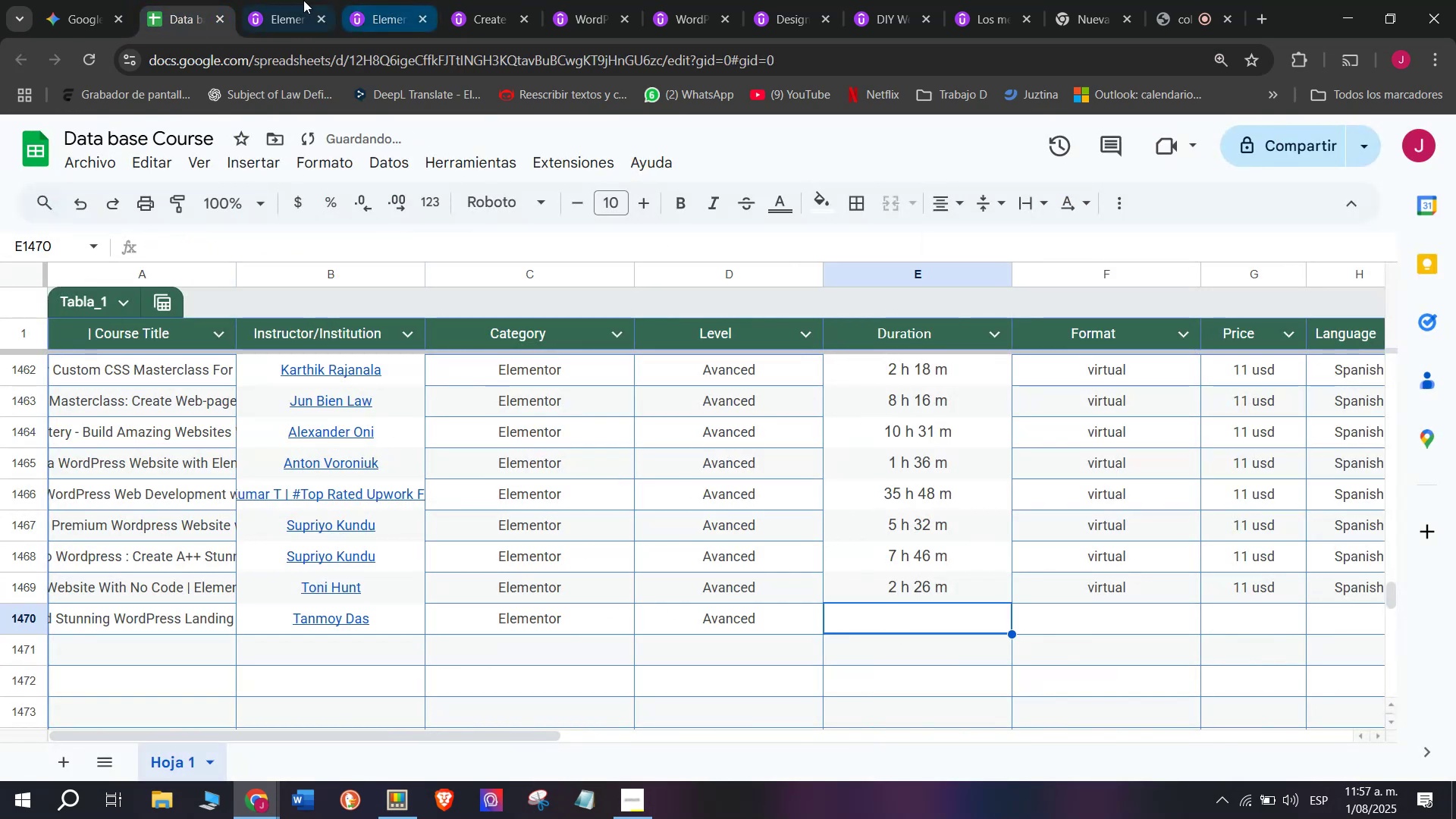 
left_click([270, 0])
 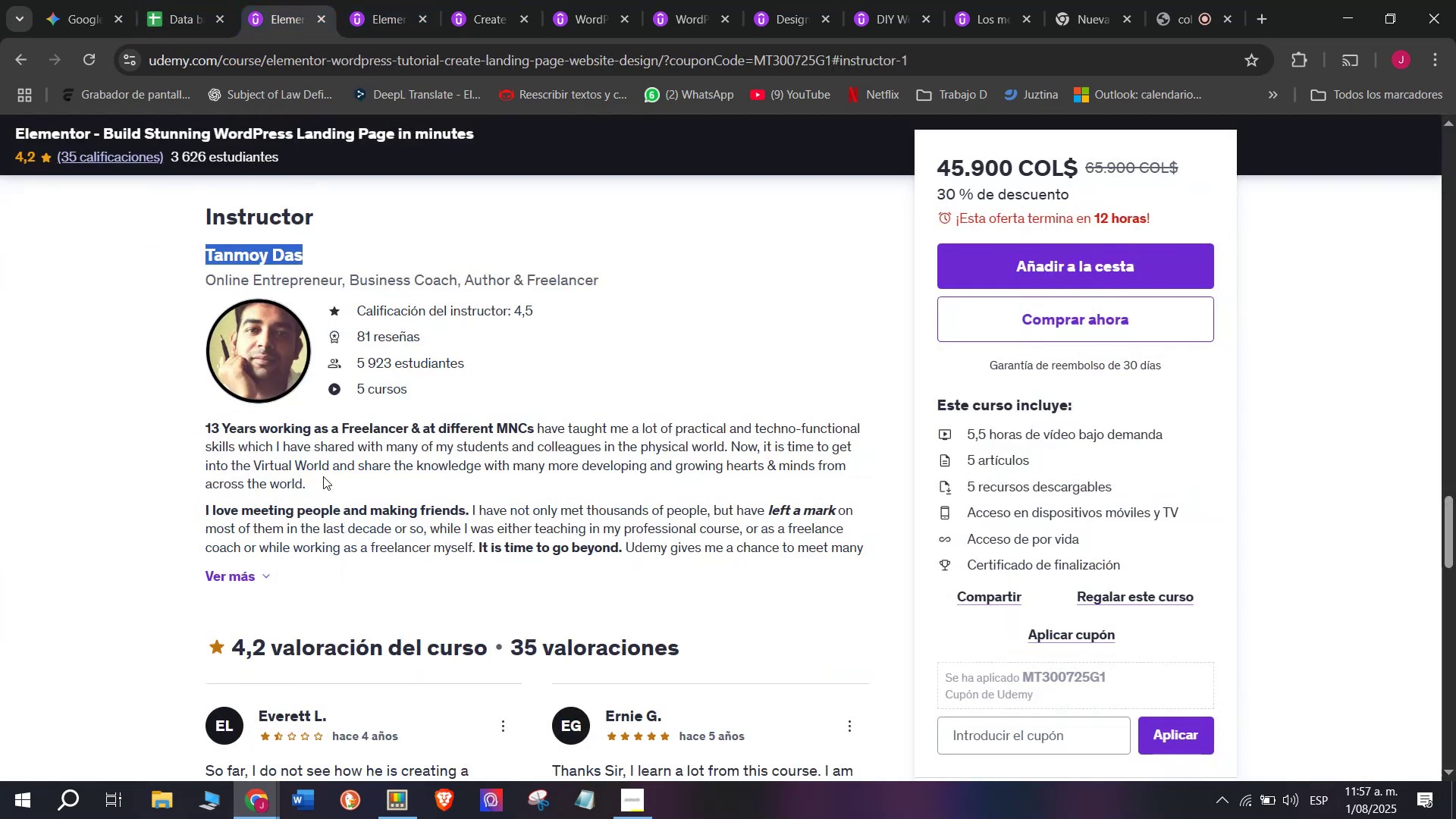 
scroll: coordinate [508, 590], scroll_direction: up, amount: 10.0
 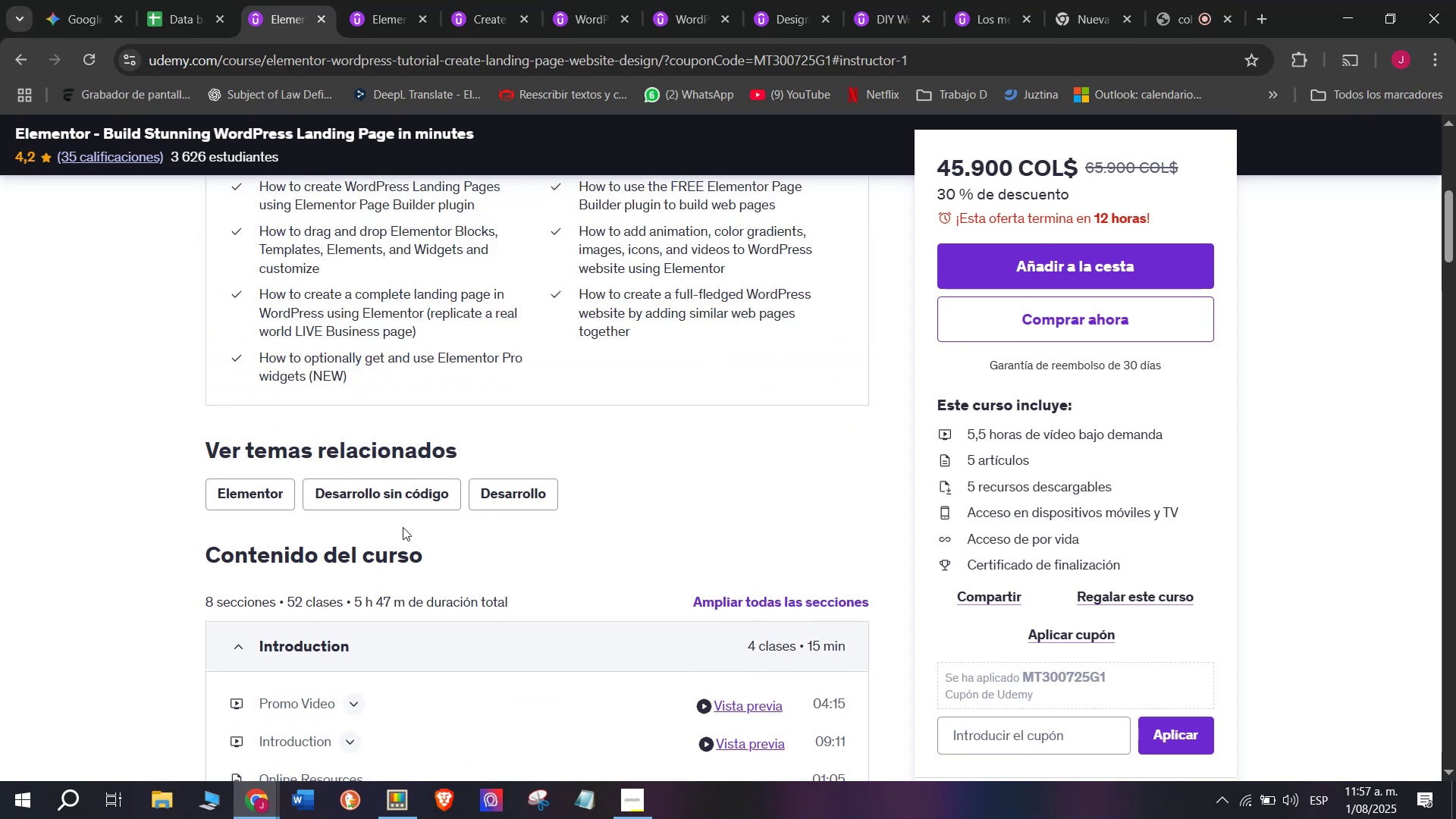 
scroll: coordinate [400, 566], scroll_direction: none, amount: 0.0
 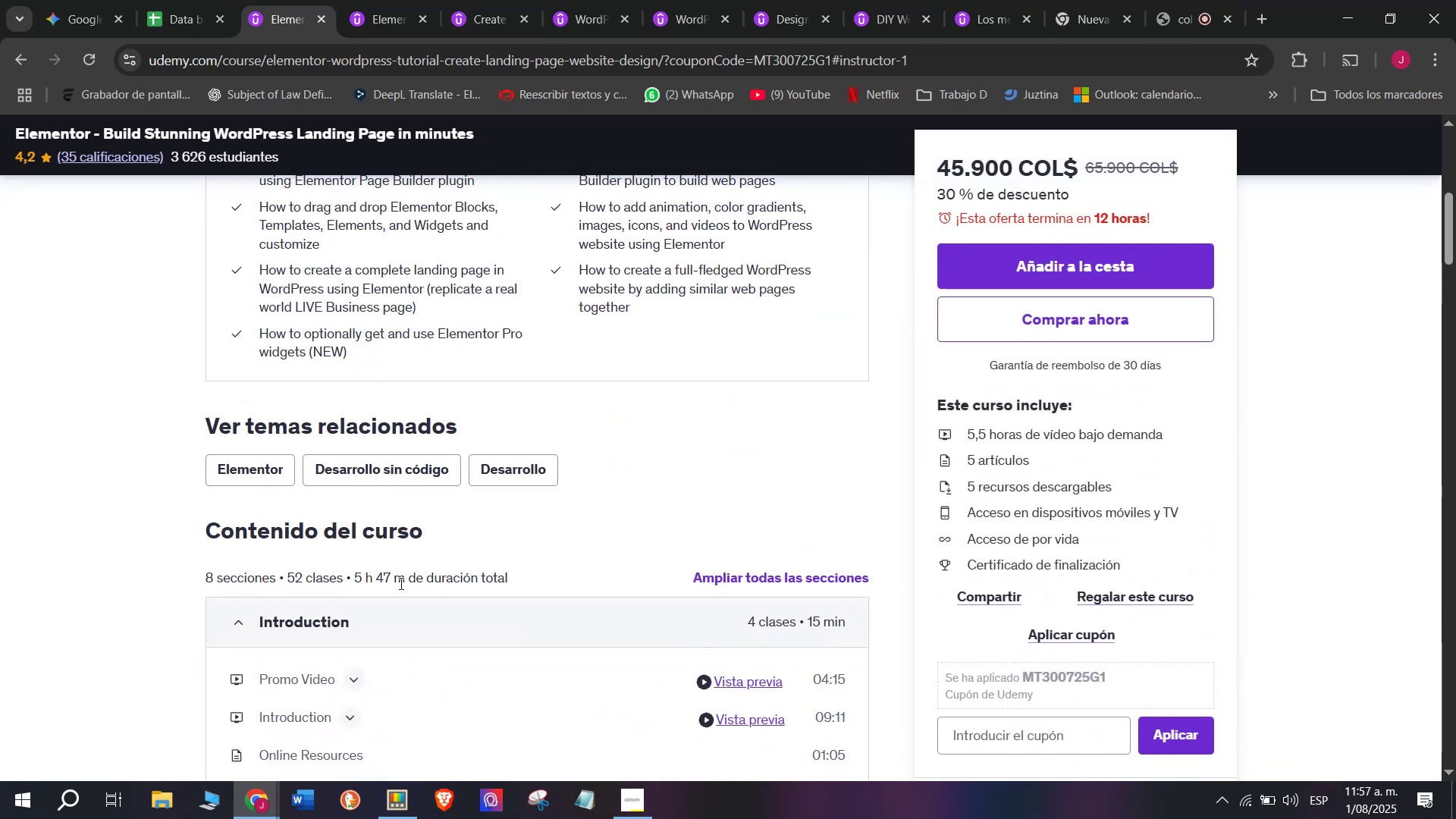 
left_click_drag(start_coordinate=[403, 583], to_coordinate=[356, 573])
 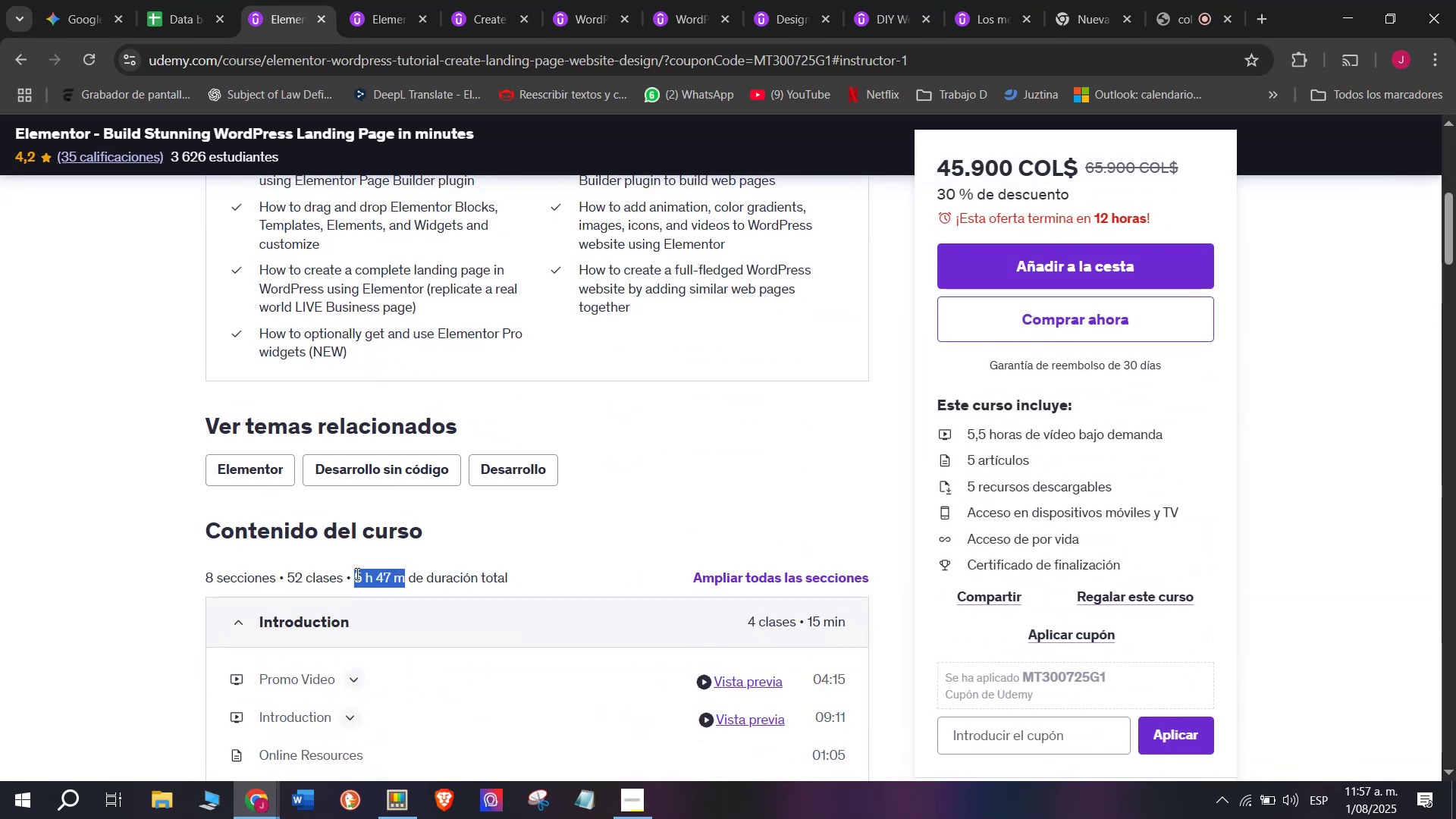 
key(Control+ControlLeft)
 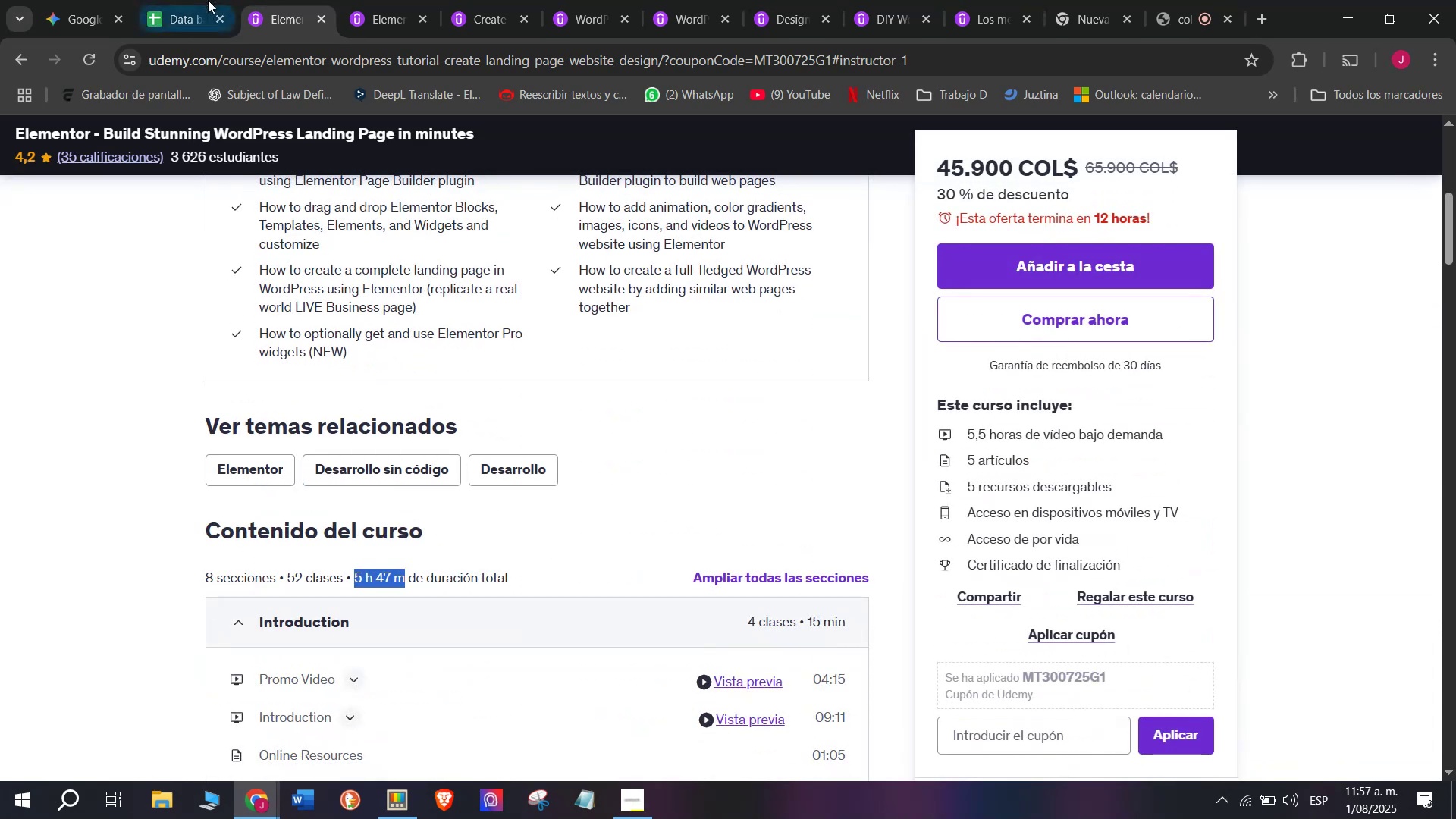 
key(Break)
 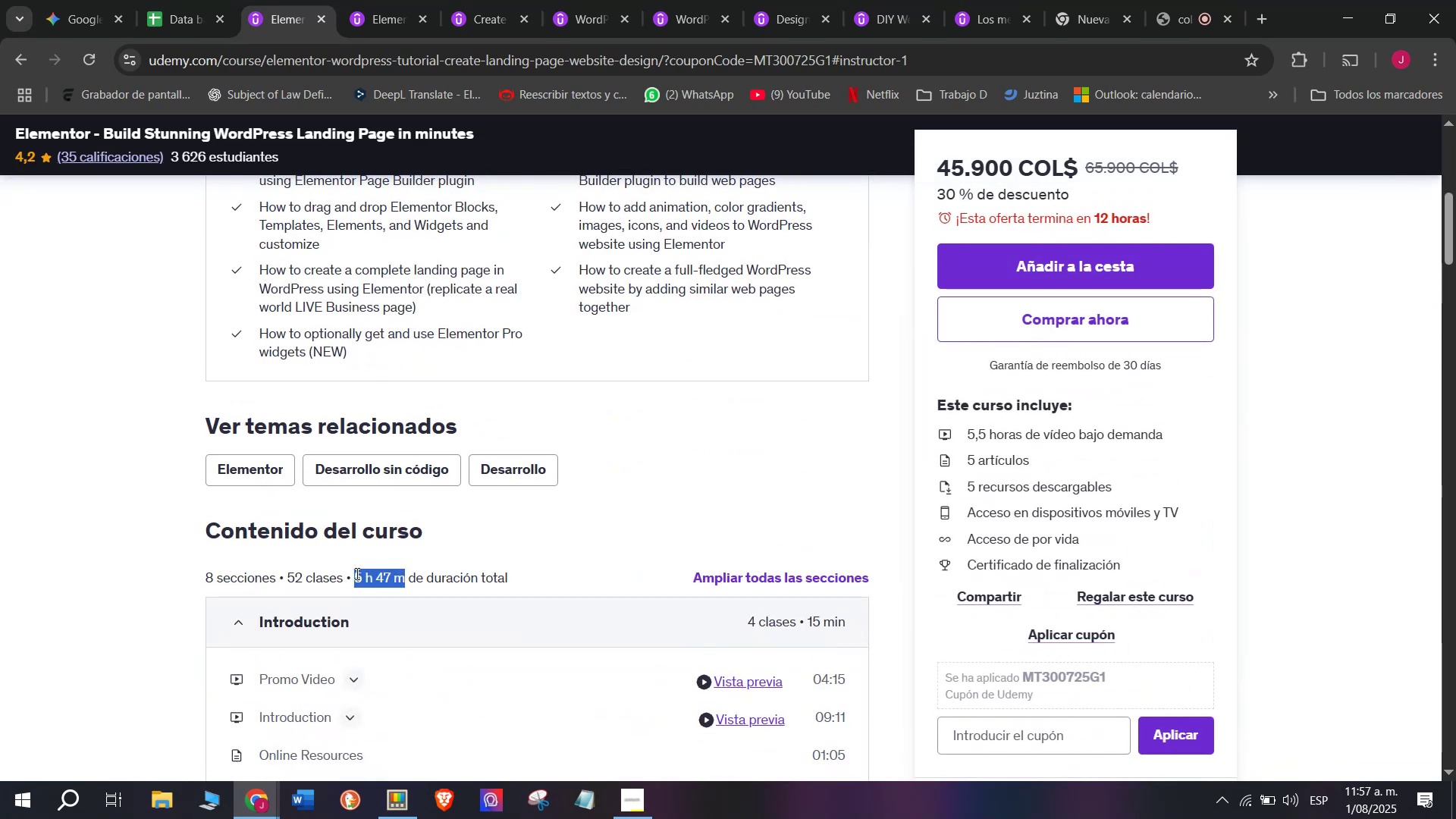 
key(Control+C)
 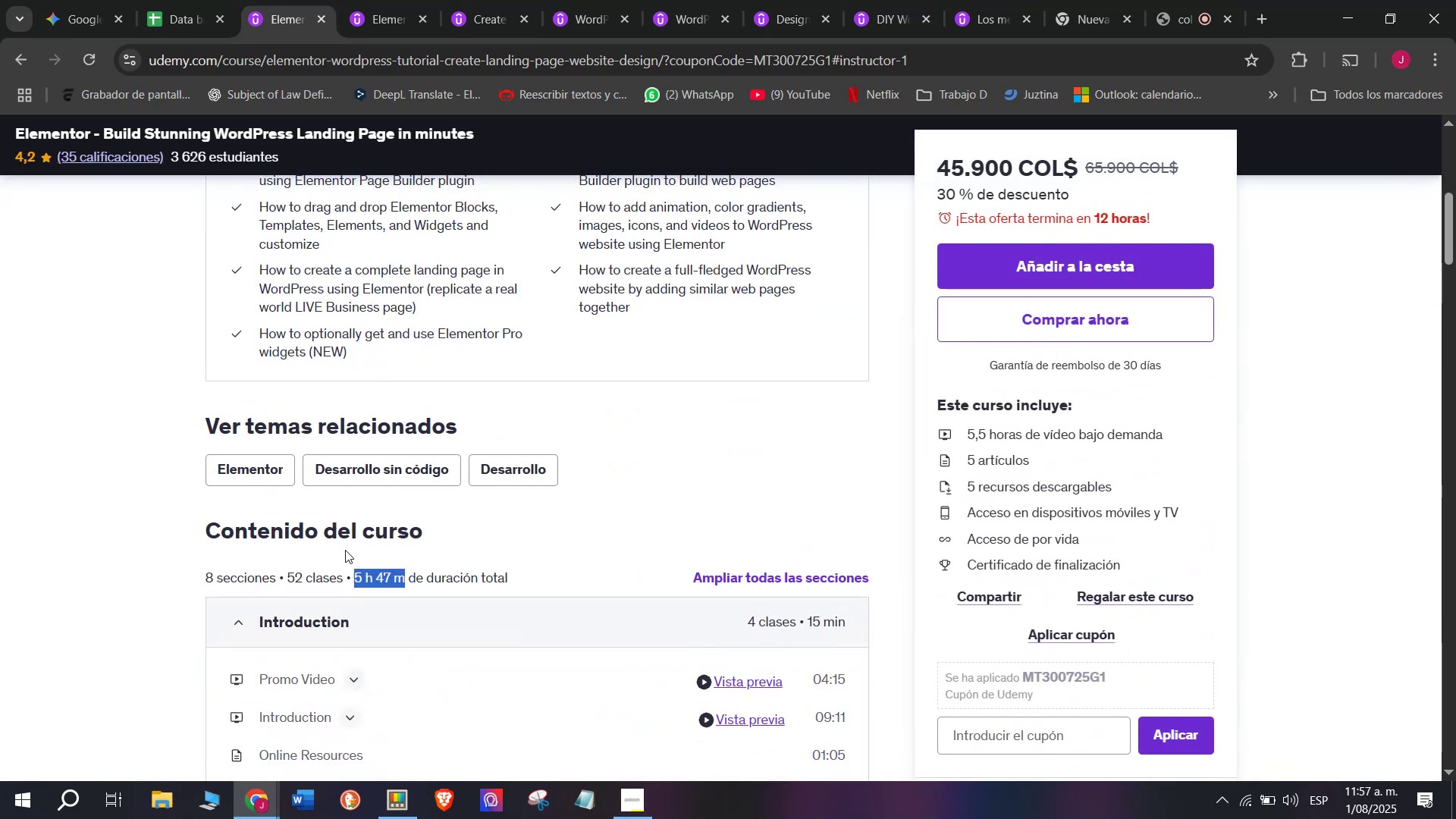 
key(Break)
 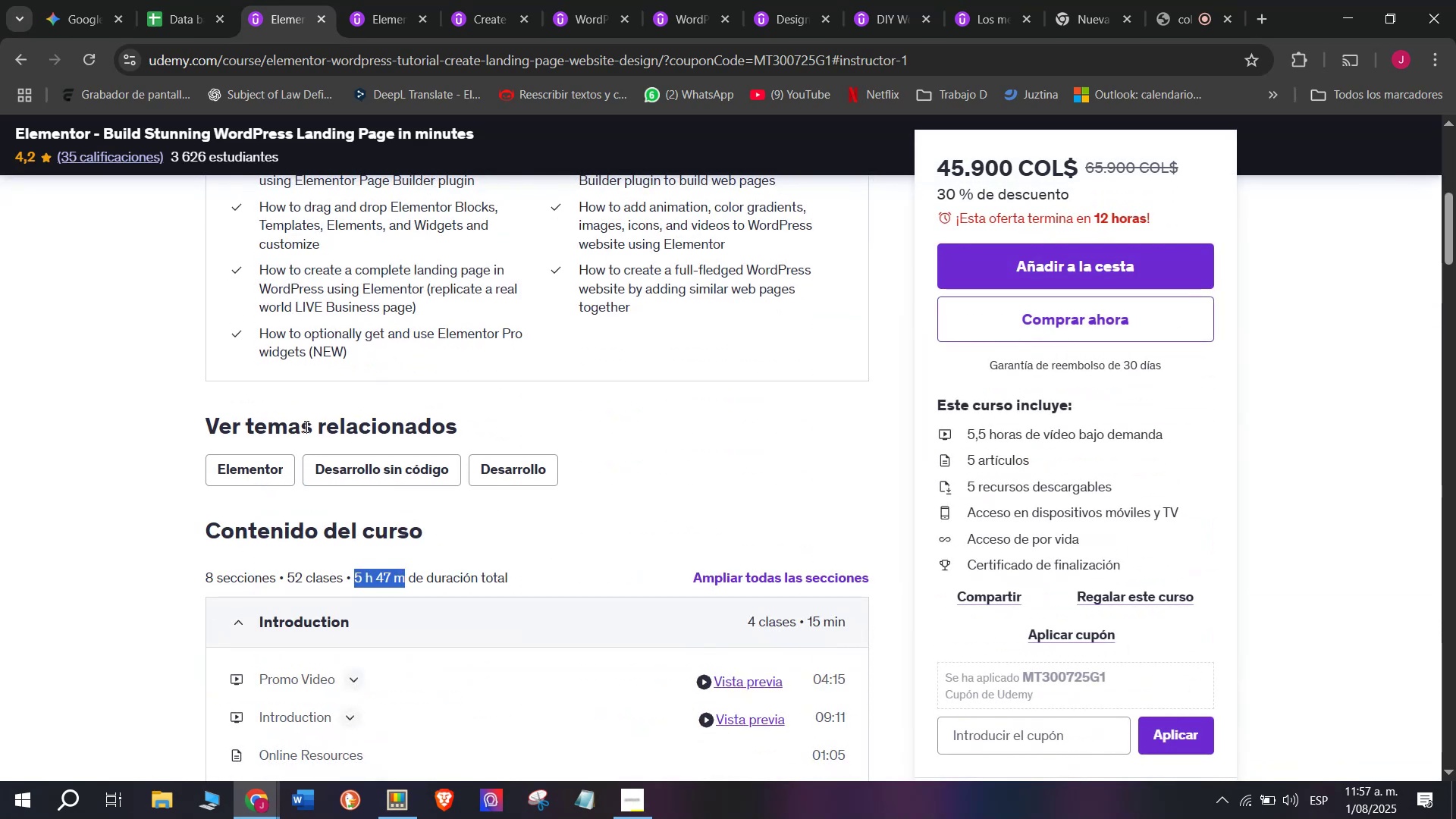 
key(Control+ControlLeft)
 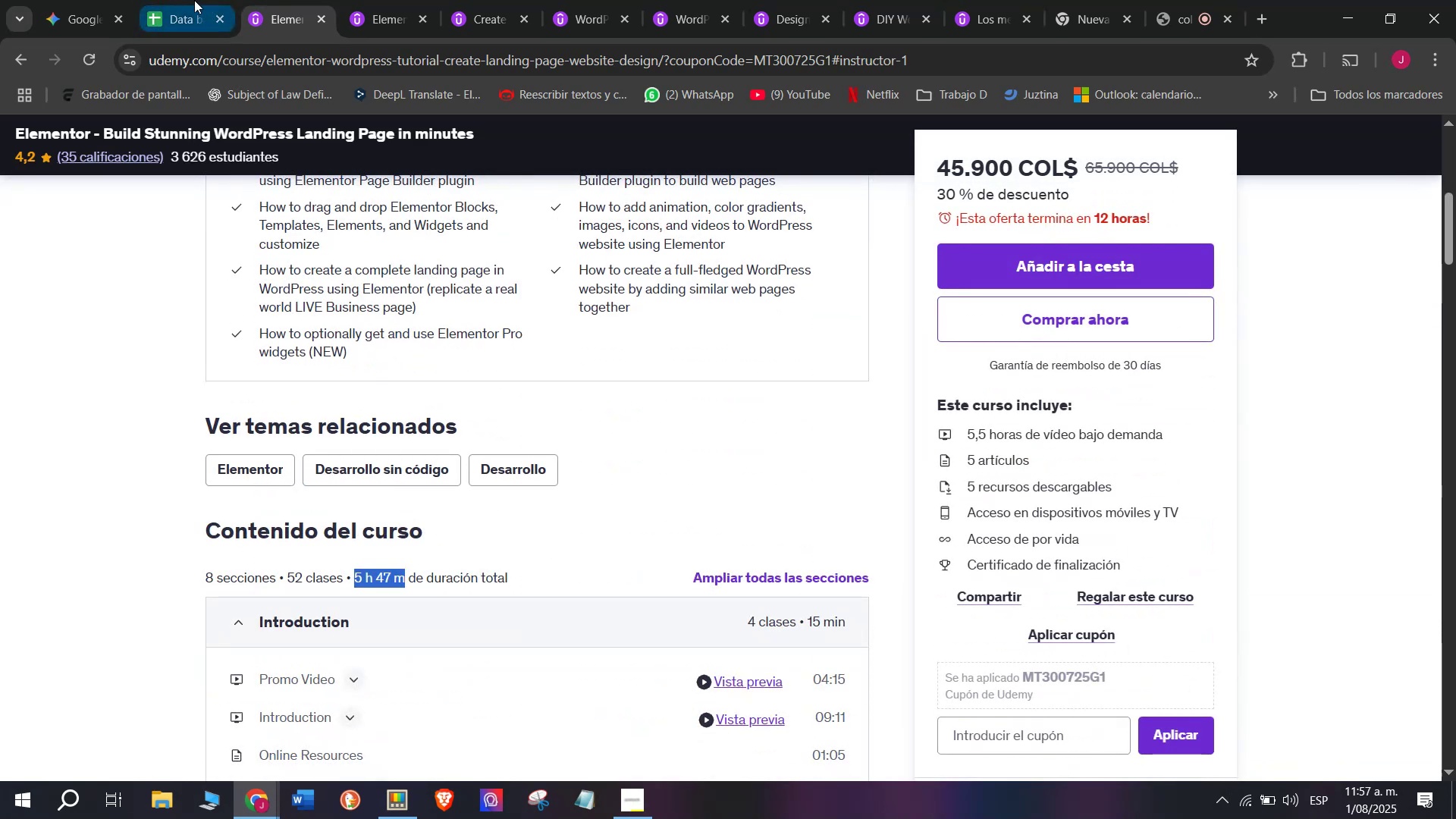 
key(Control+C)
 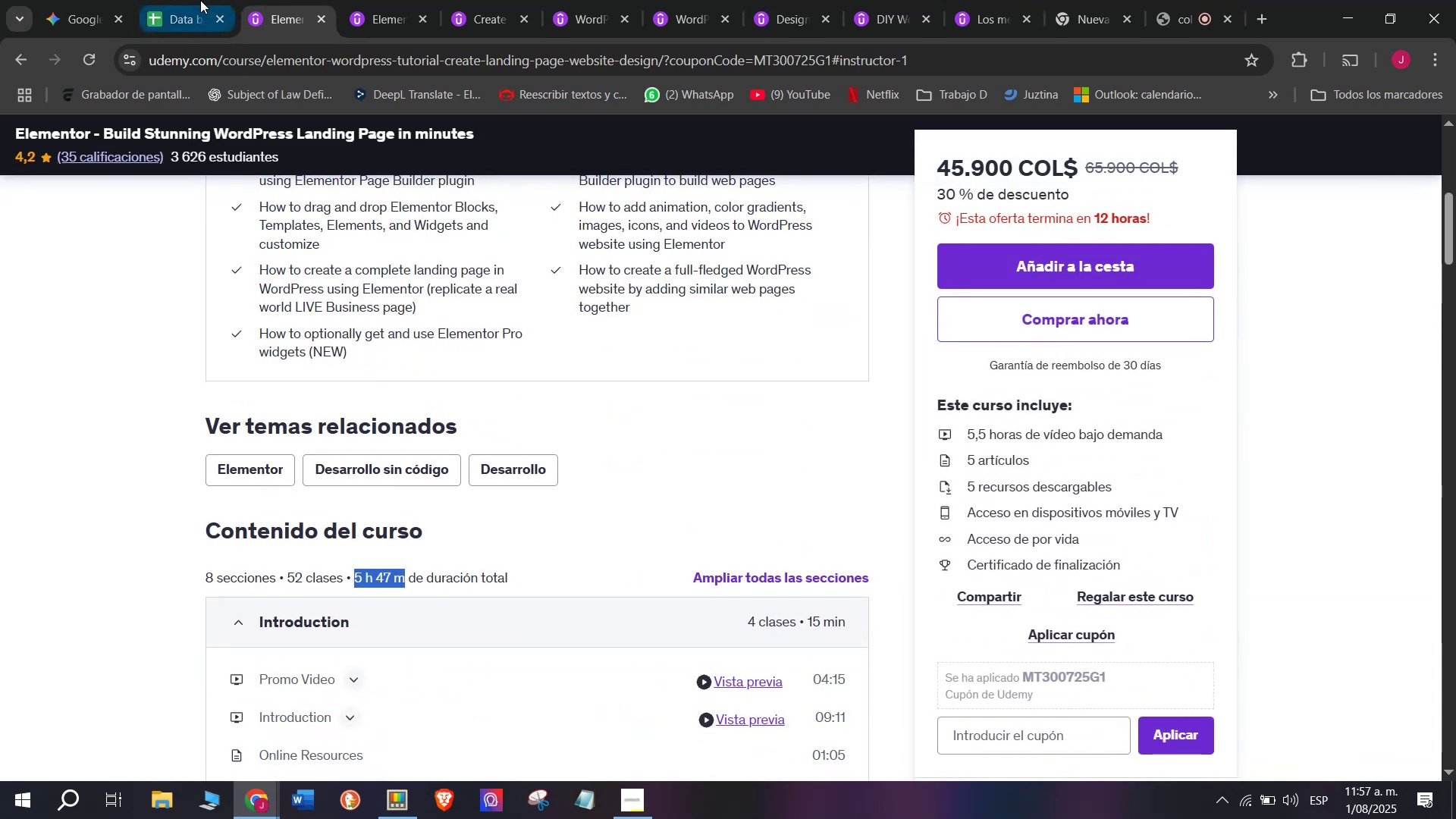 
left_click([194, 0])
 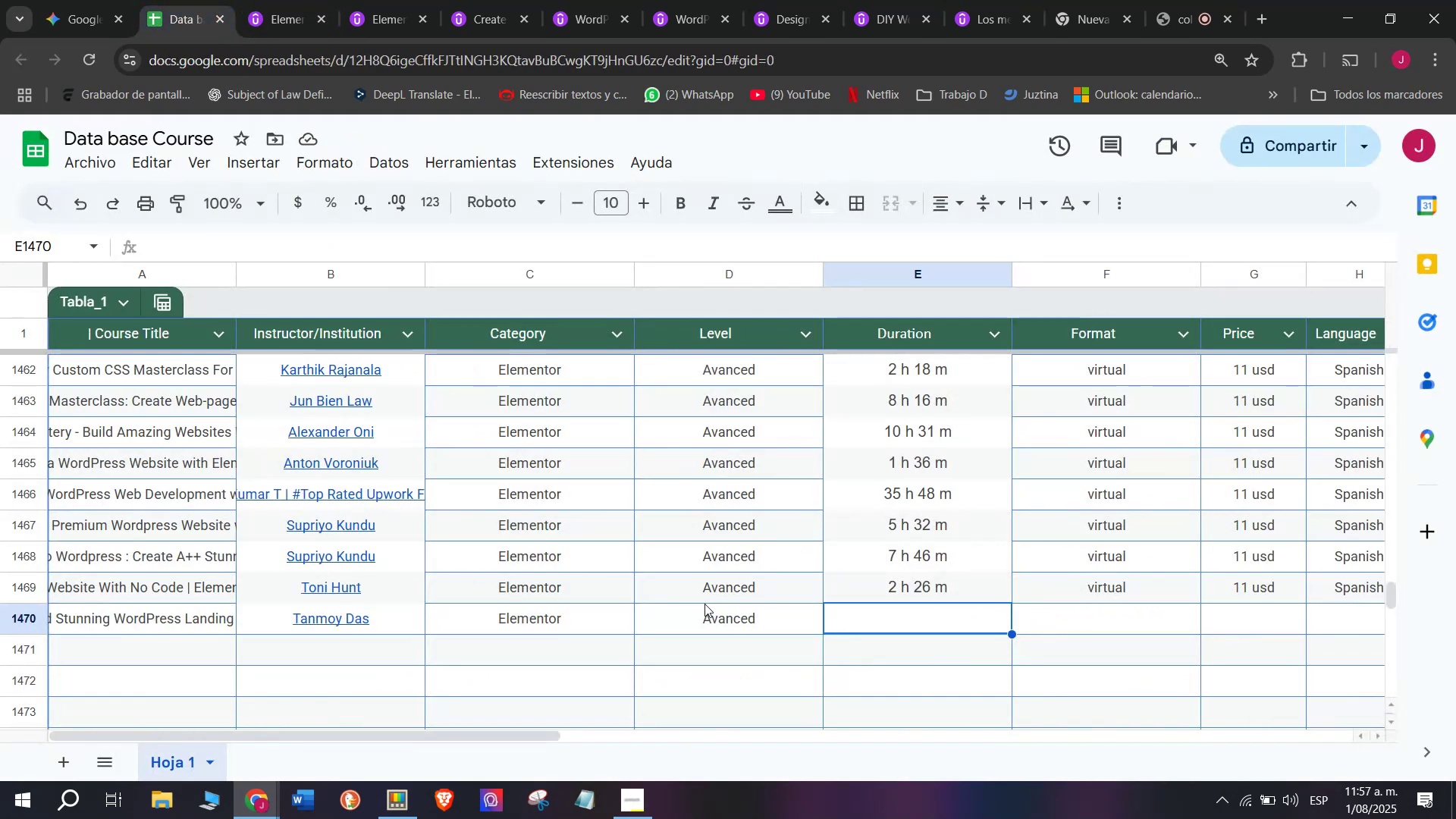 
key(Control+ControlLeft)
 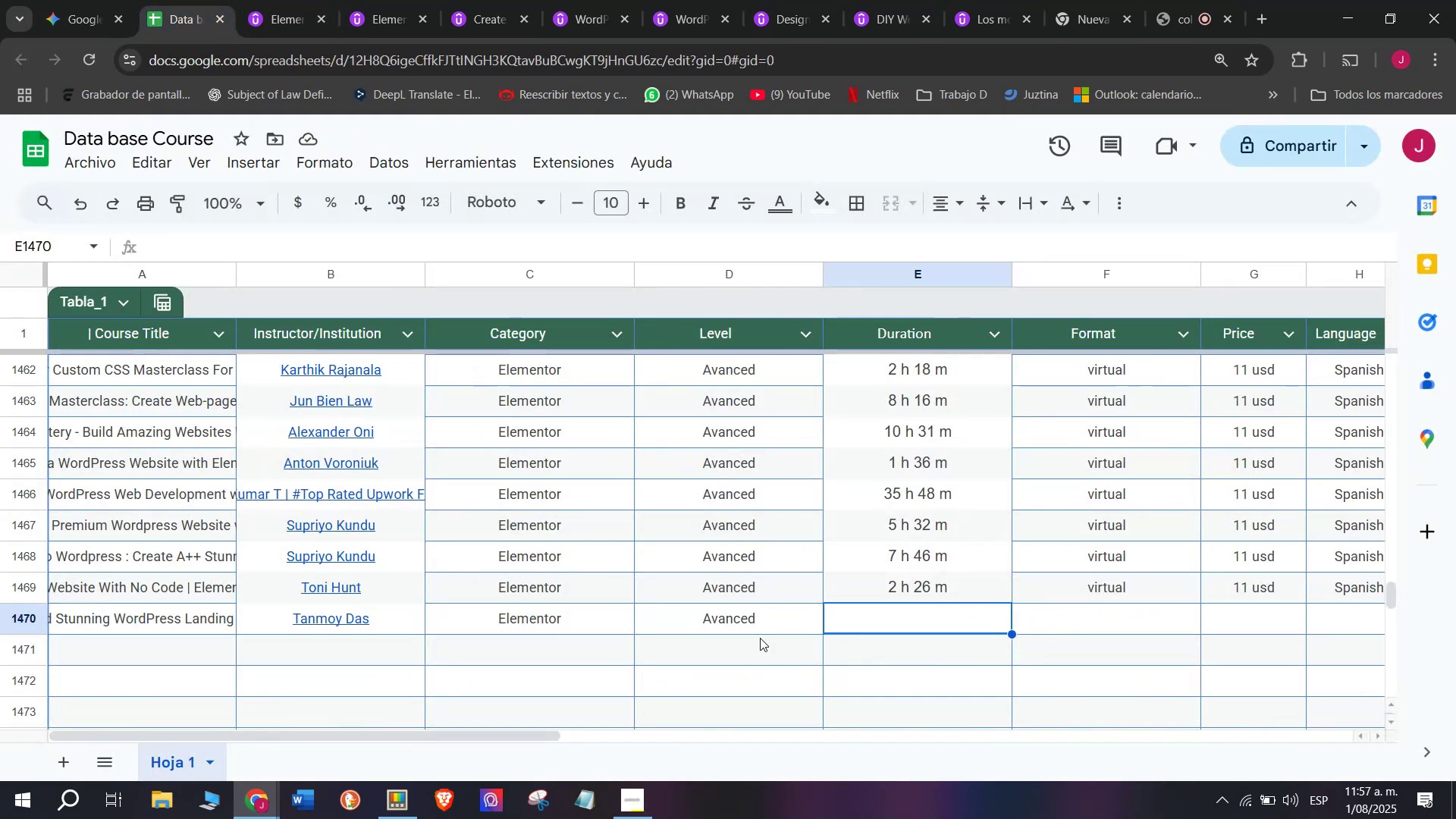 
key(Z)
 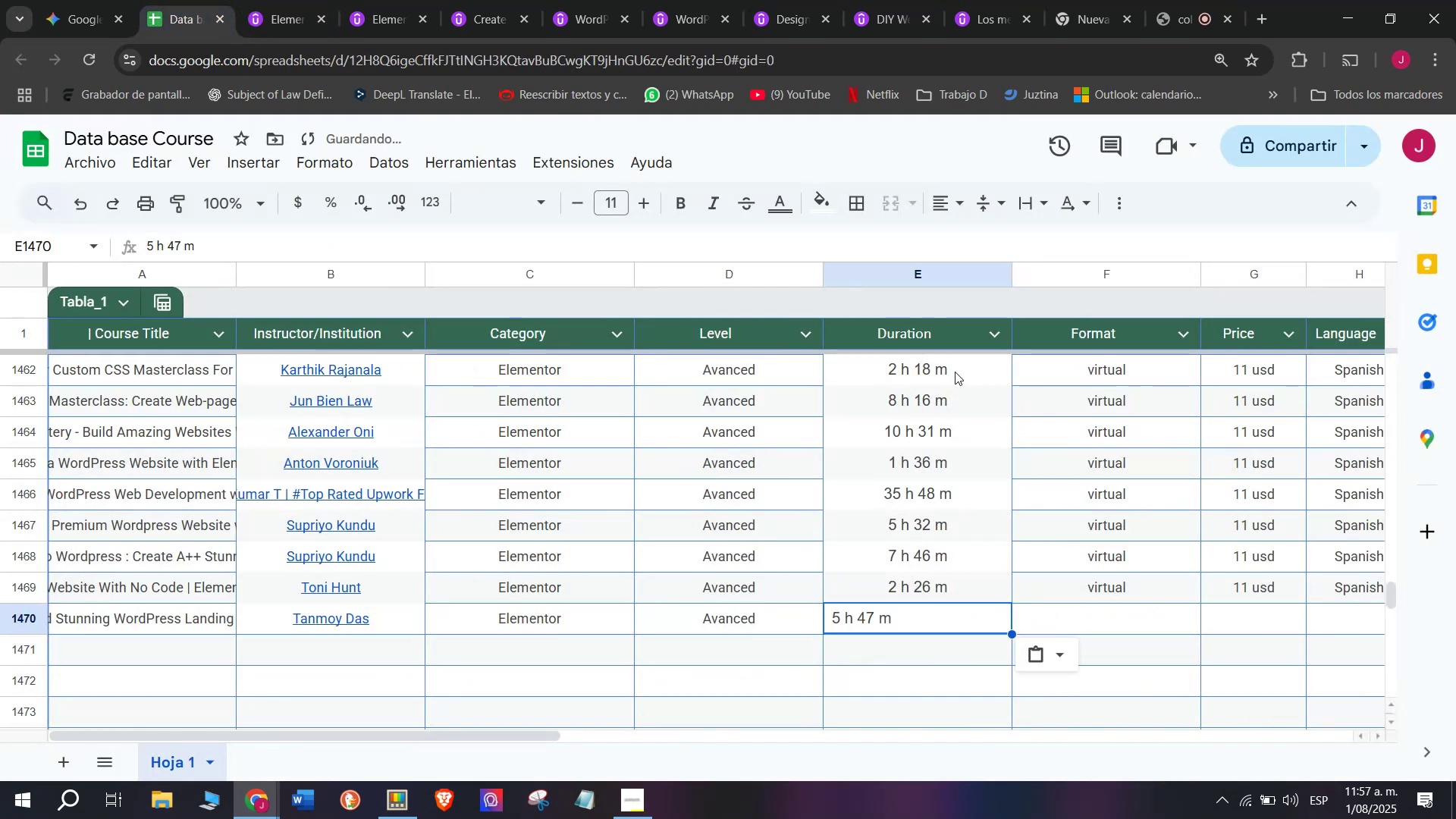 
key(Control+V)
 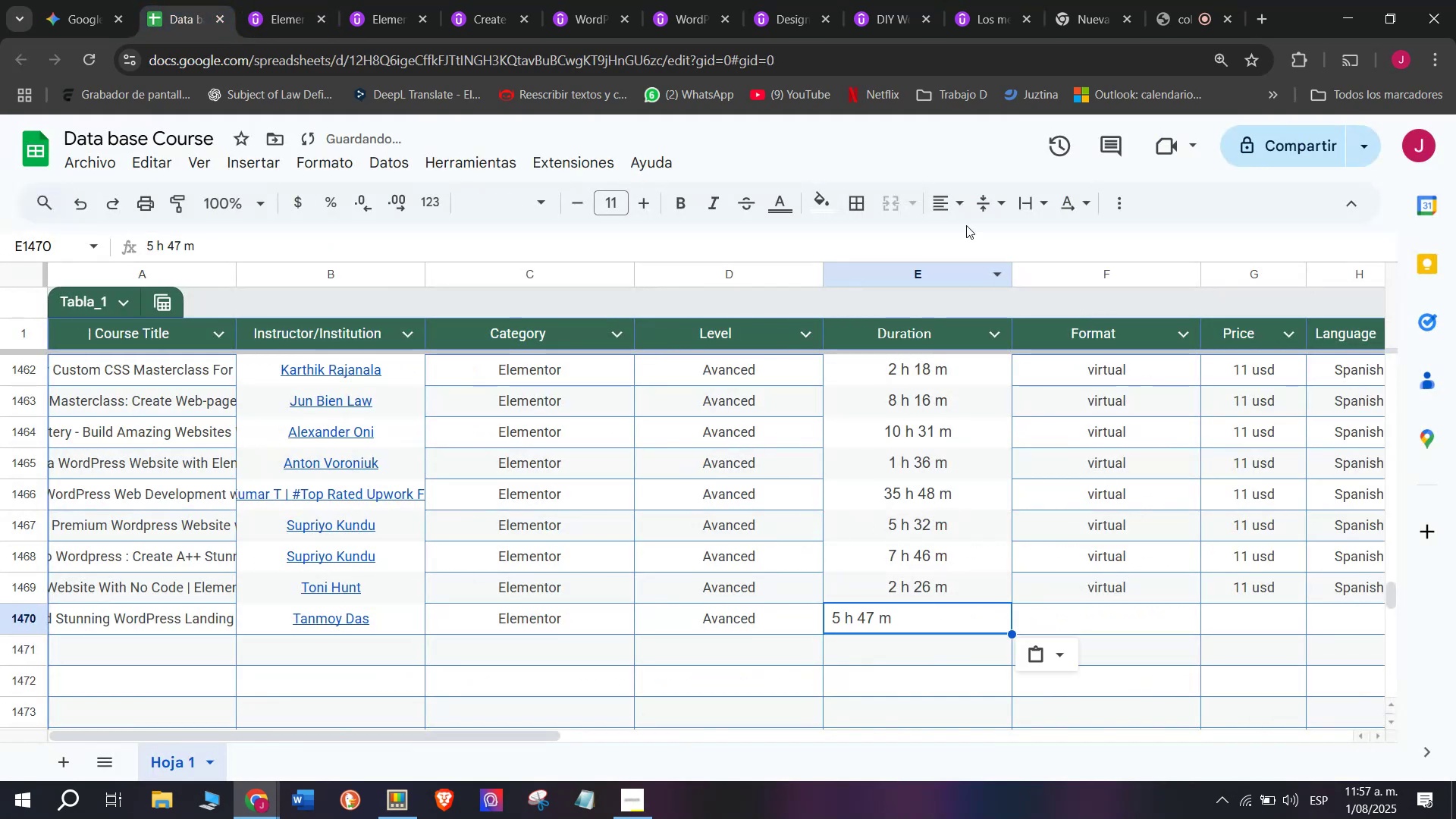 
left_click([941, 192])
 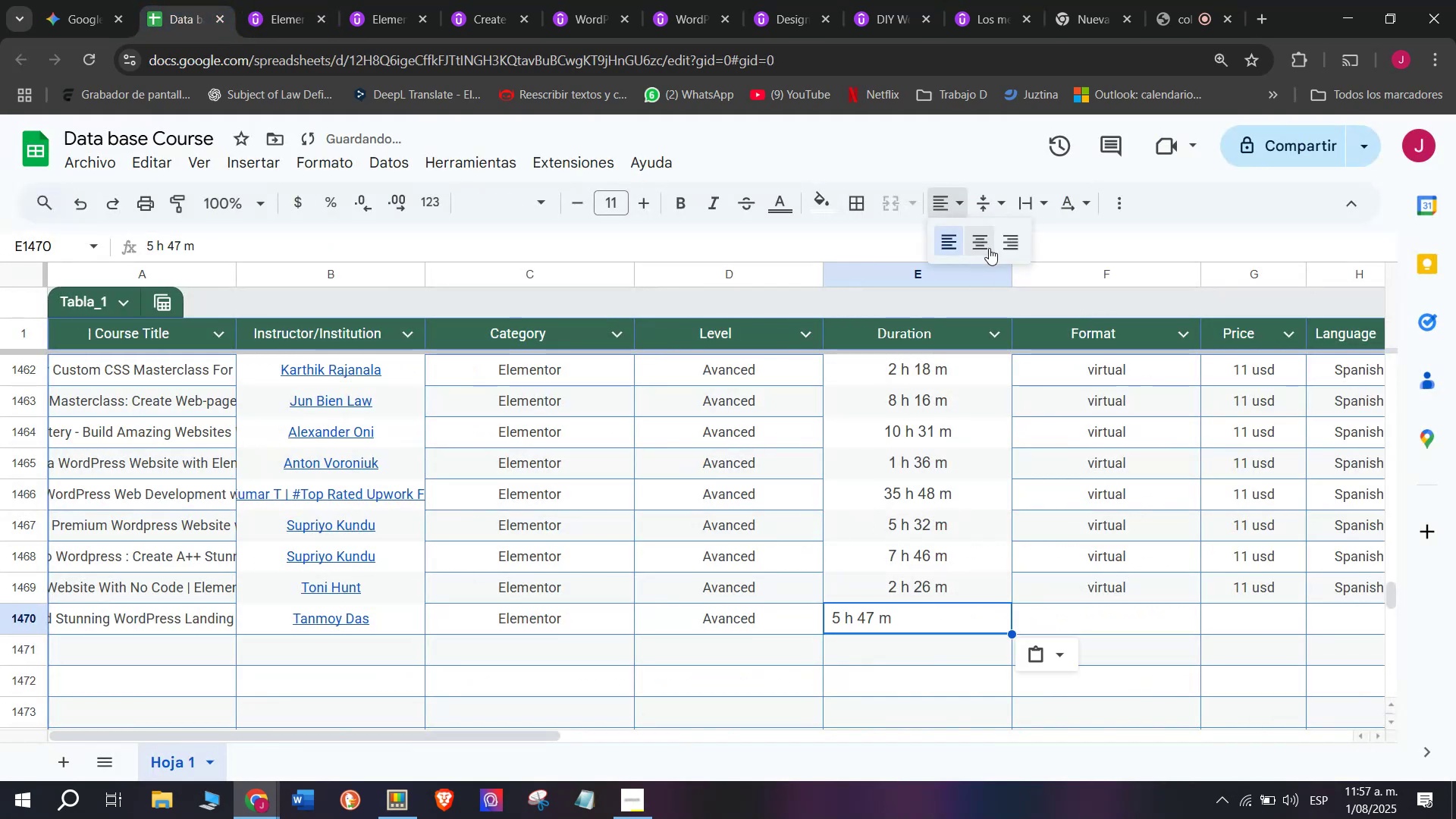 
double_click([989, 248])
 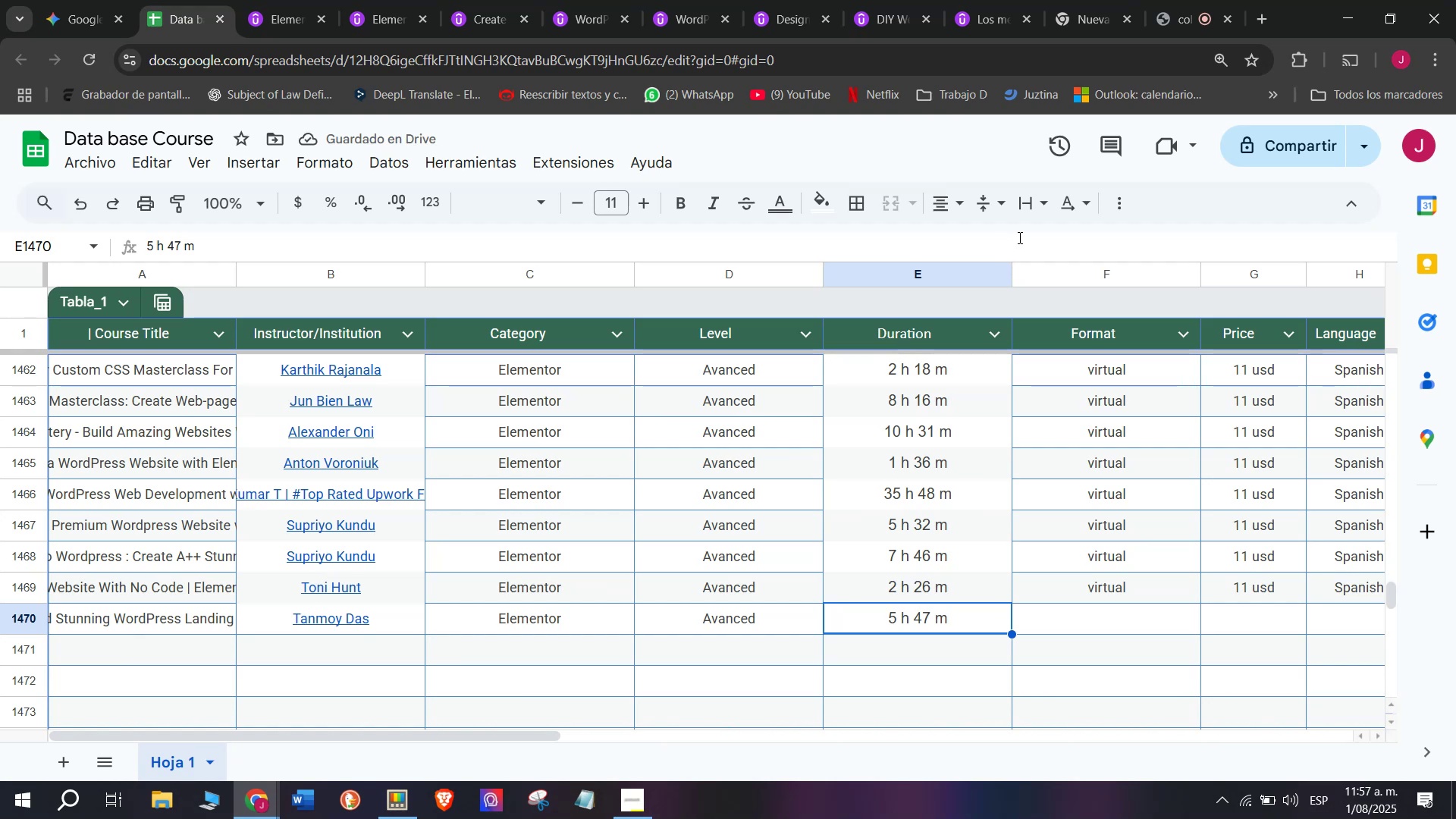 
wait(5.71)
 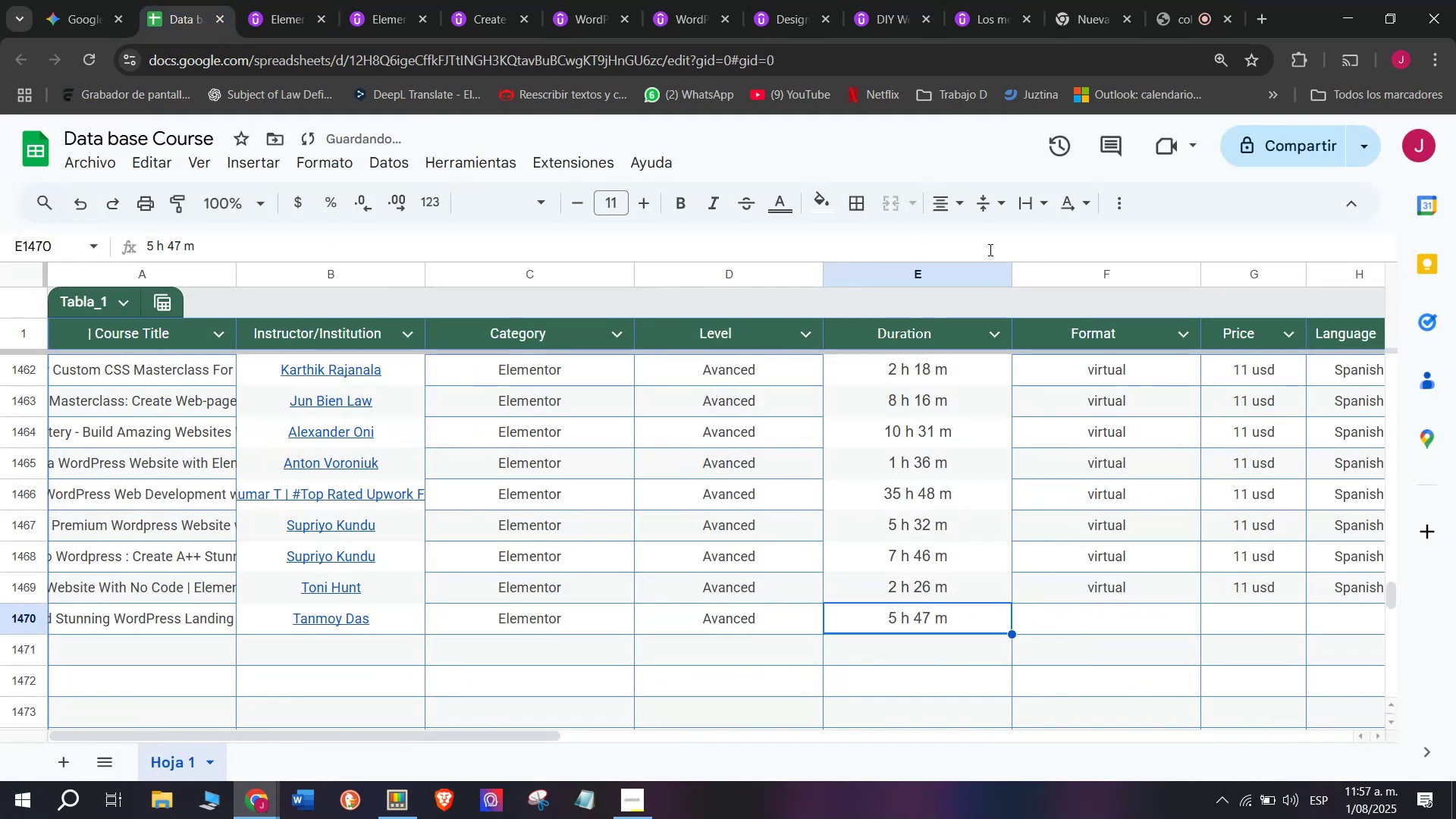 
key(Break)
 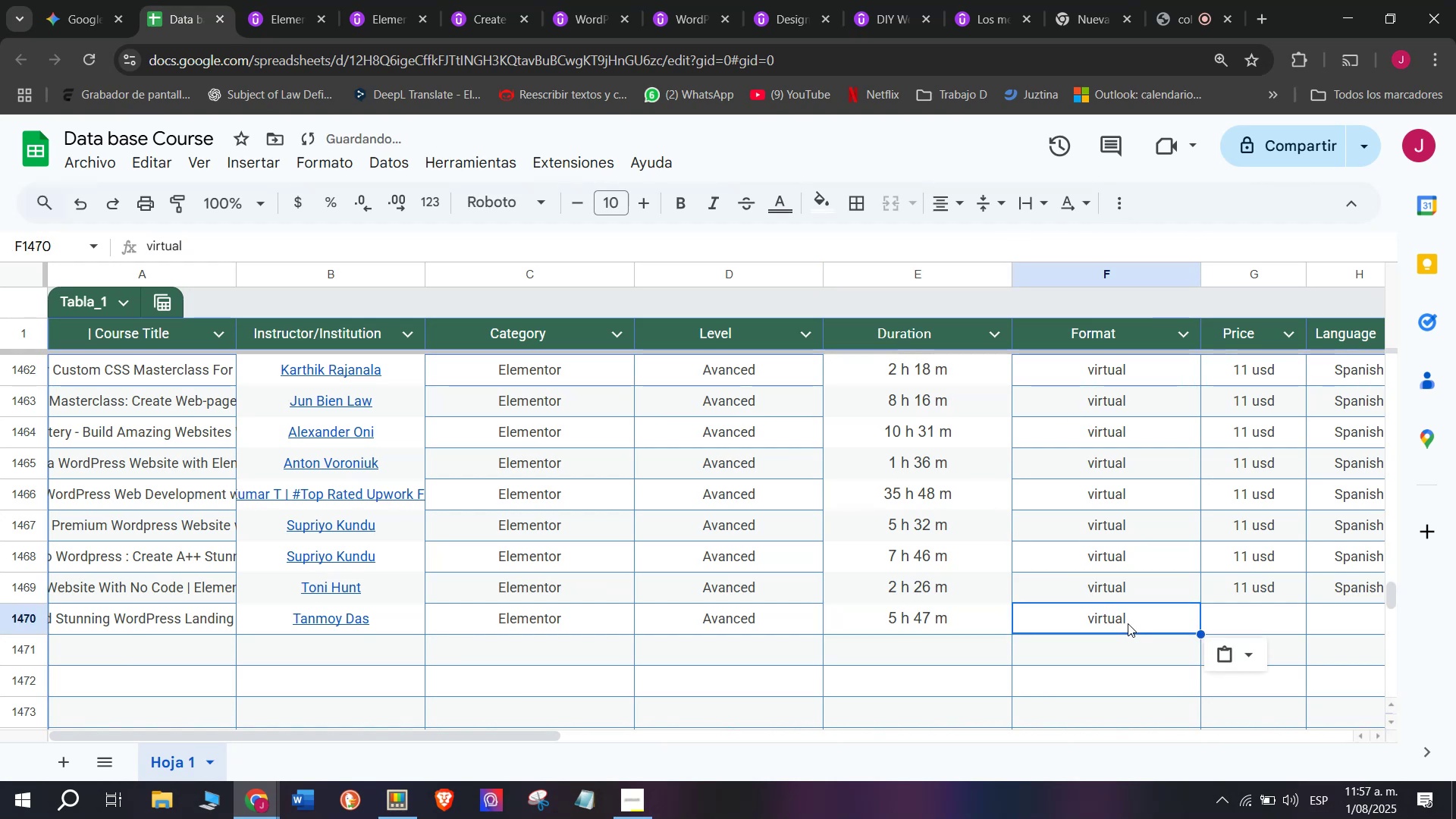 
key(Control+ControlLeft)
 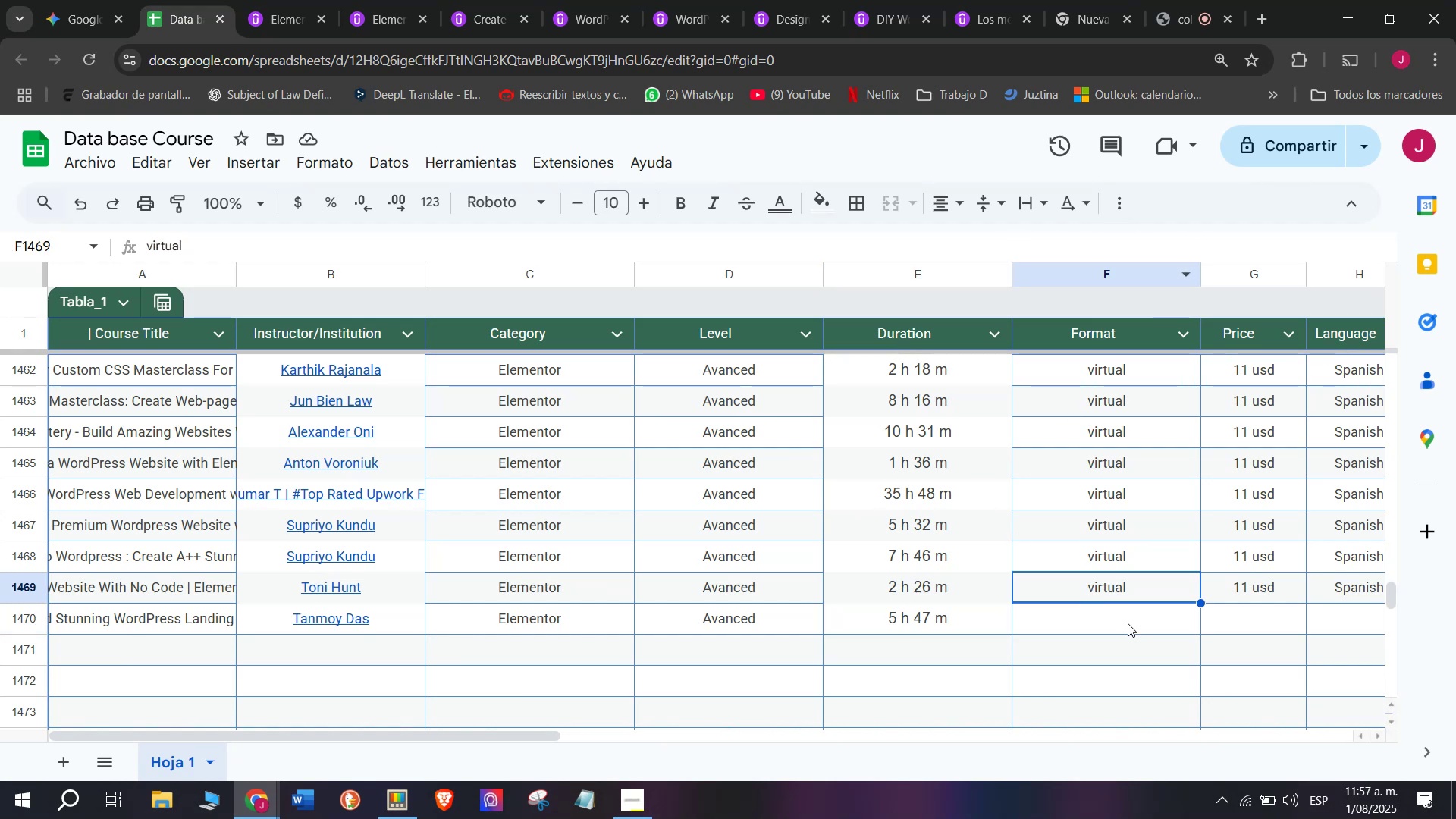 
key(Control+C)
 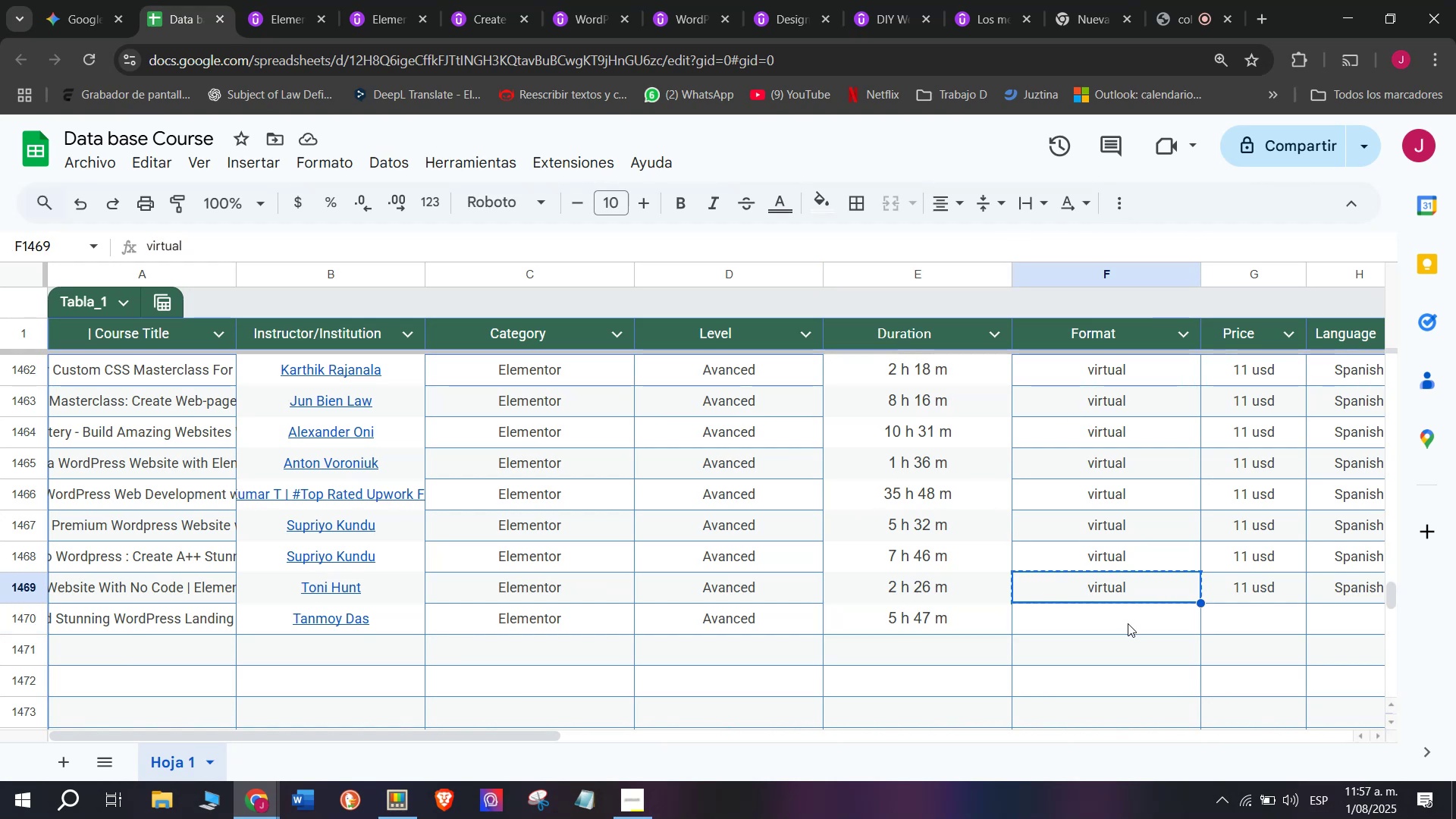 
left_click([1128, 623])
 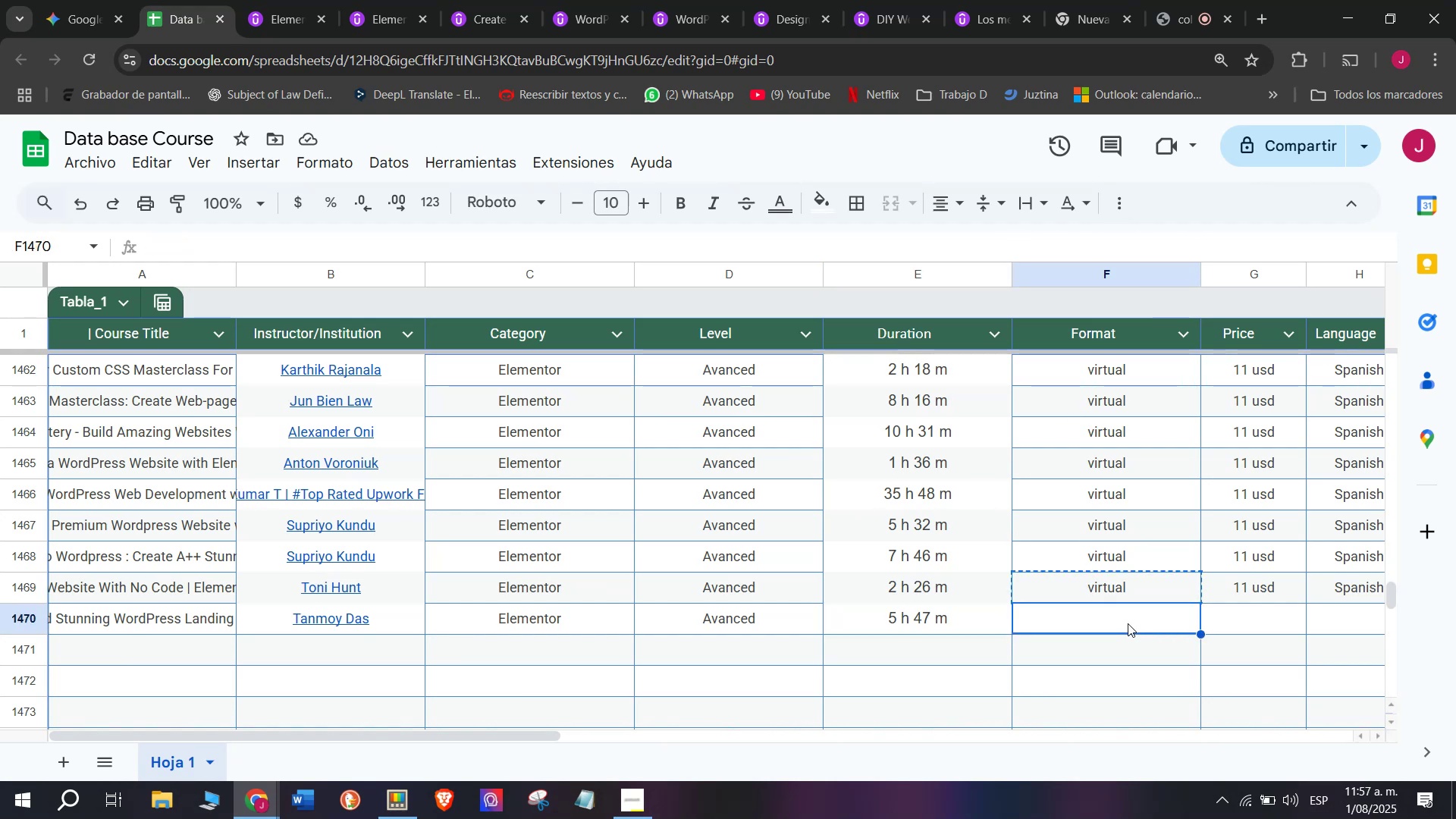 
key(Z)
 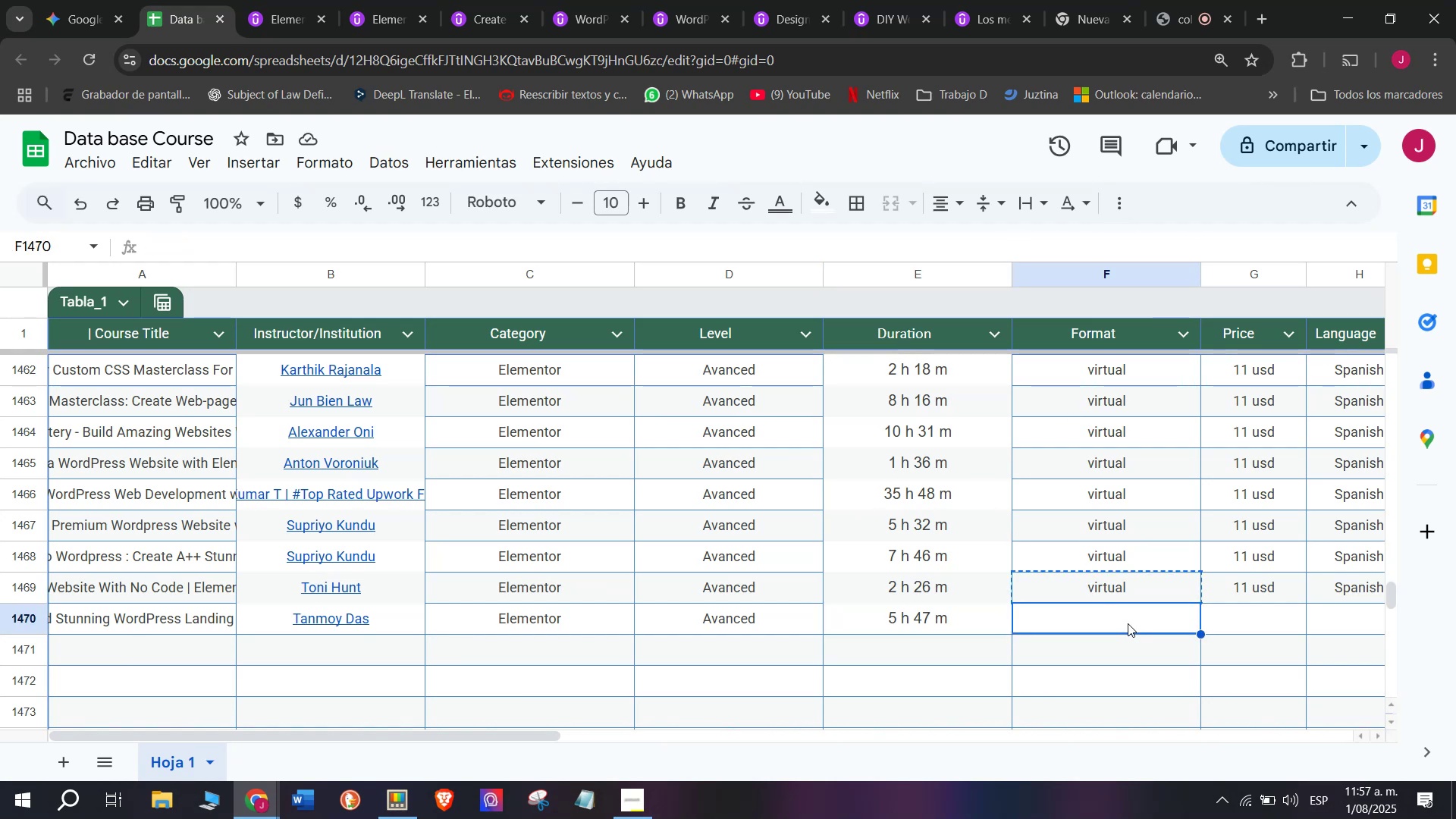 
key(Control+ControlLeft)
 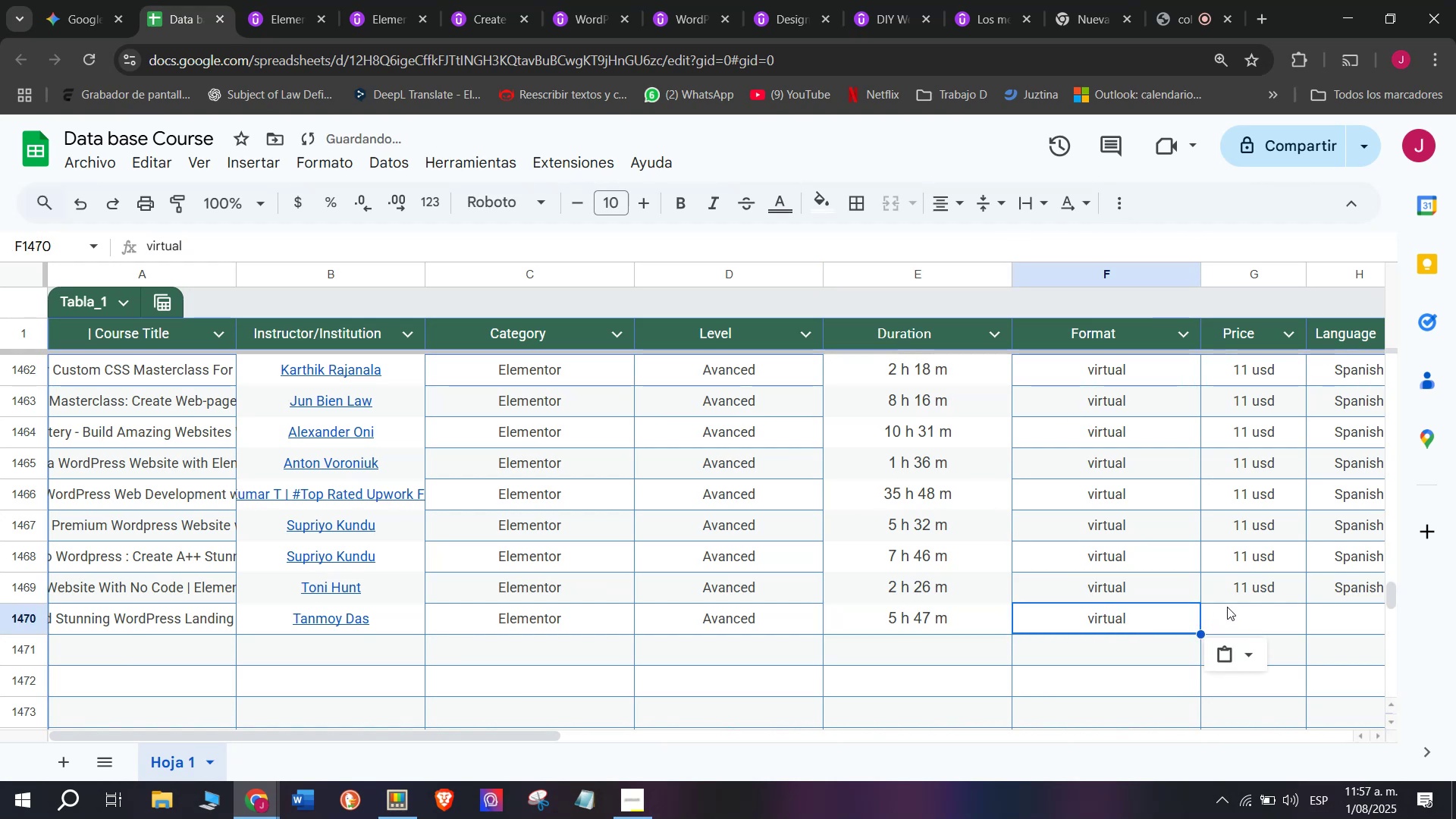 
key(Control+V)
 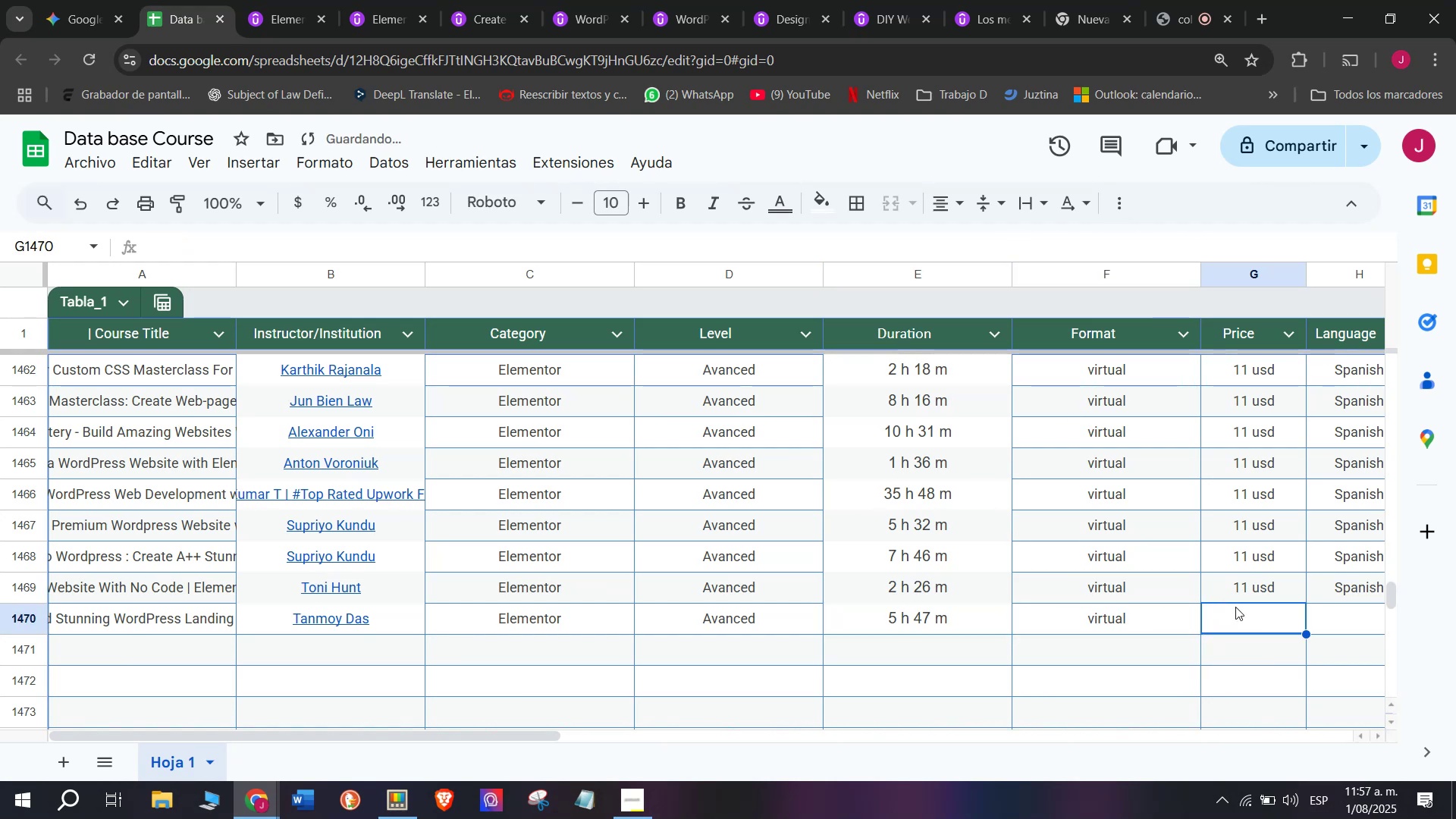 
double_click([1247, 596])
 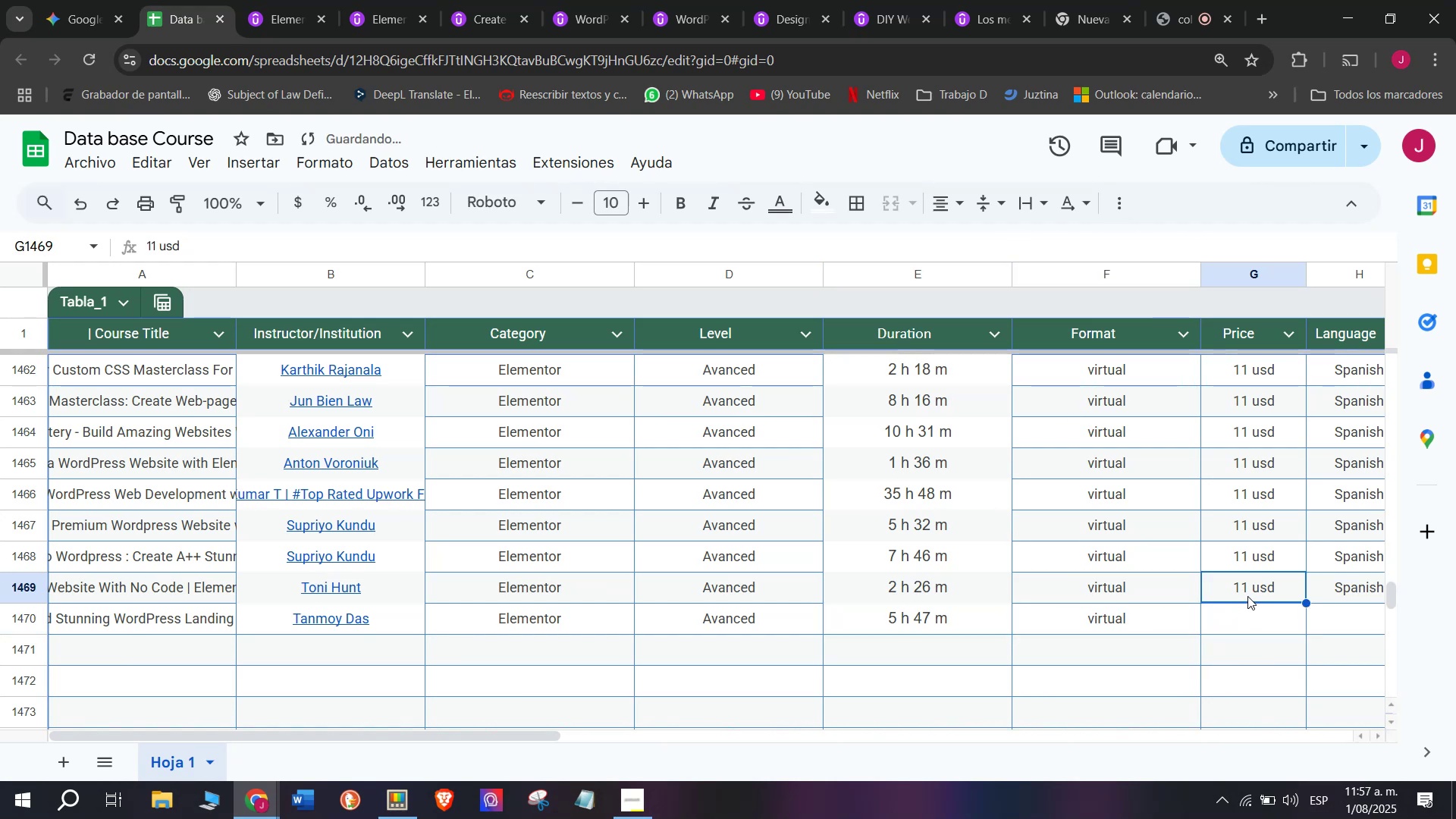 
key(Break)
 